 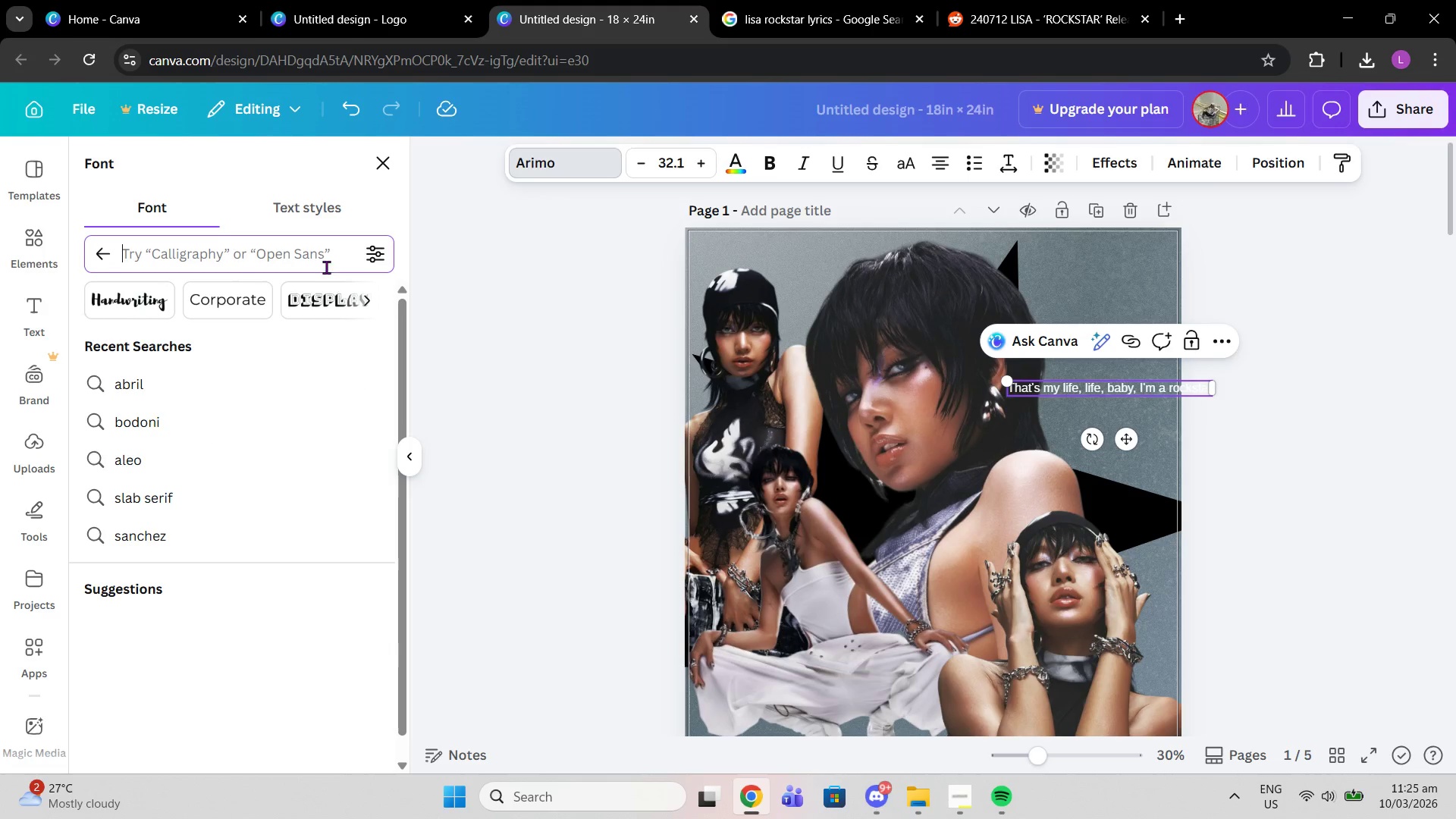 
type(sans)
 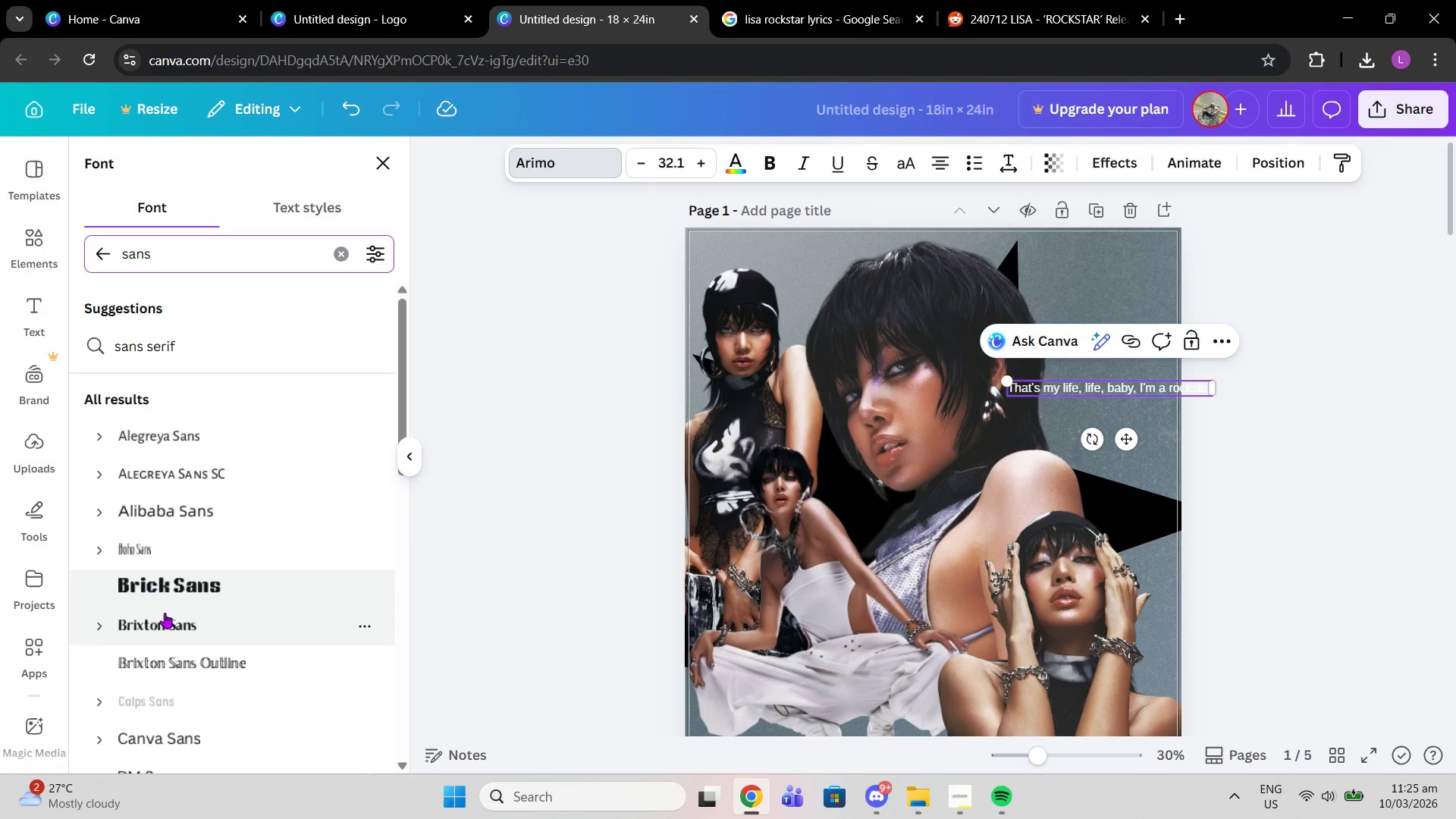 
left_click([190, 500])
 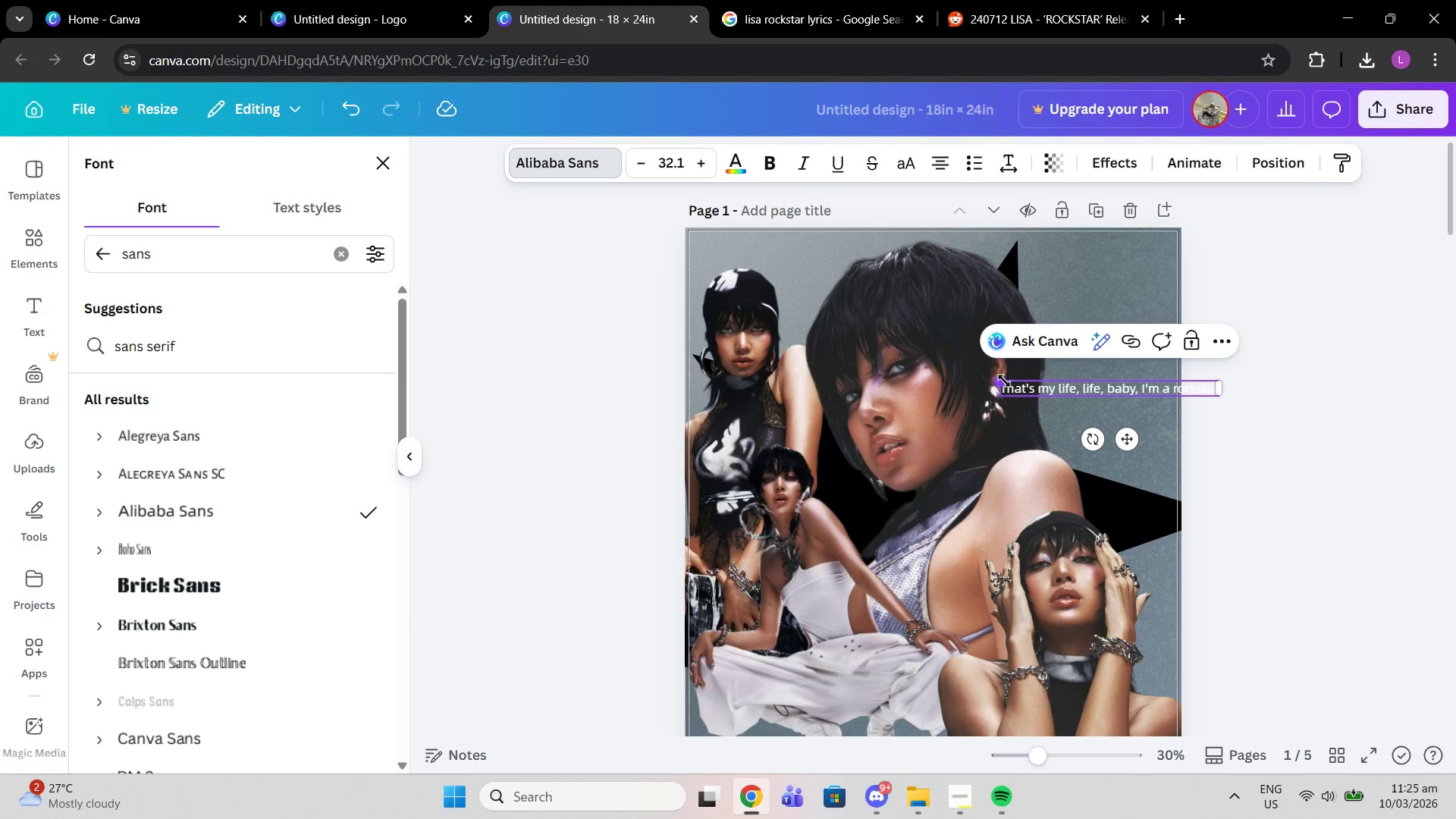 
left_click_drag(start_coordinate=[996, 385], to_coordinate=[1035, 394])
 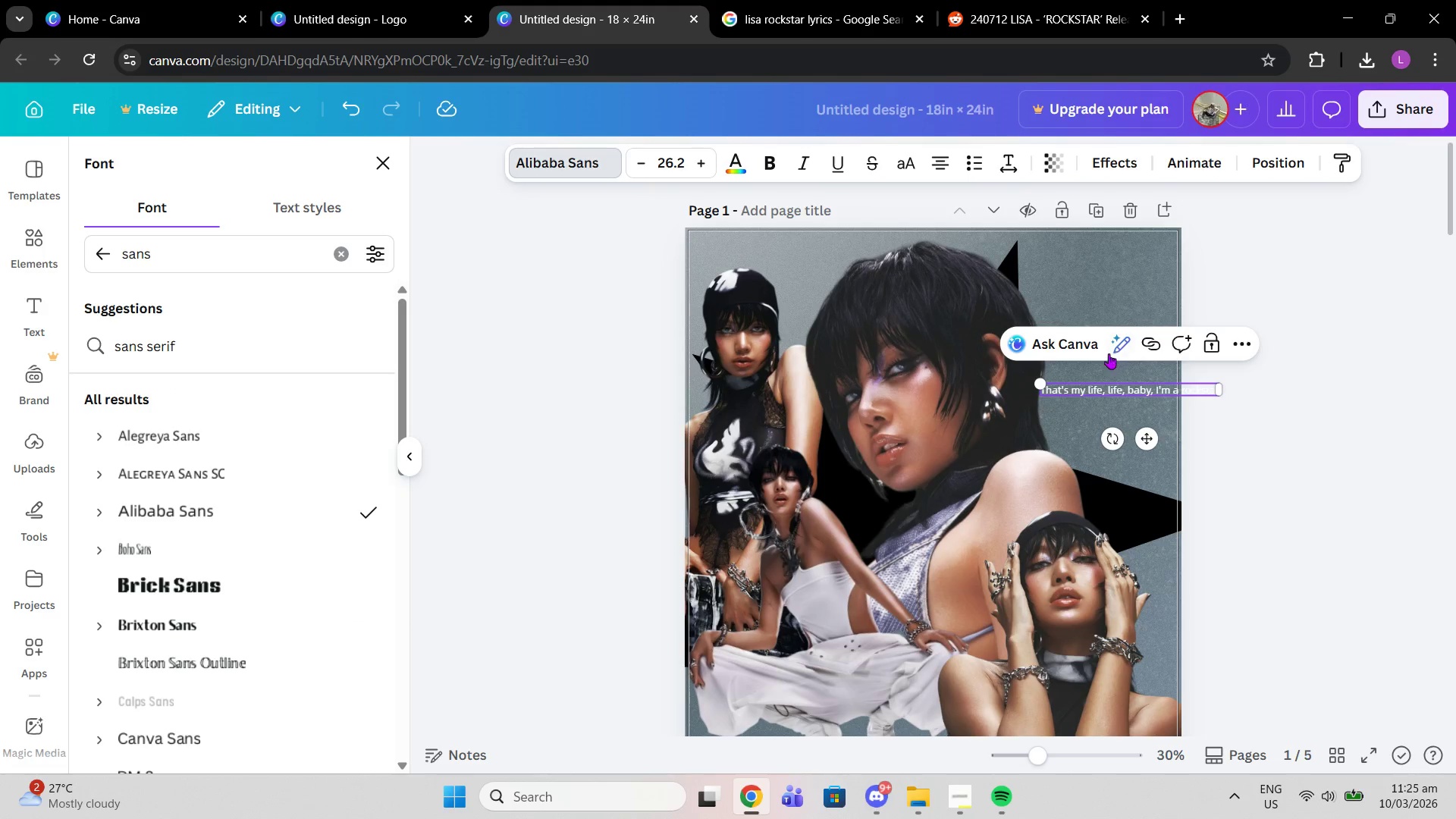 
wait(5.27)
 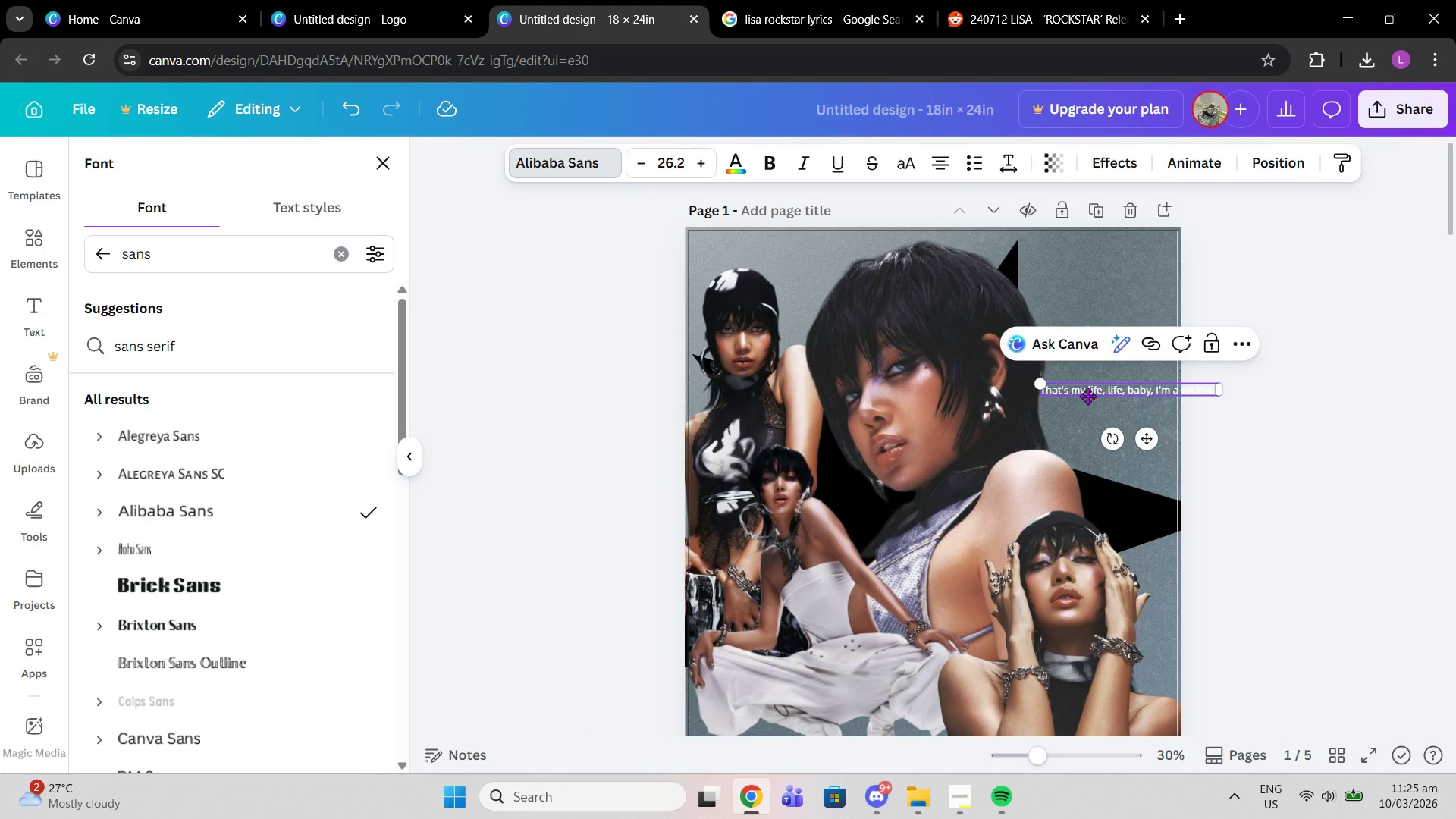 
left_click([766, 168])
 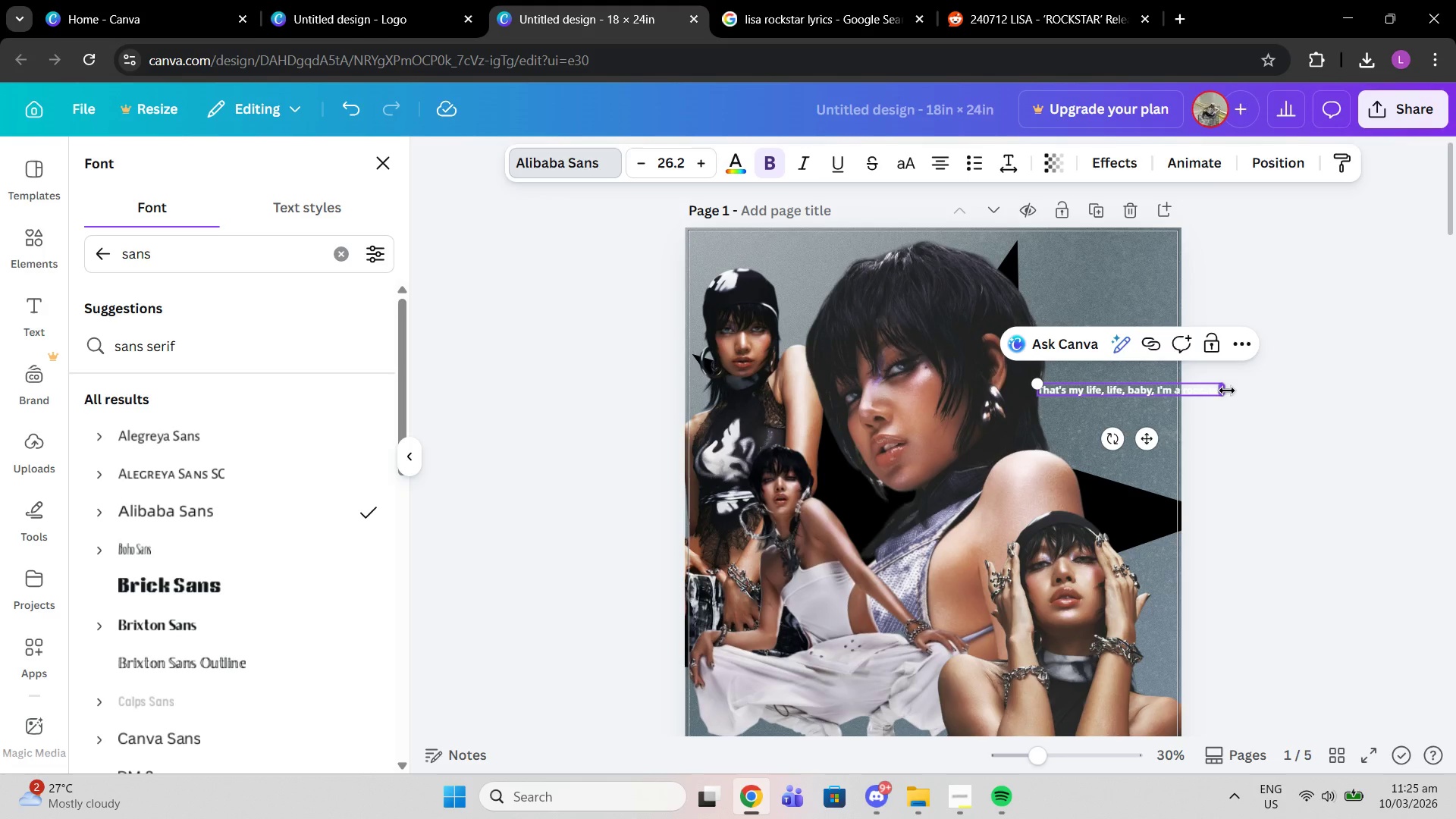 
left_click_drag(start_coordinate=[1227, 391], to_coordinate=[1150, 393])
 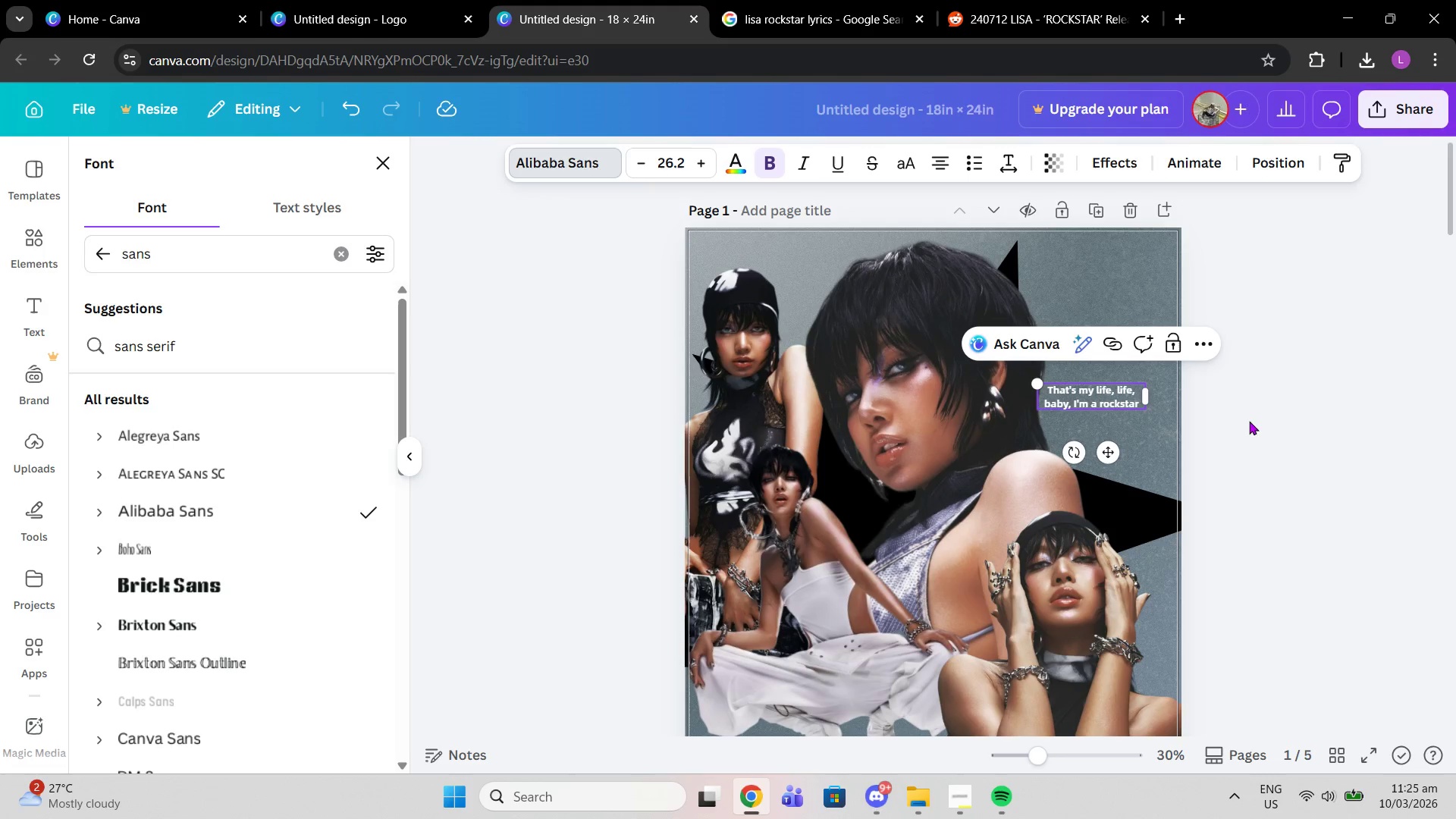 
left_click([1249, 421])
 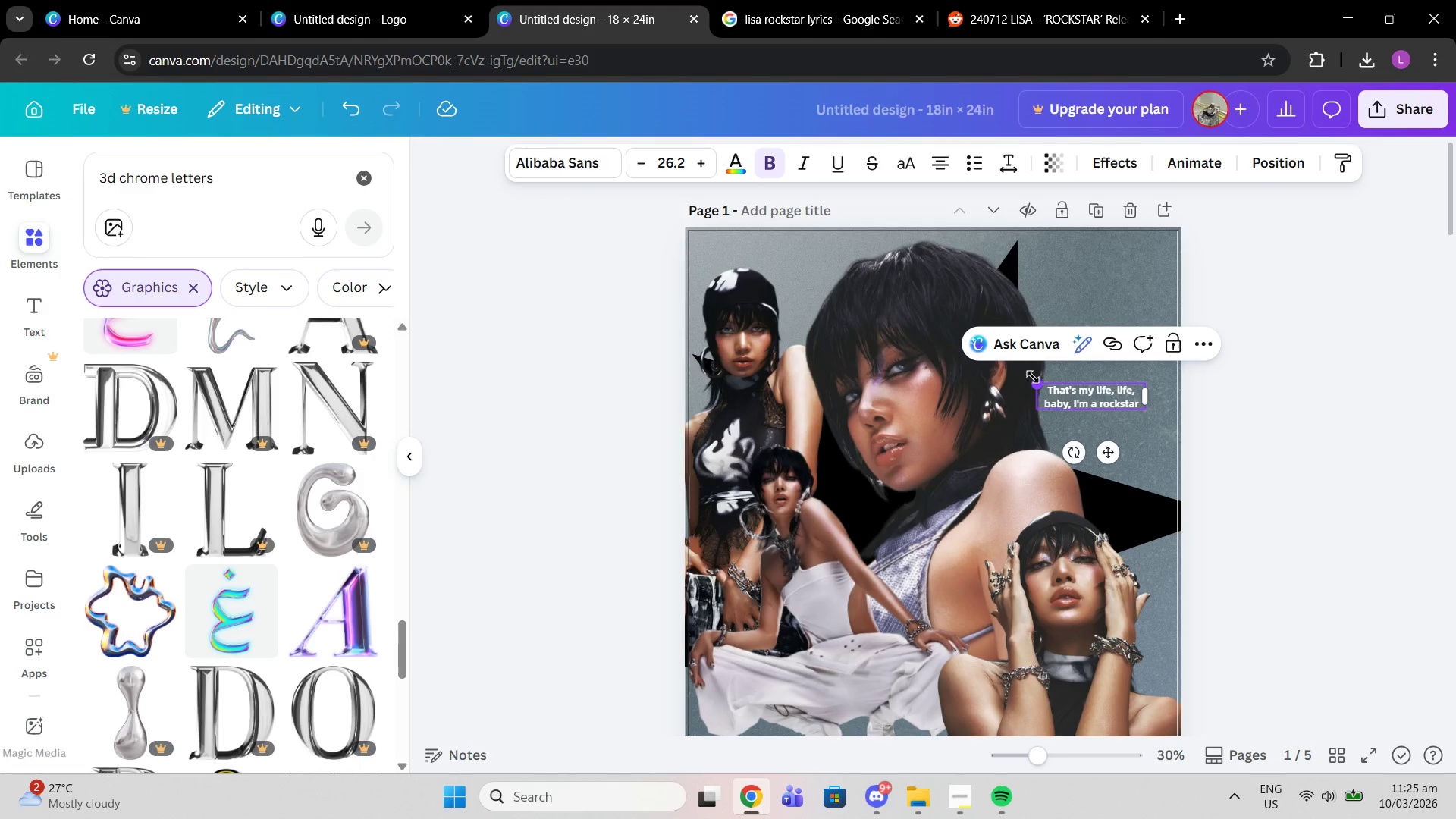 
left_click_drag(start_coordinate=[1032, 377], to_coordinate=[983, 331])
 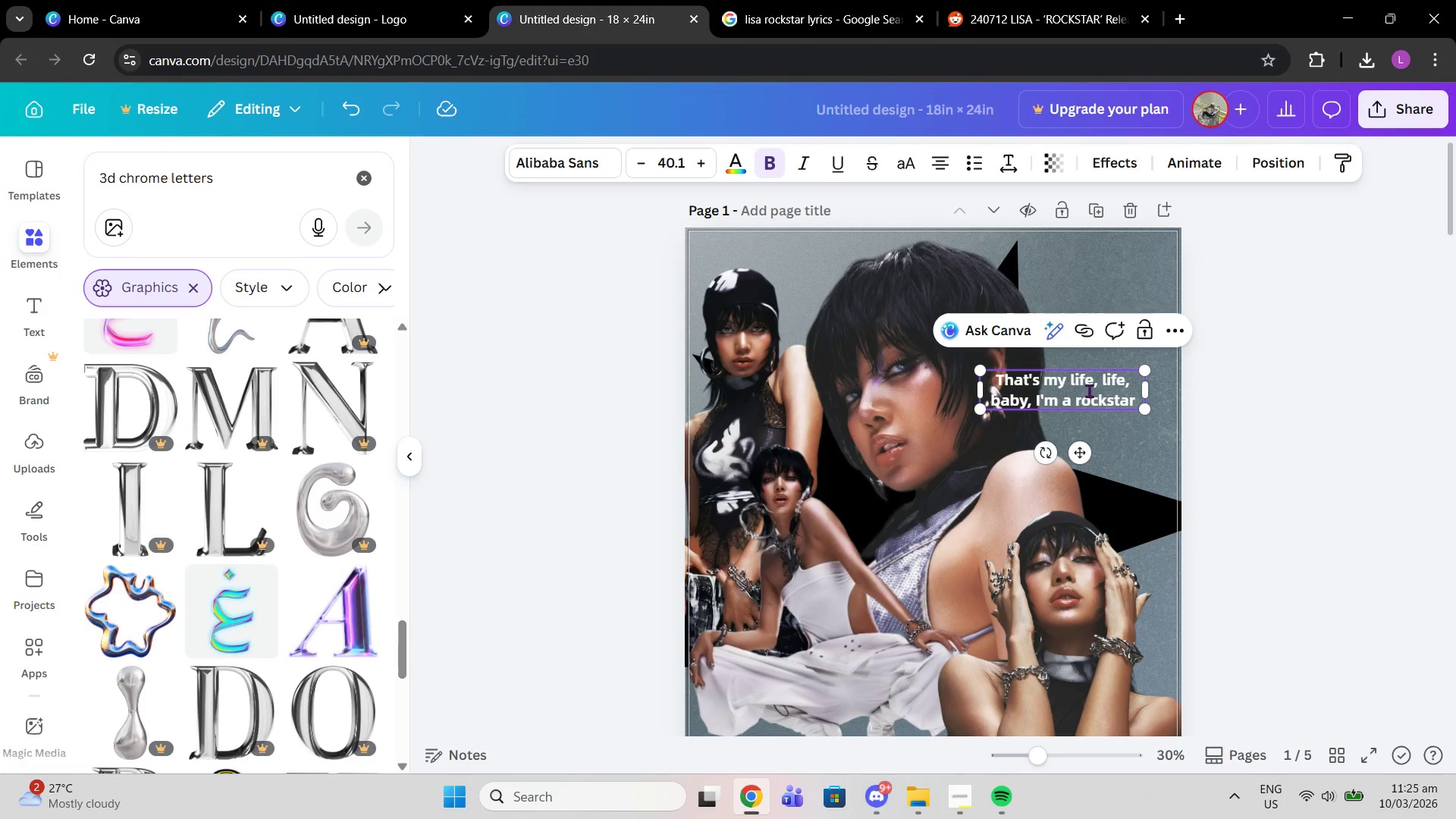 
left_click_drag(start_coordinate=[1089, 391], to_coordinate=[1137, 399])
 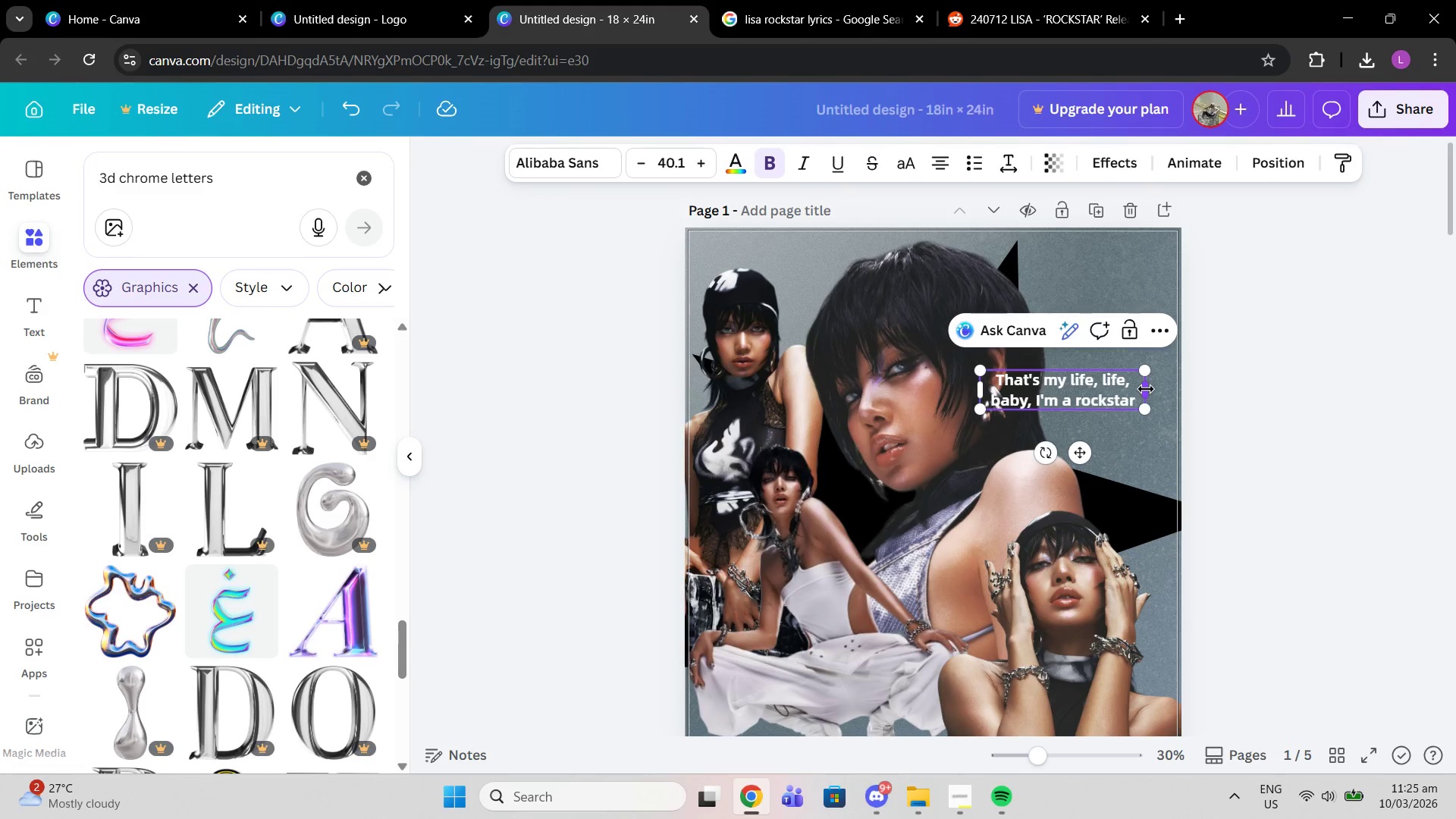 
left_click_drag(start_coordinate=[1146, 389], to_coordinate=[1090, 384])
 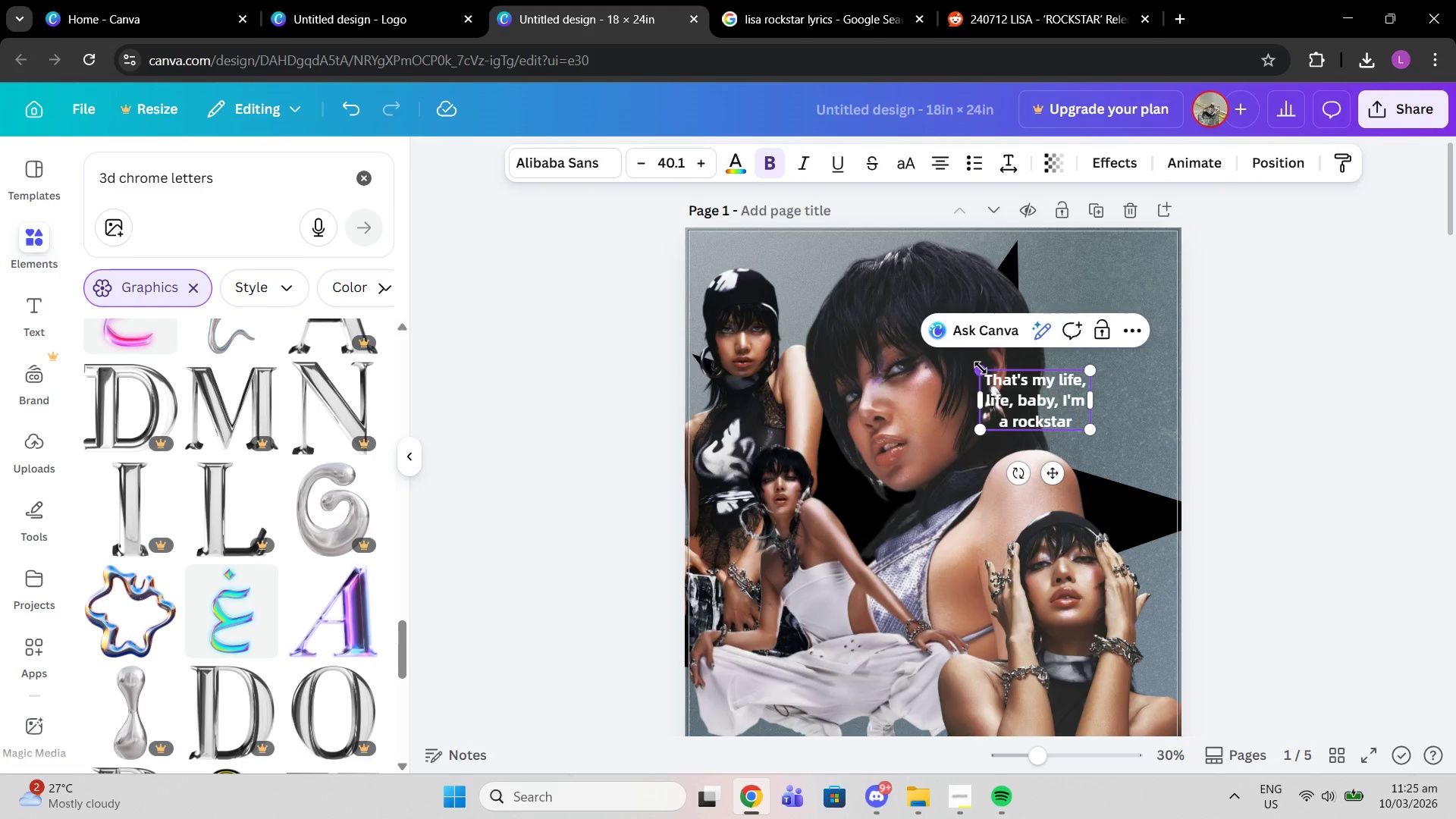 
left_click_drag(start_coordinate=[981, 368], to_coordinate=[1005, 378])
 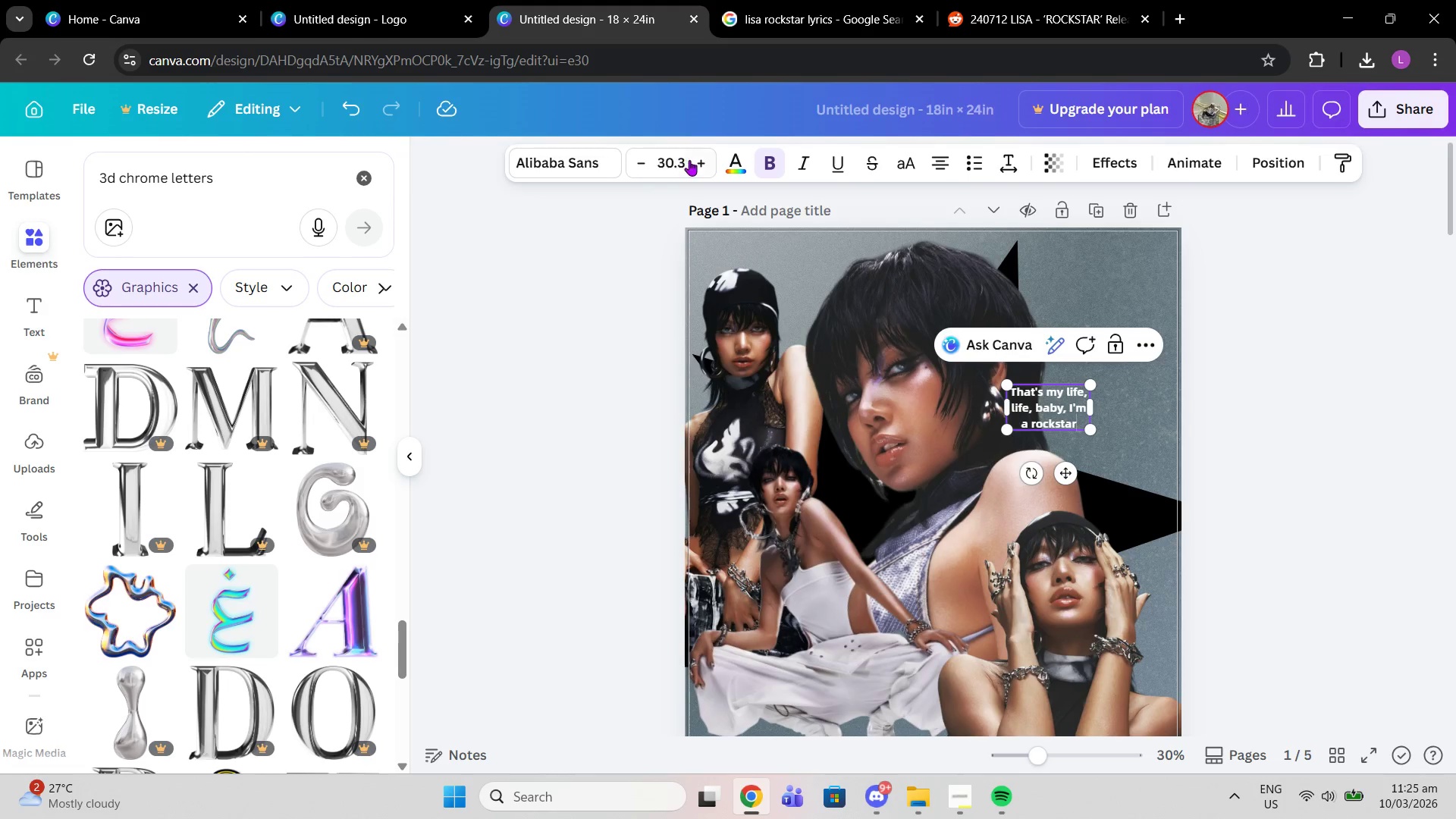 
left_click([689, 160])
 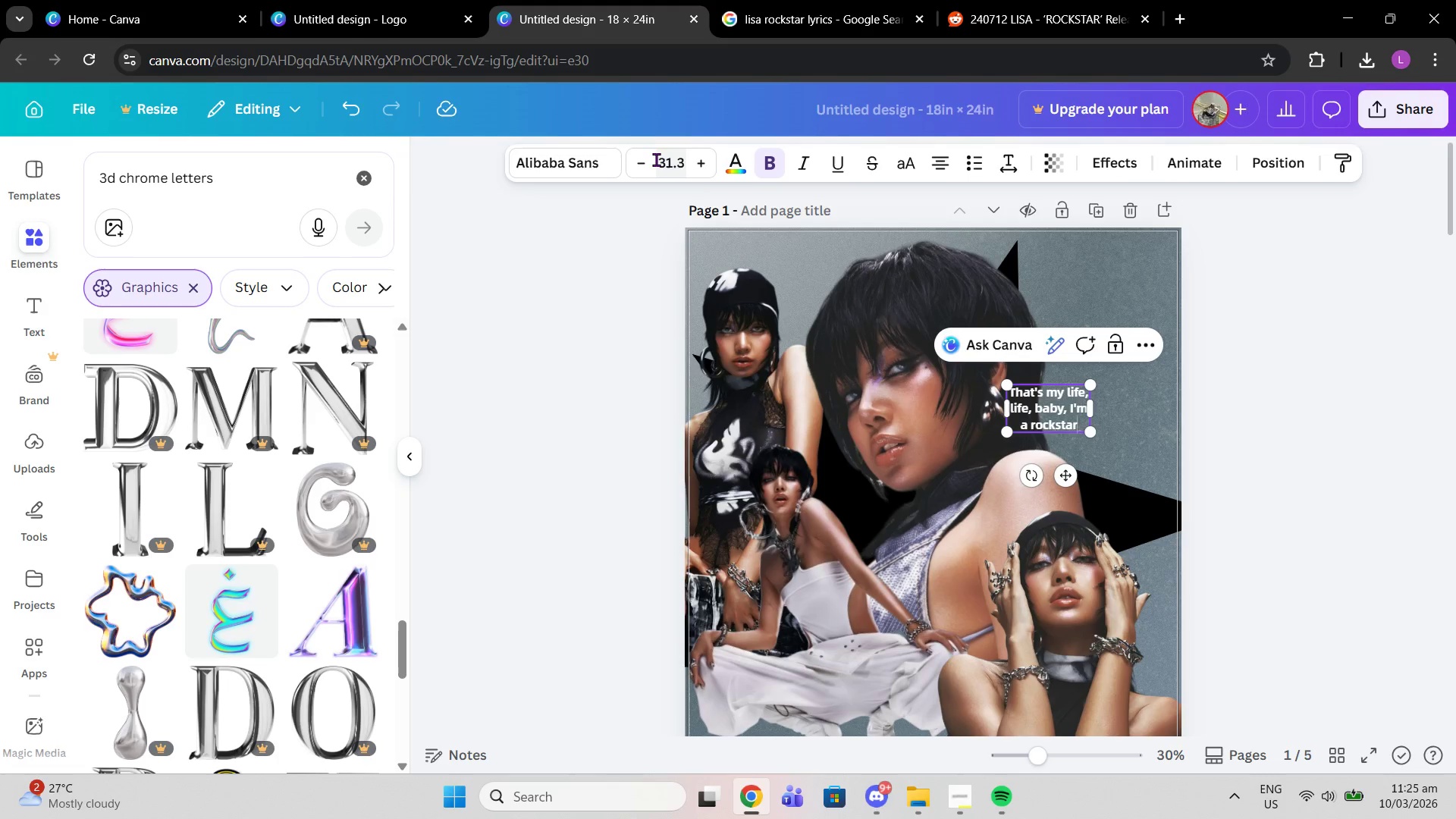 
left_click([656, 159])
 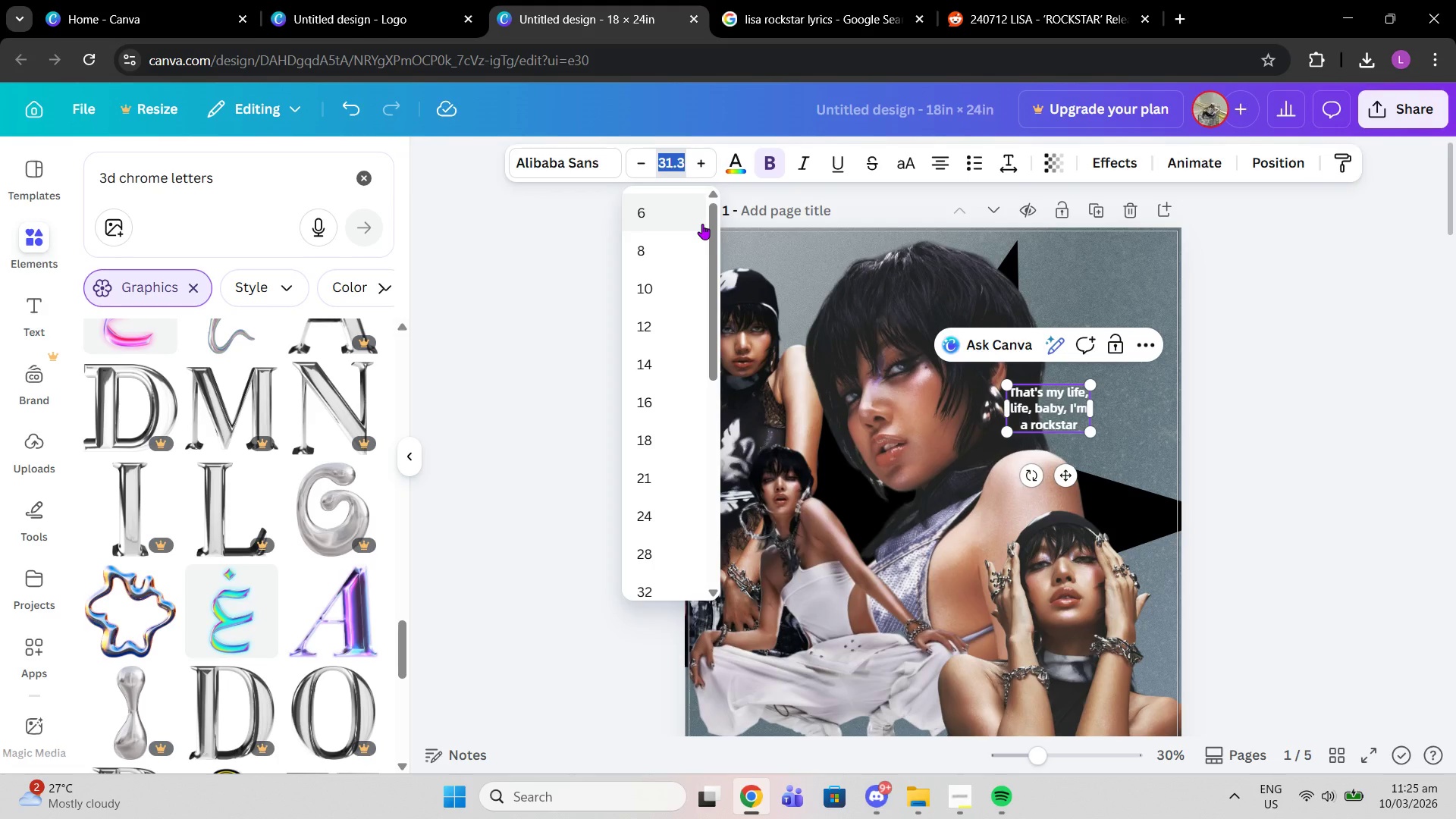 
type(30)
 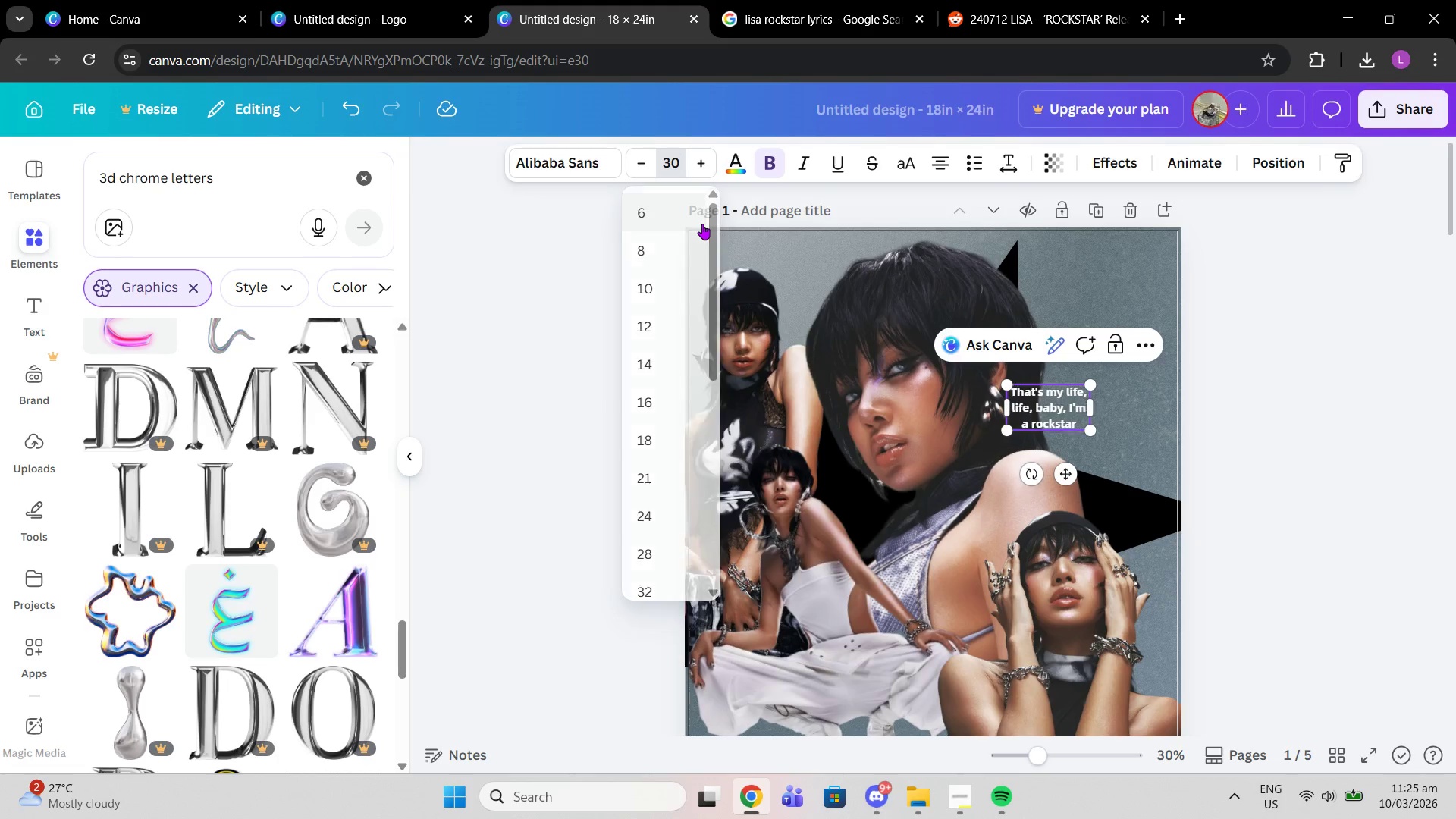 
key(Enter)
 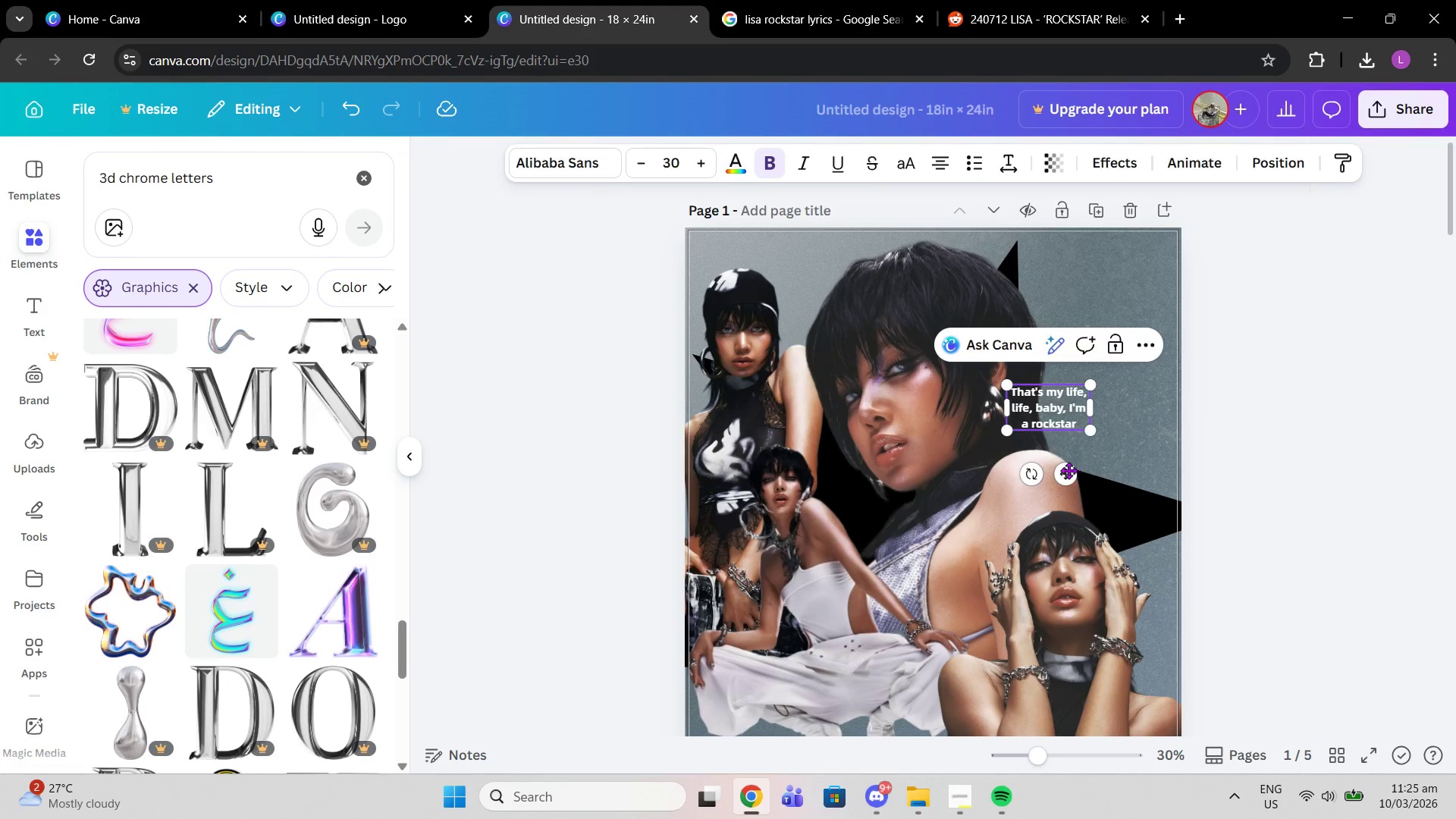 
left_click_drag(start_coordinate=[1072, 485], to_coordinate=[1165, 485])
 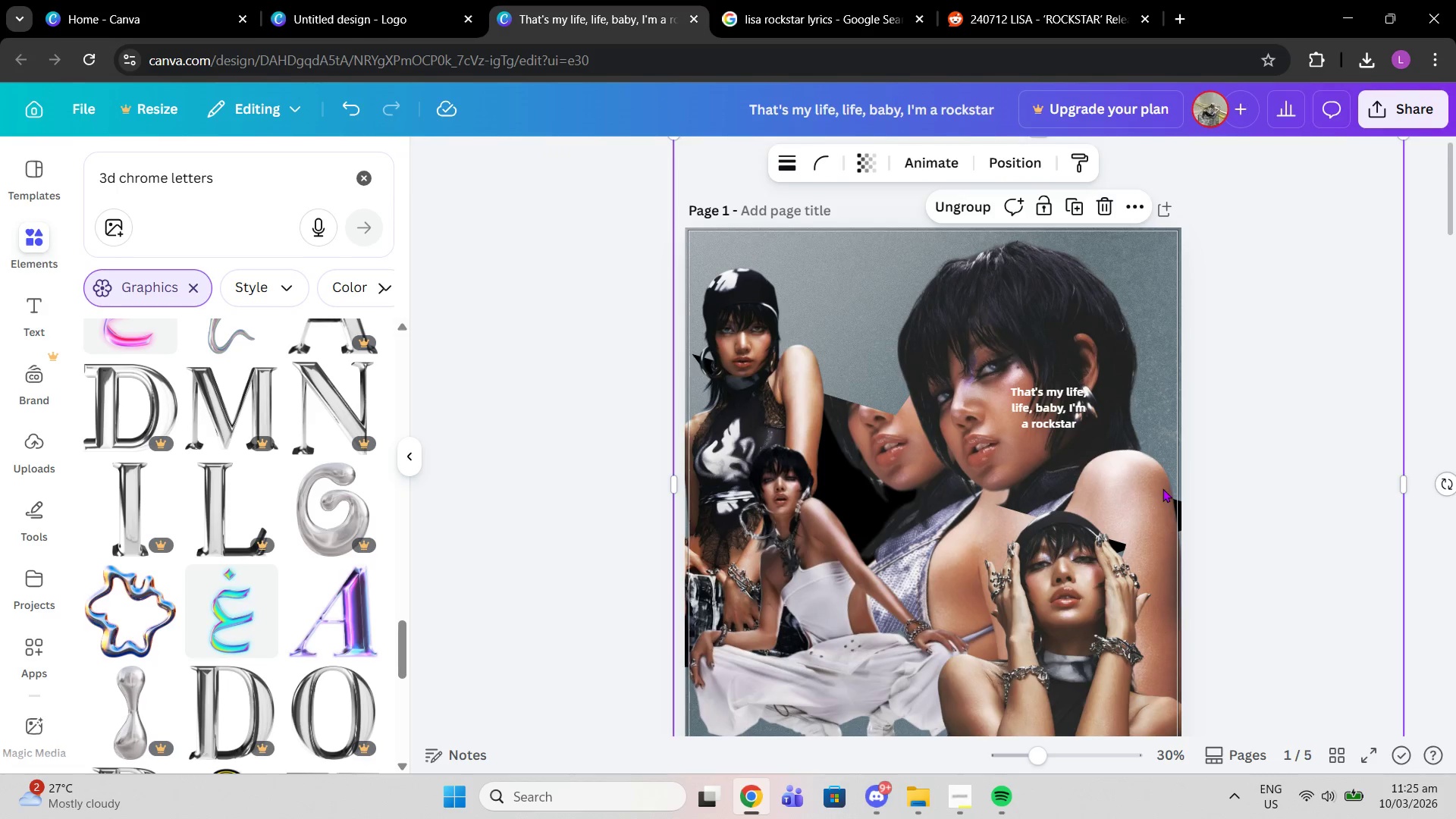 
key(Control+Z)
 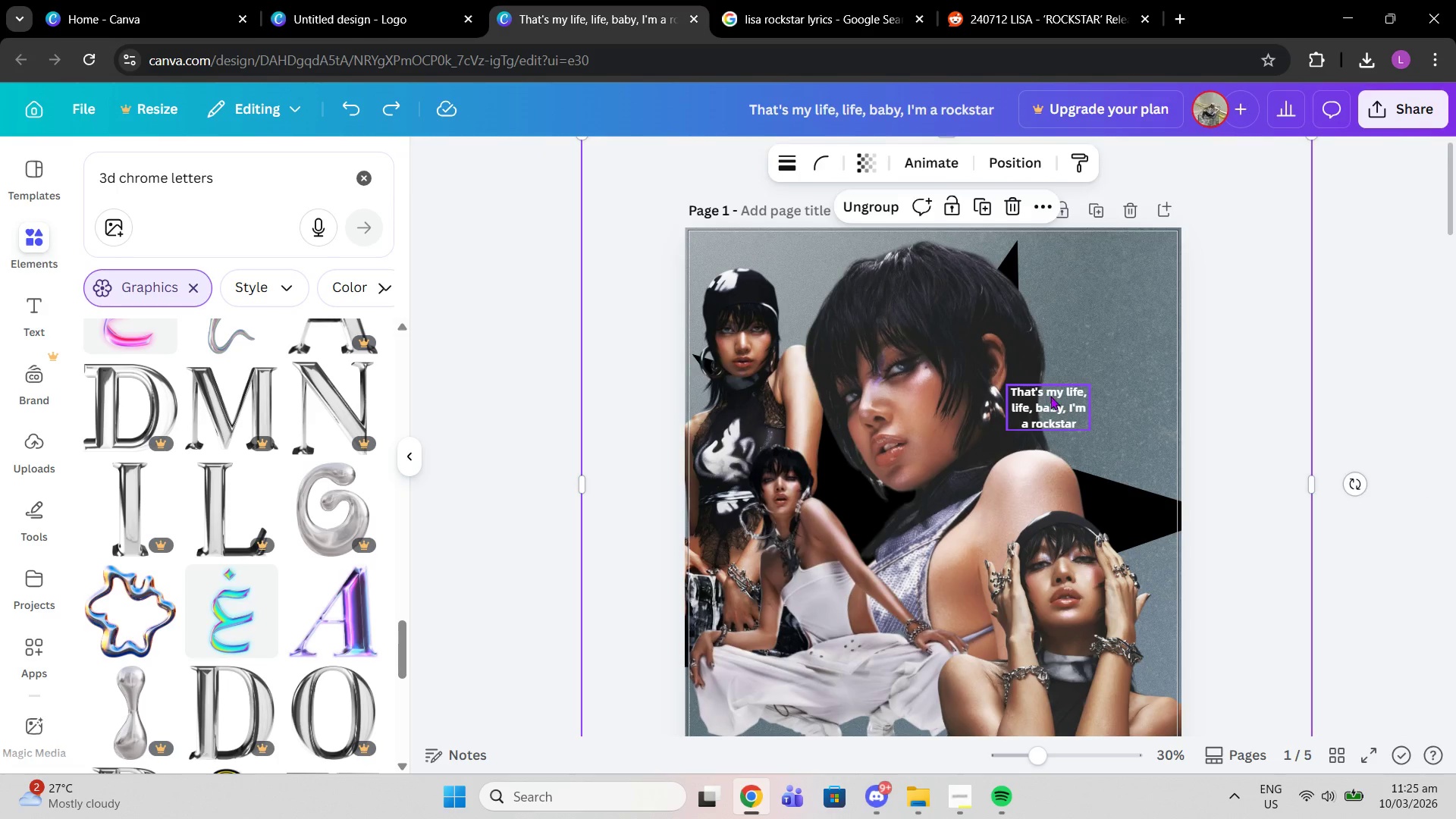 
left_click([1050, 396])
 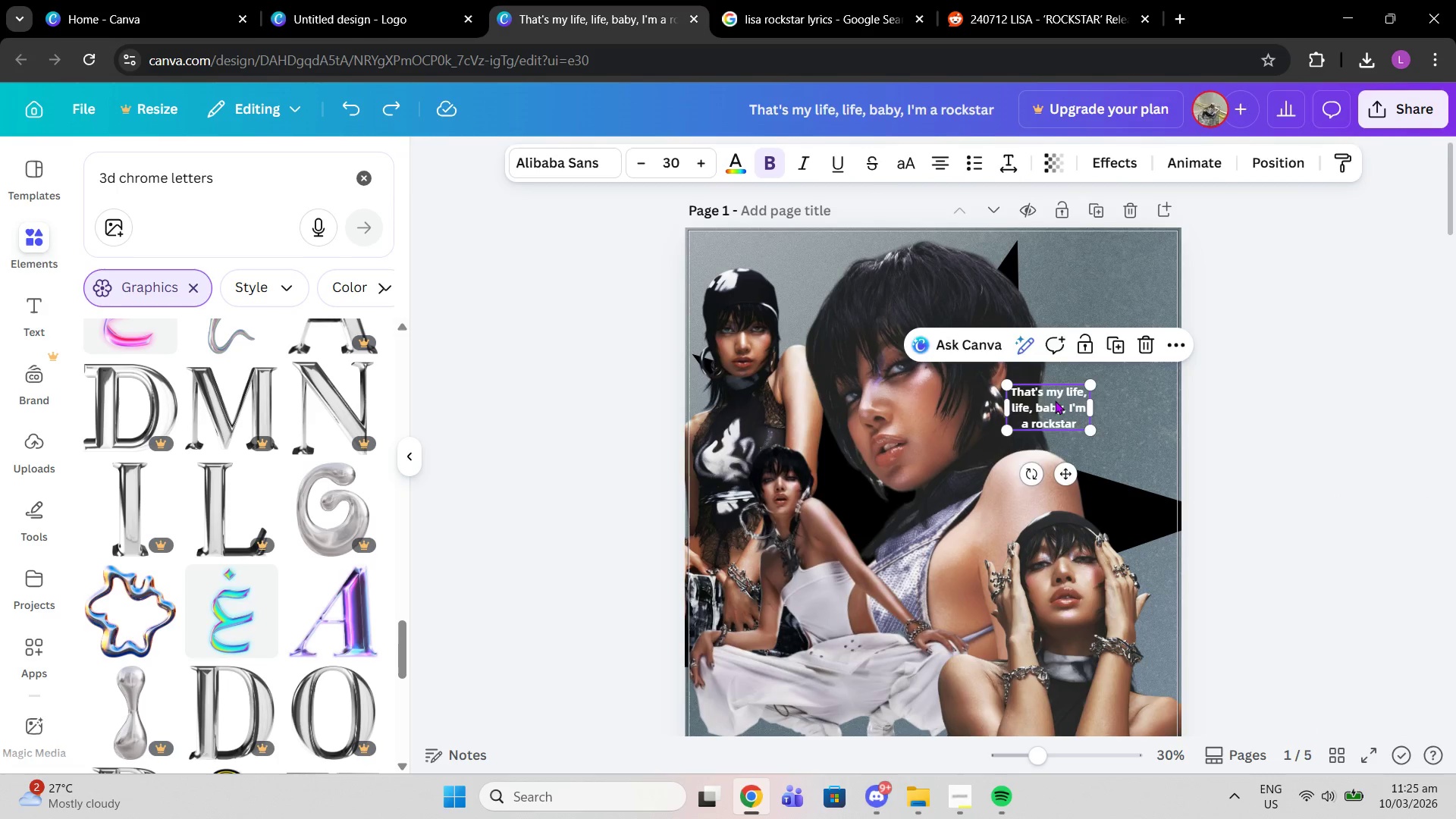 
left_click_drag(start_coordinate=[1051, 400], to_coordinate=[1121, 361])
 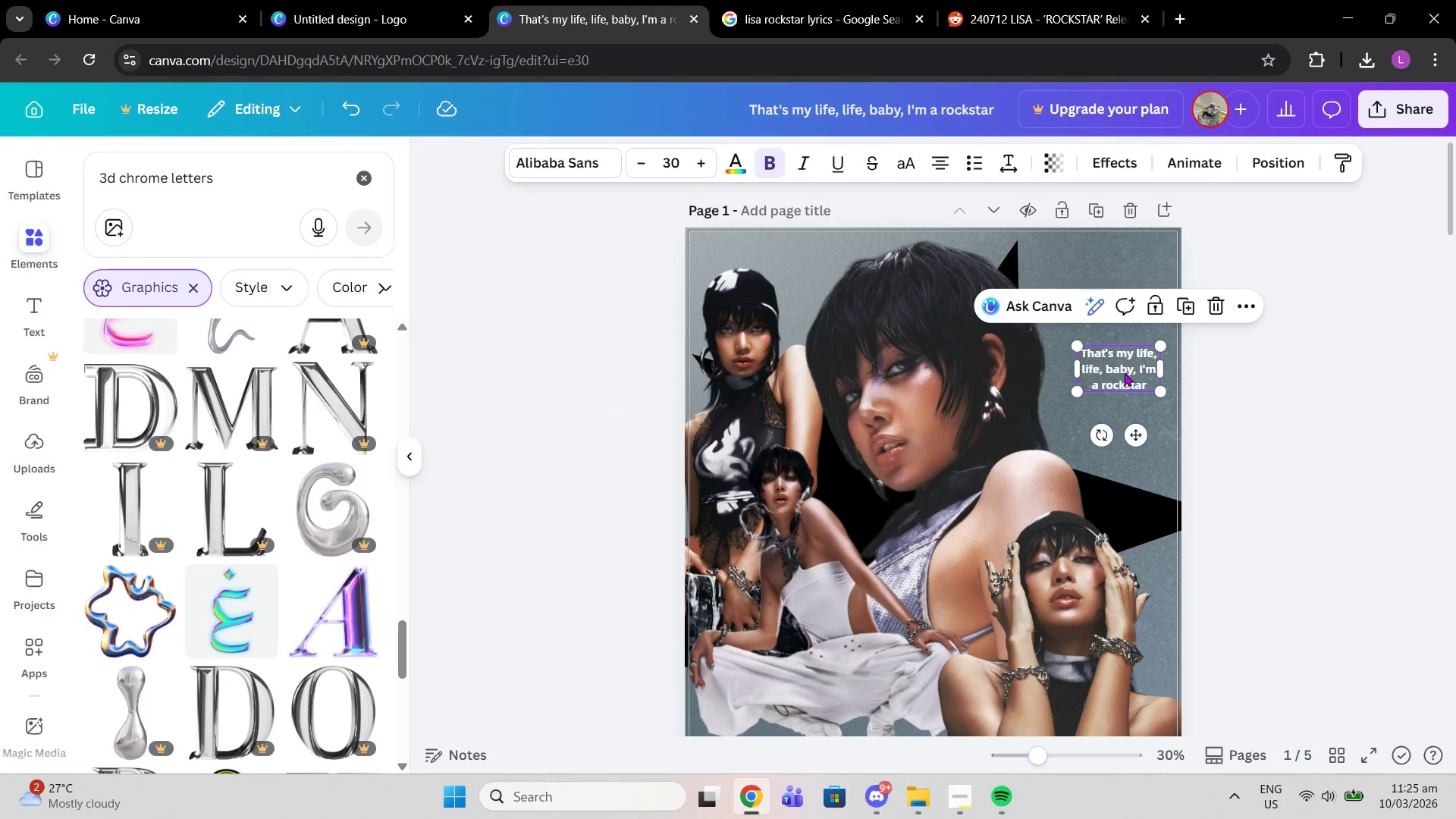 
left_click_drag(start_coordinate=[1124, 372], to_coordinate=[1135, 433])
 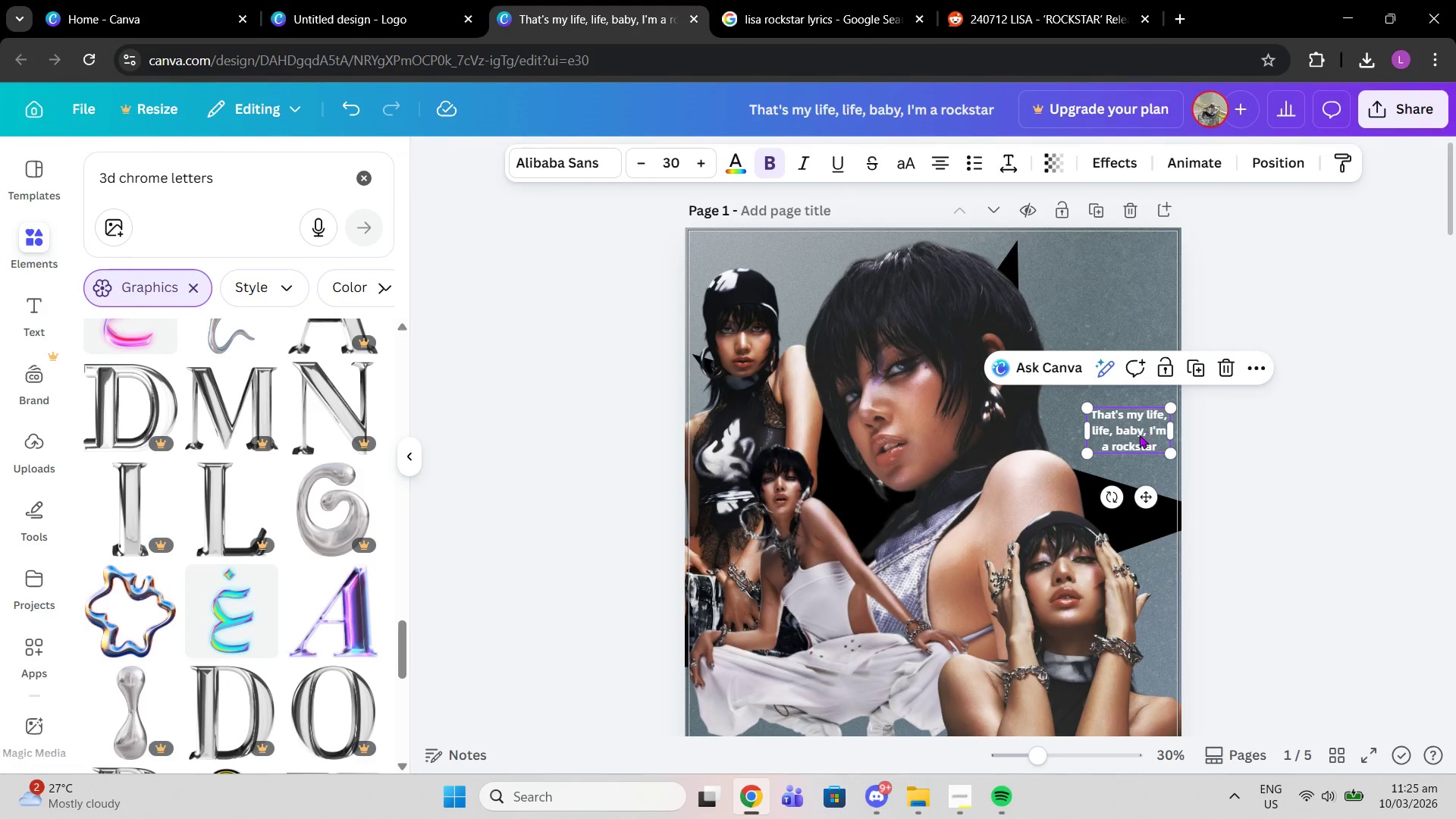 
left_click_drag(start_coordinate=[1139, 435], to_coordinate=[1131, 443])
 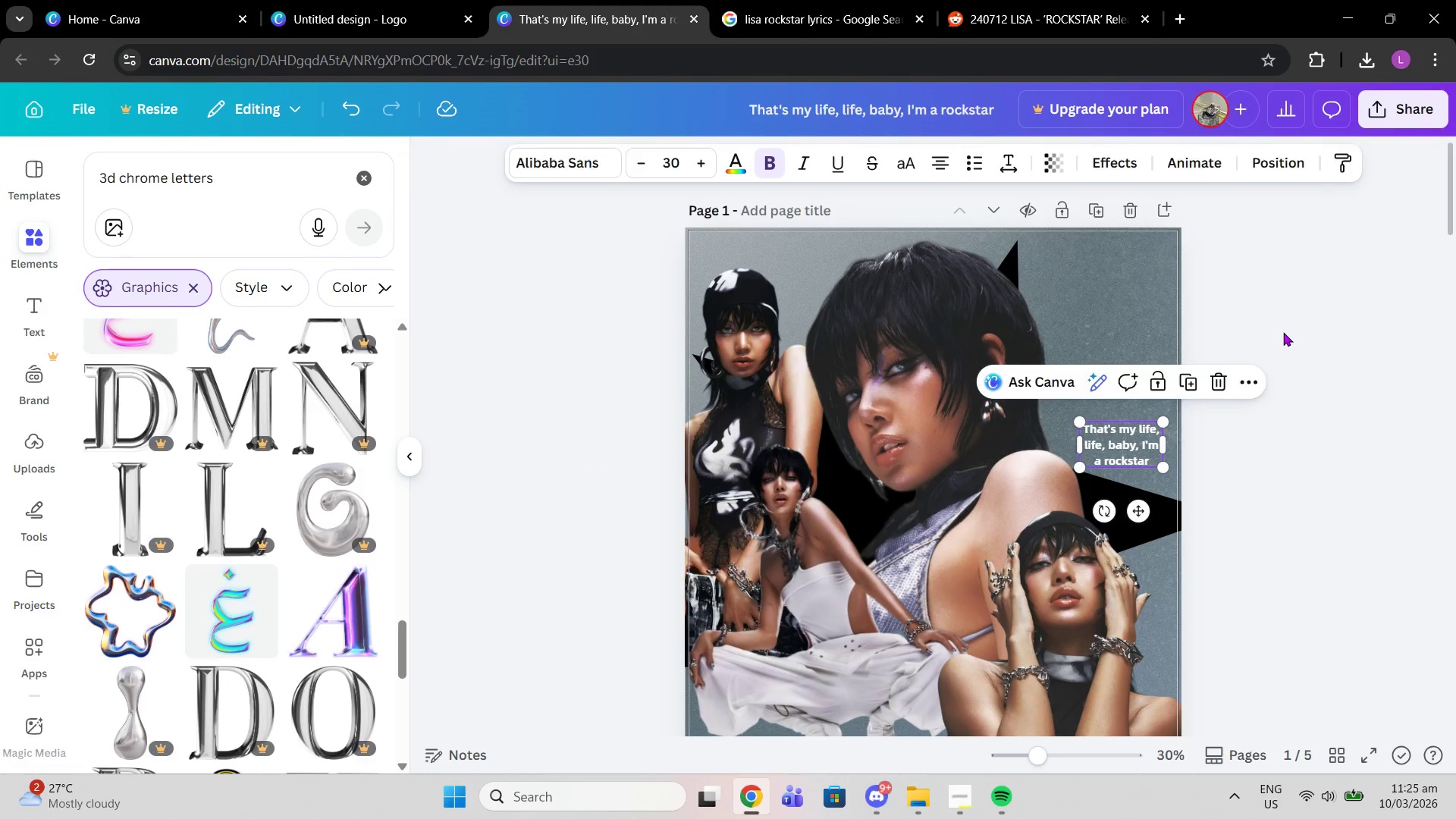 
left_click([1283, 332])
 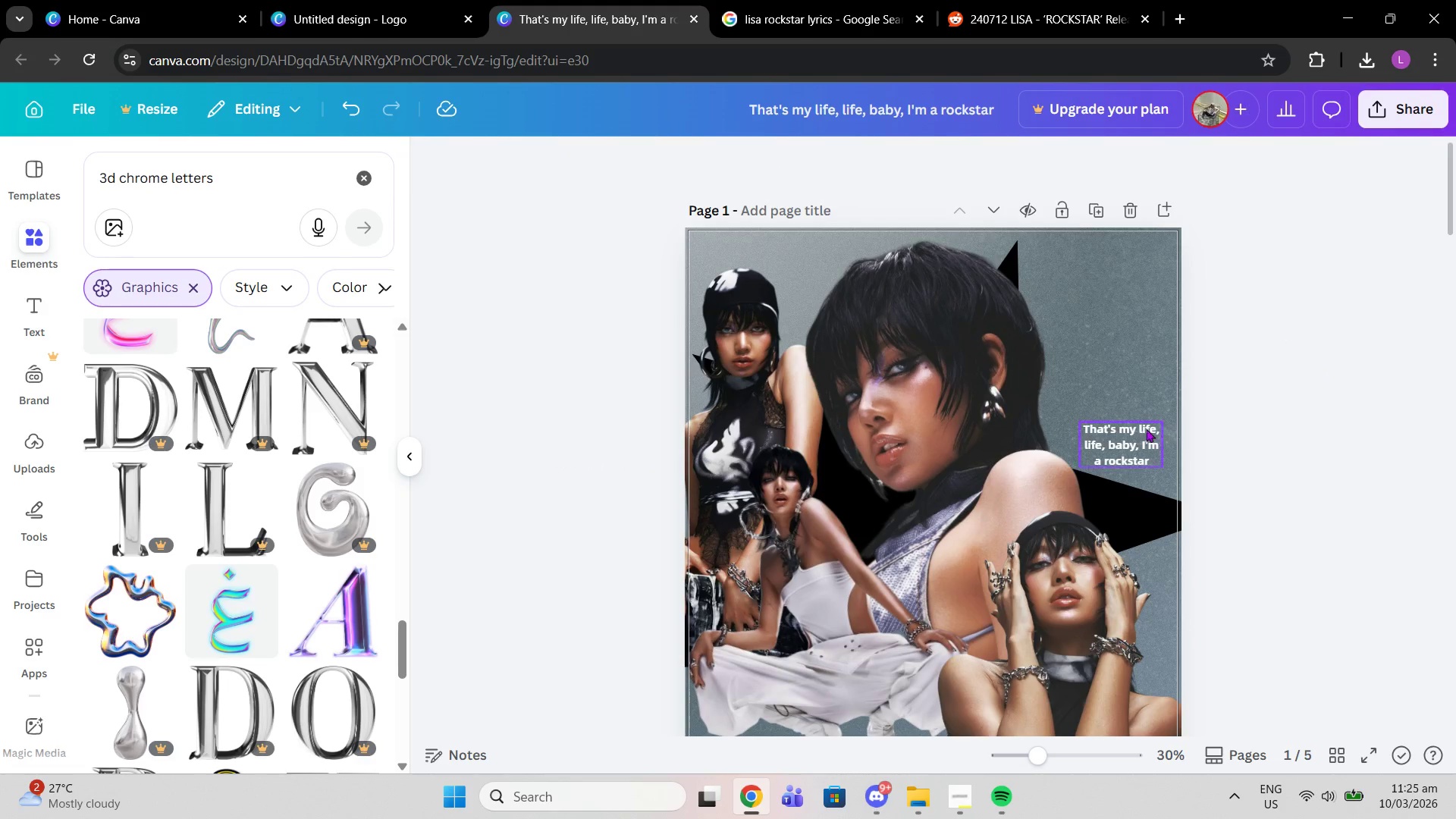 
left_click([1132, 435])
 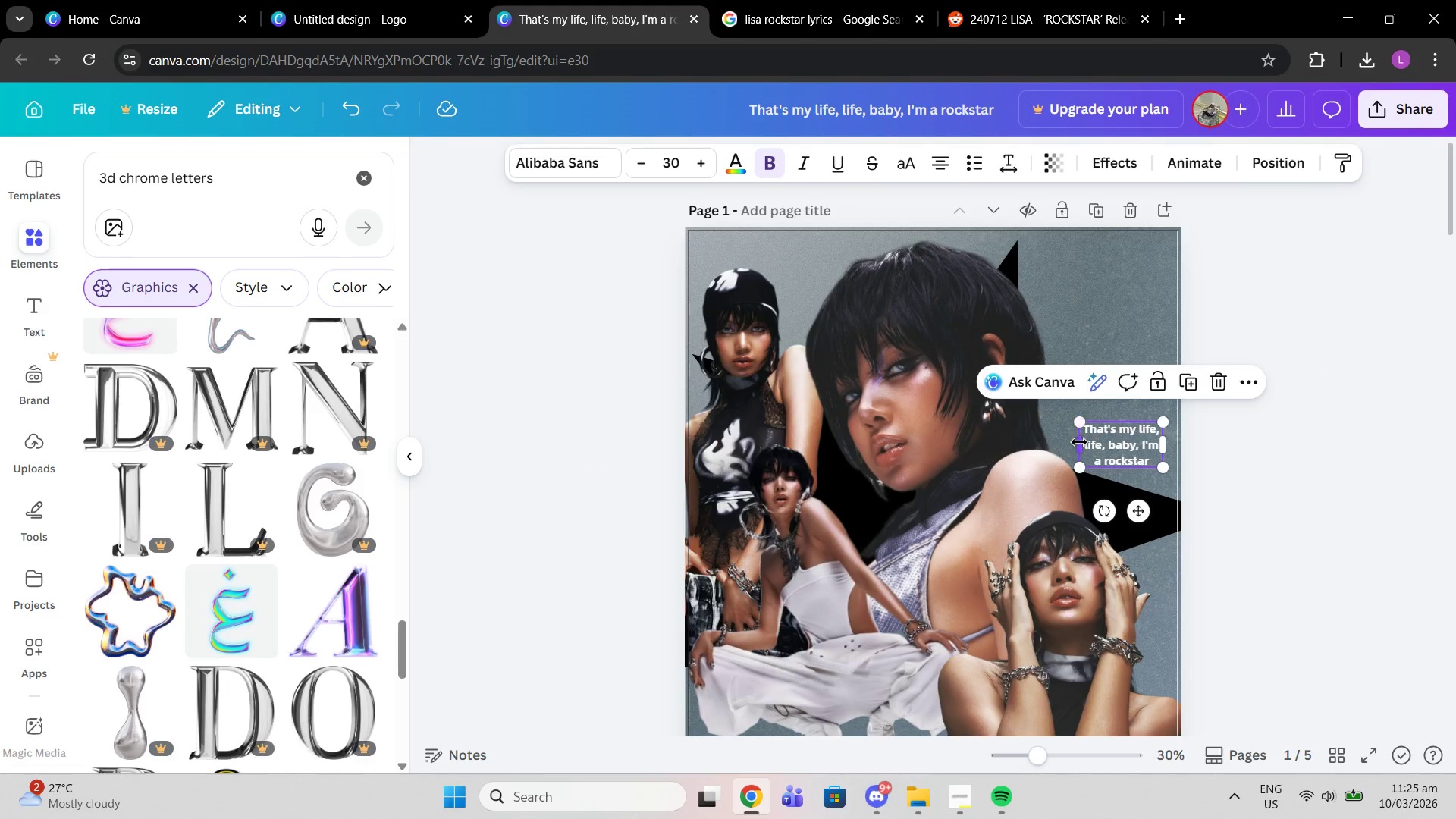 
left_click_drag(start_coordinate=[1079, 442], to_coordinate=[1048, 441])
 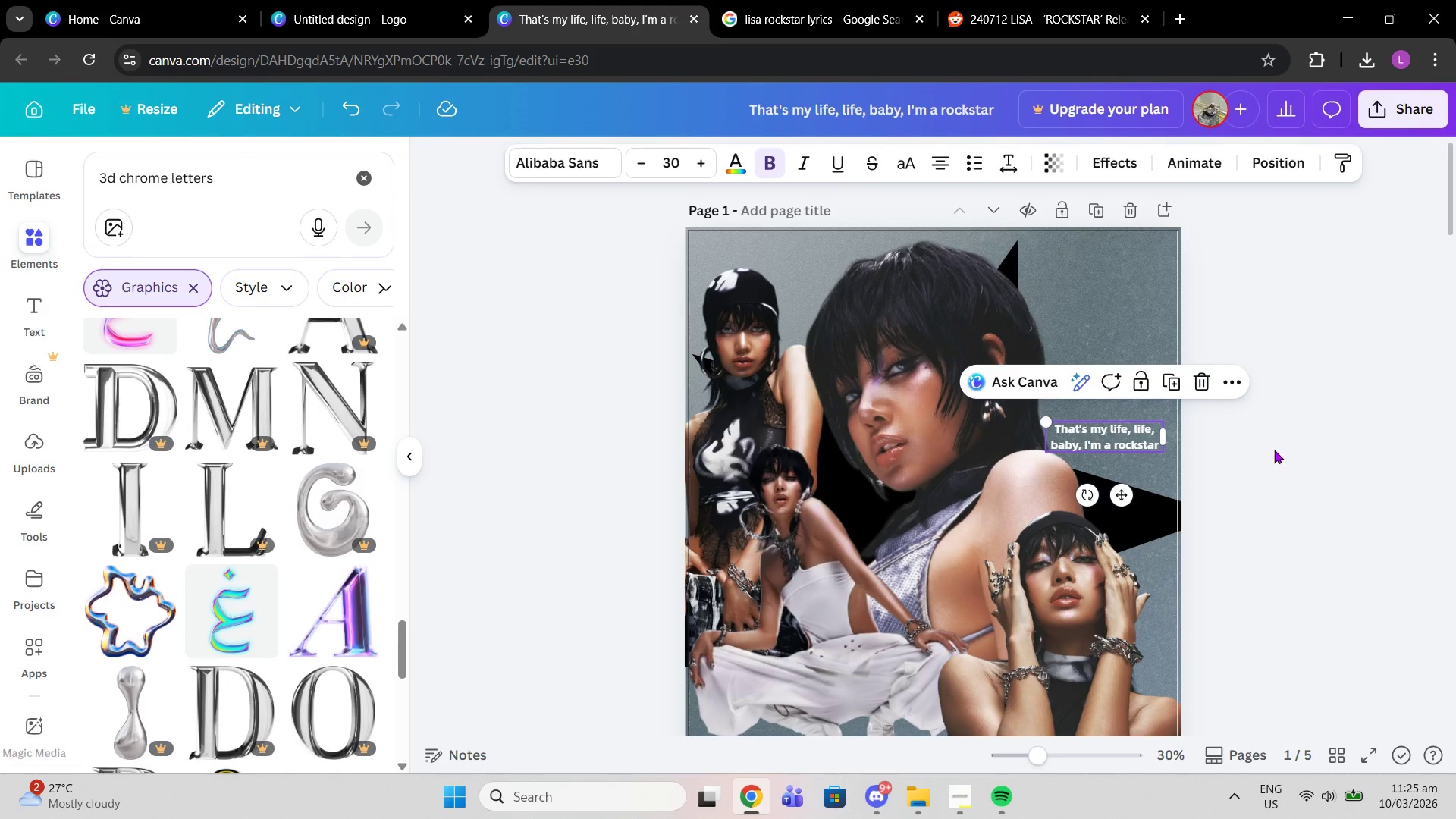 
left_click([1274, 450])
 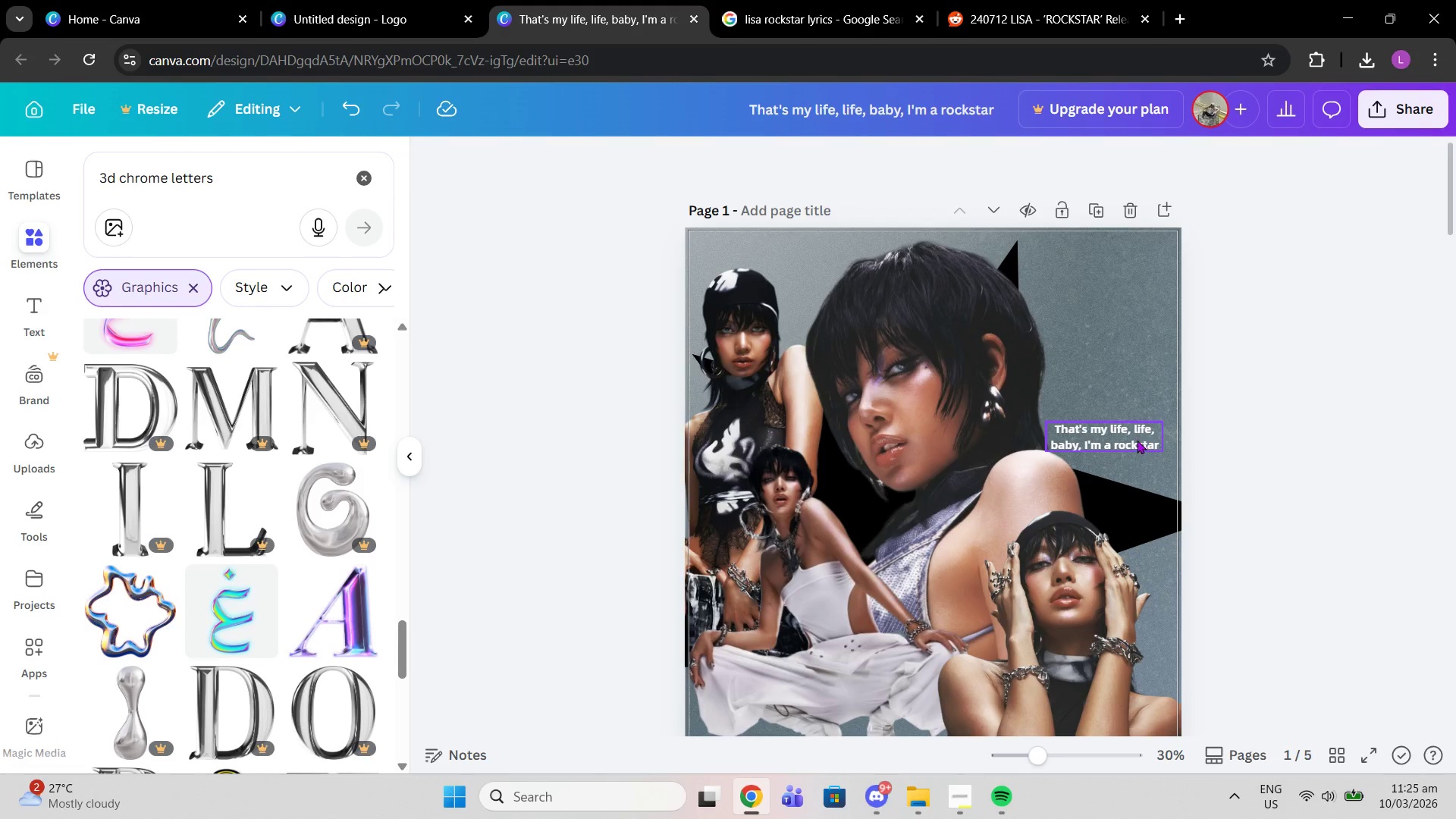 
left_click_drag(start_coordinate=[1135, 439], to_coordinate=[1145, 444])
 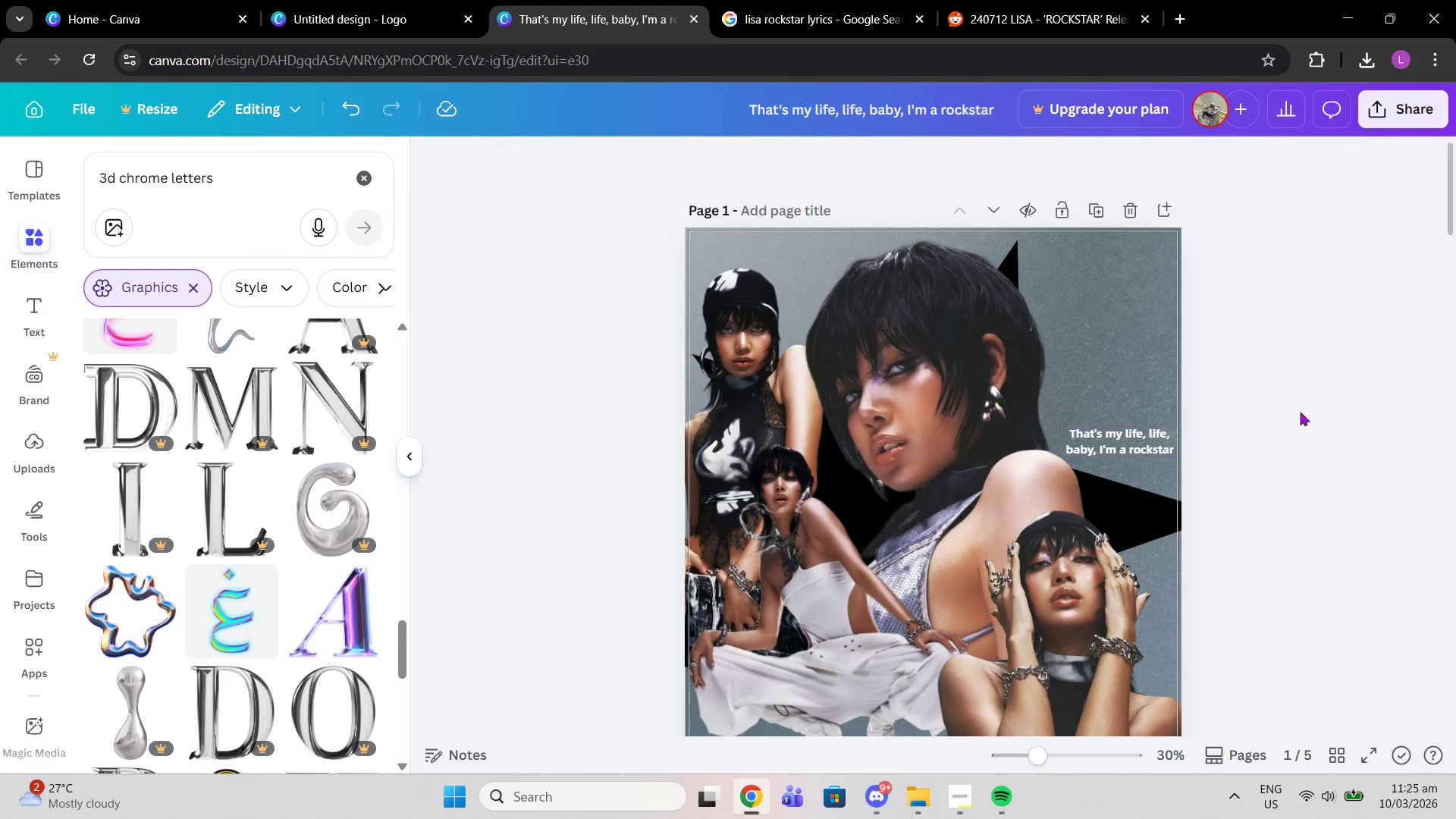 
left_click([1300, 413])
 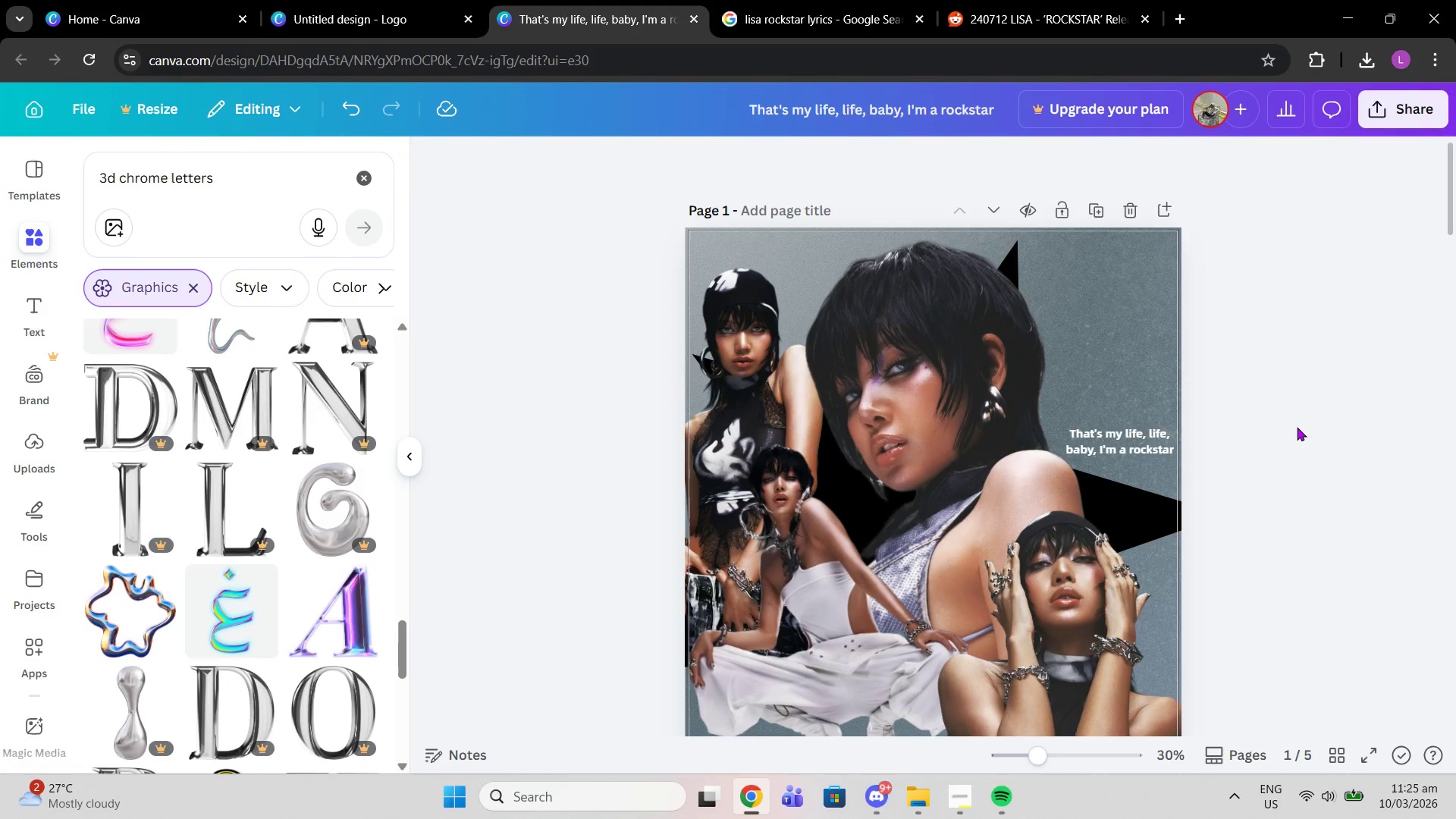 
scroll: coordinate [1297, 427], scroll_direction: down, amount: 1.0
 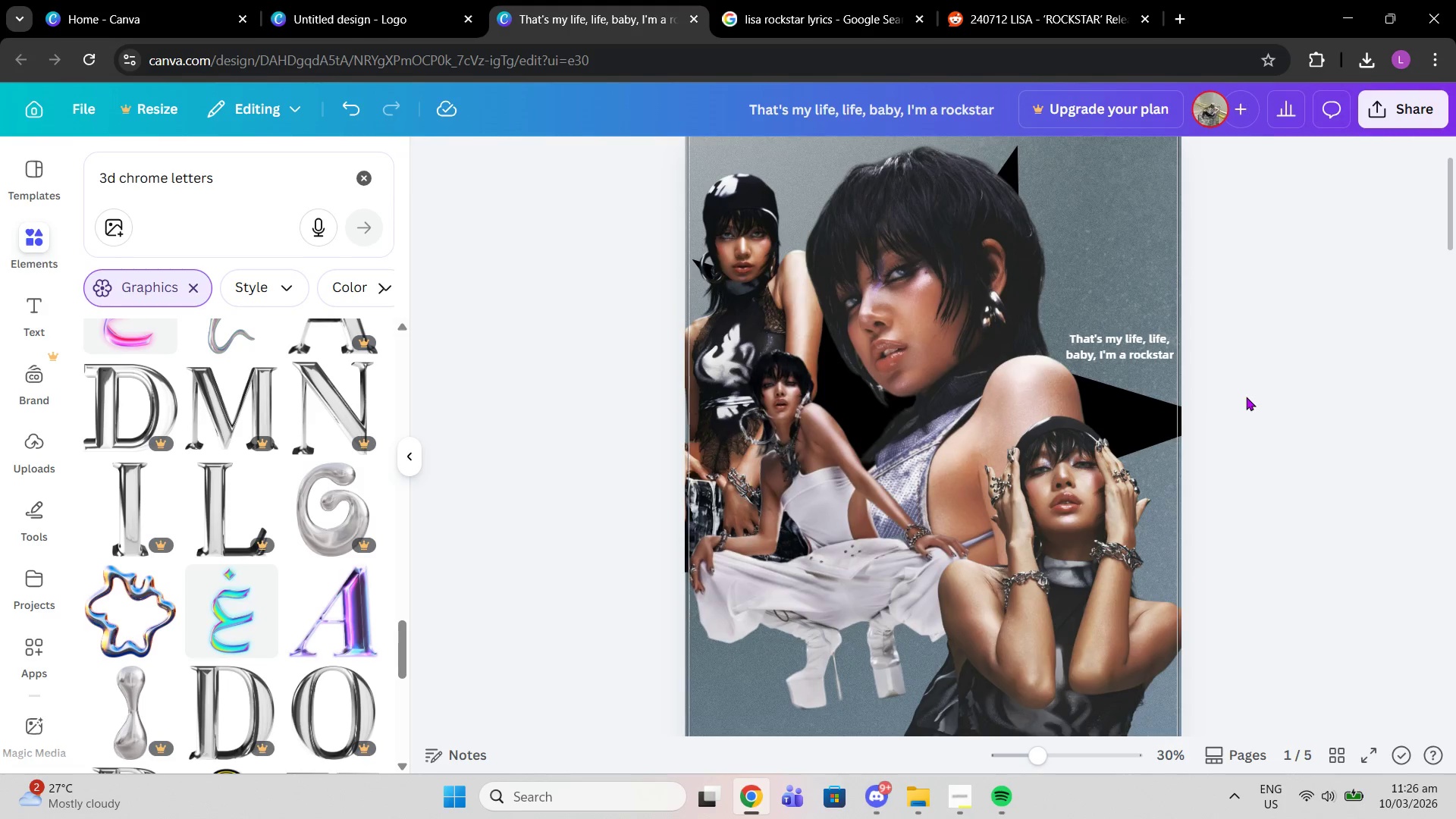 
scroll: coordinate [1243, 388], scroll_direction: up, amount: 1.0
 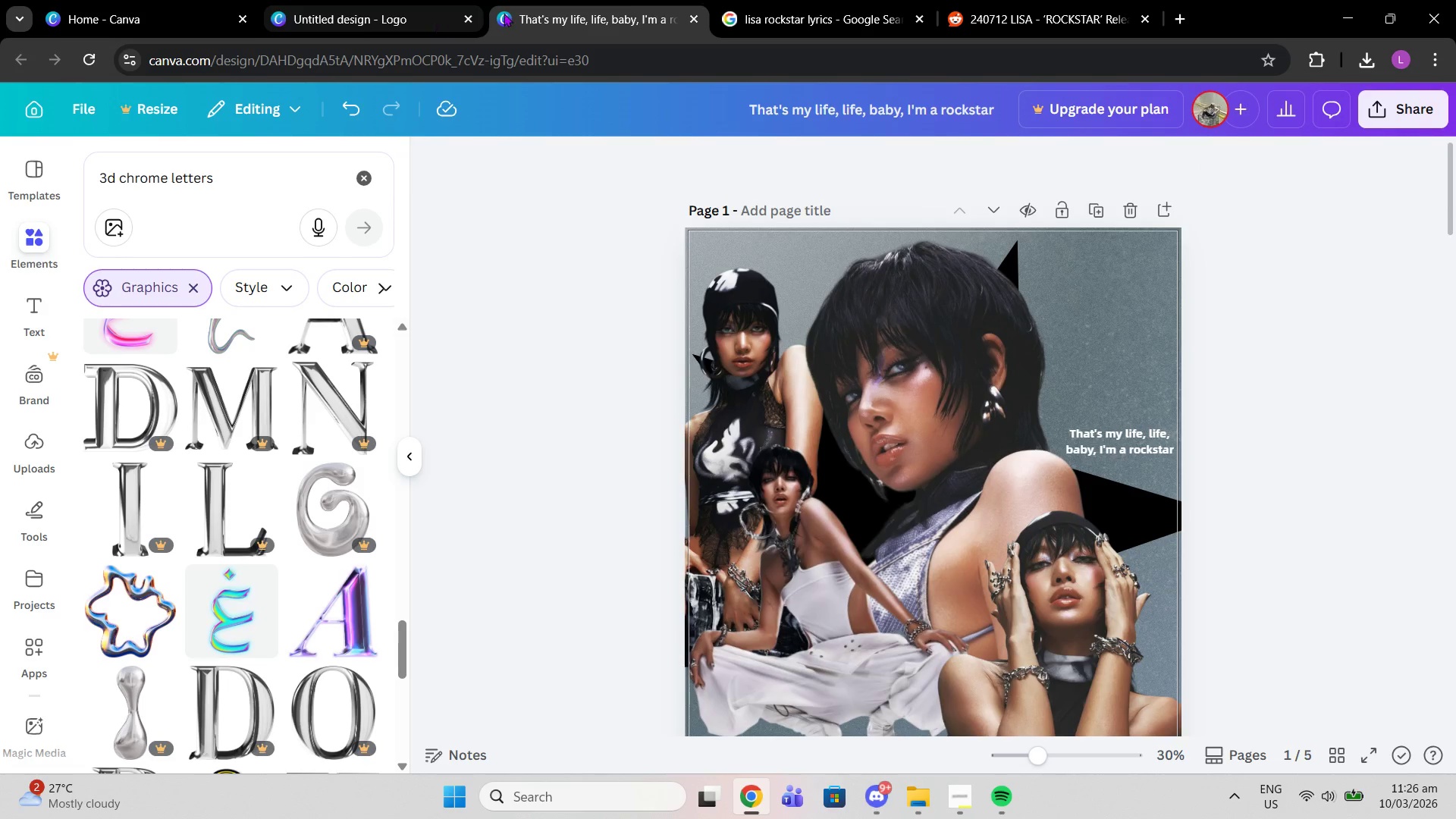 
left_click([860, 0])
 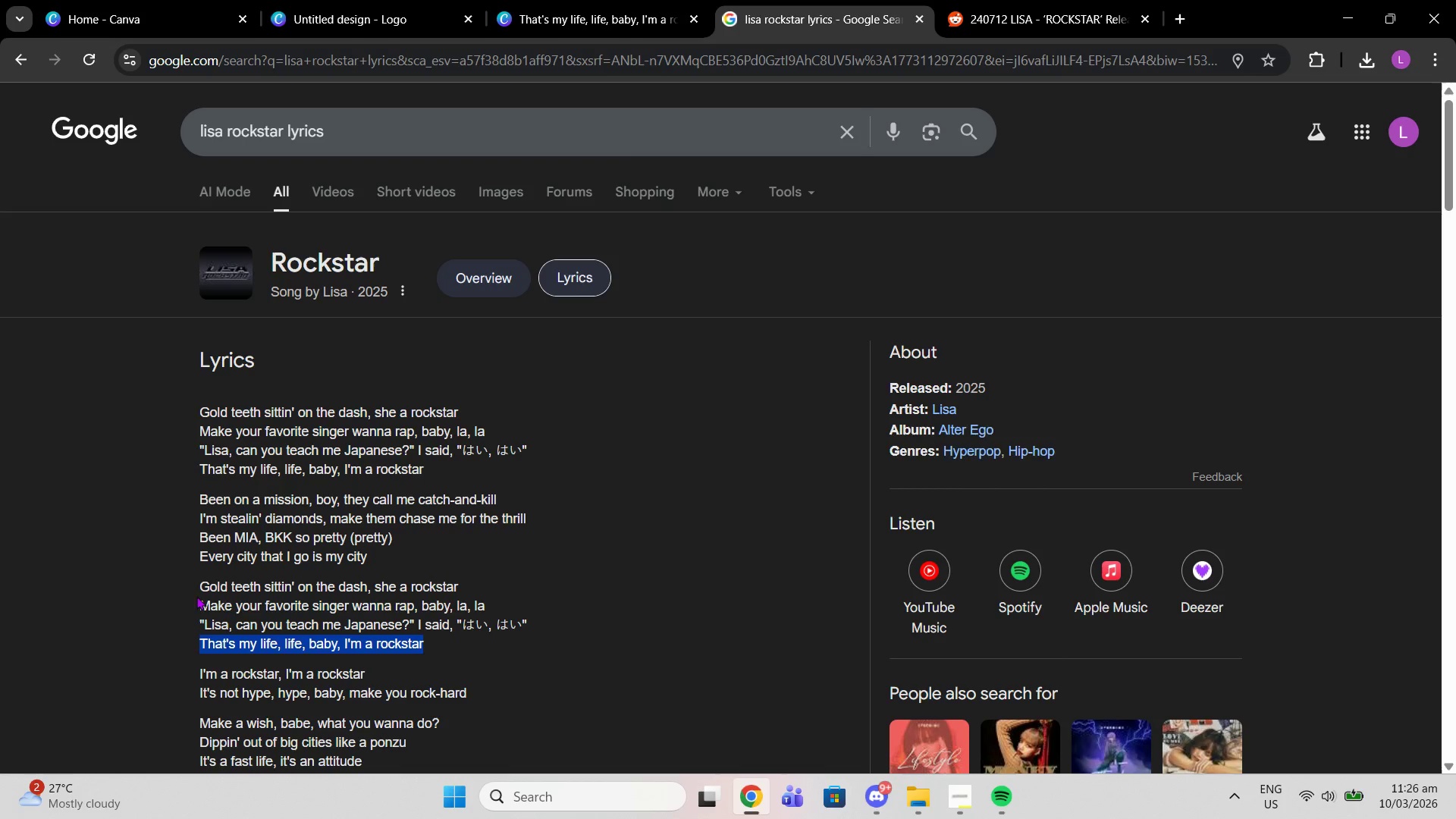 
scroll: coordinate [224, 595], scroll_direction: down, amount: 1.0
 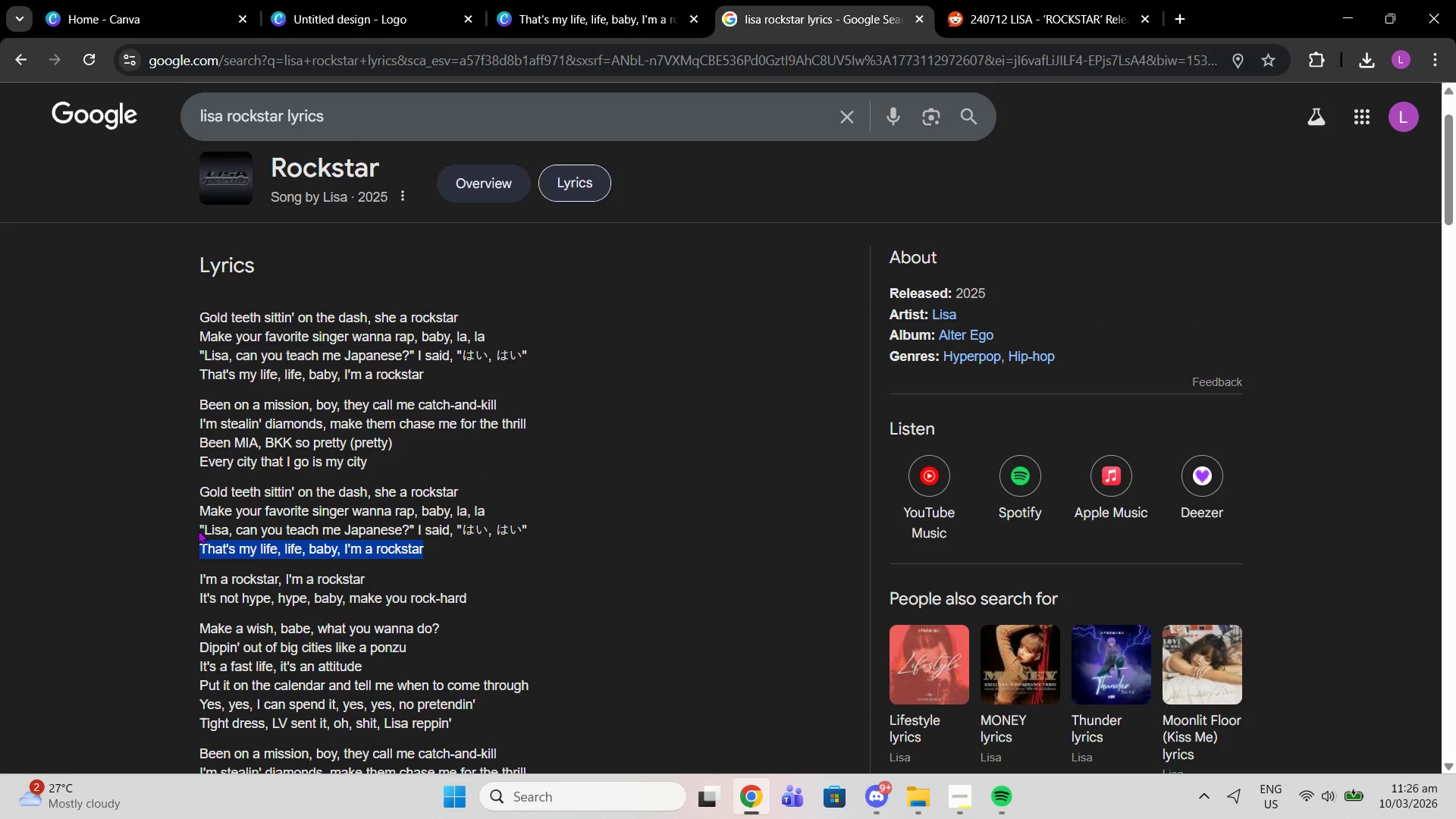 
left_click_drag(start_coordinate=[198, 530], to_coordinate=[413, 526])
 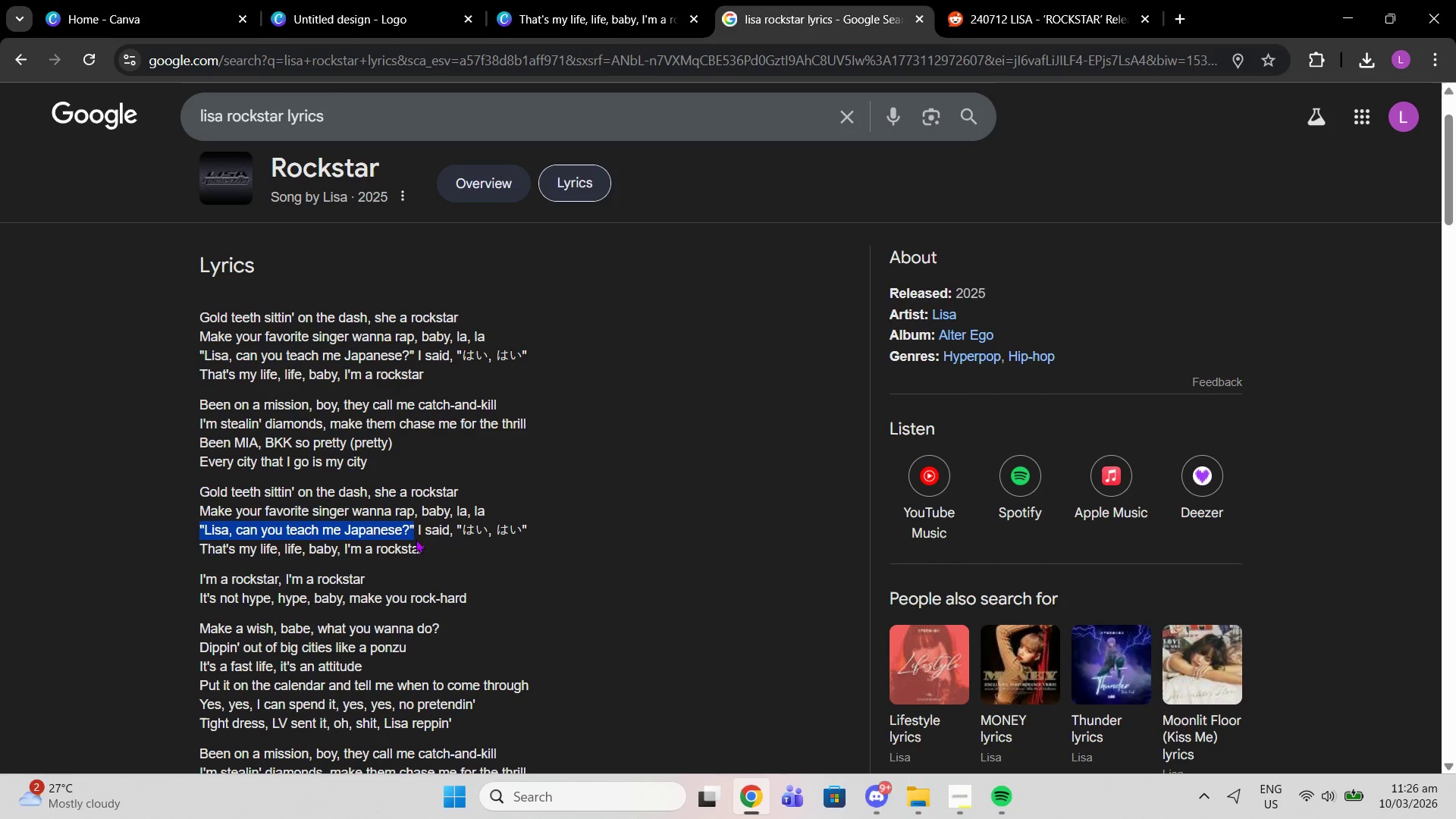 
key(Control+C)
 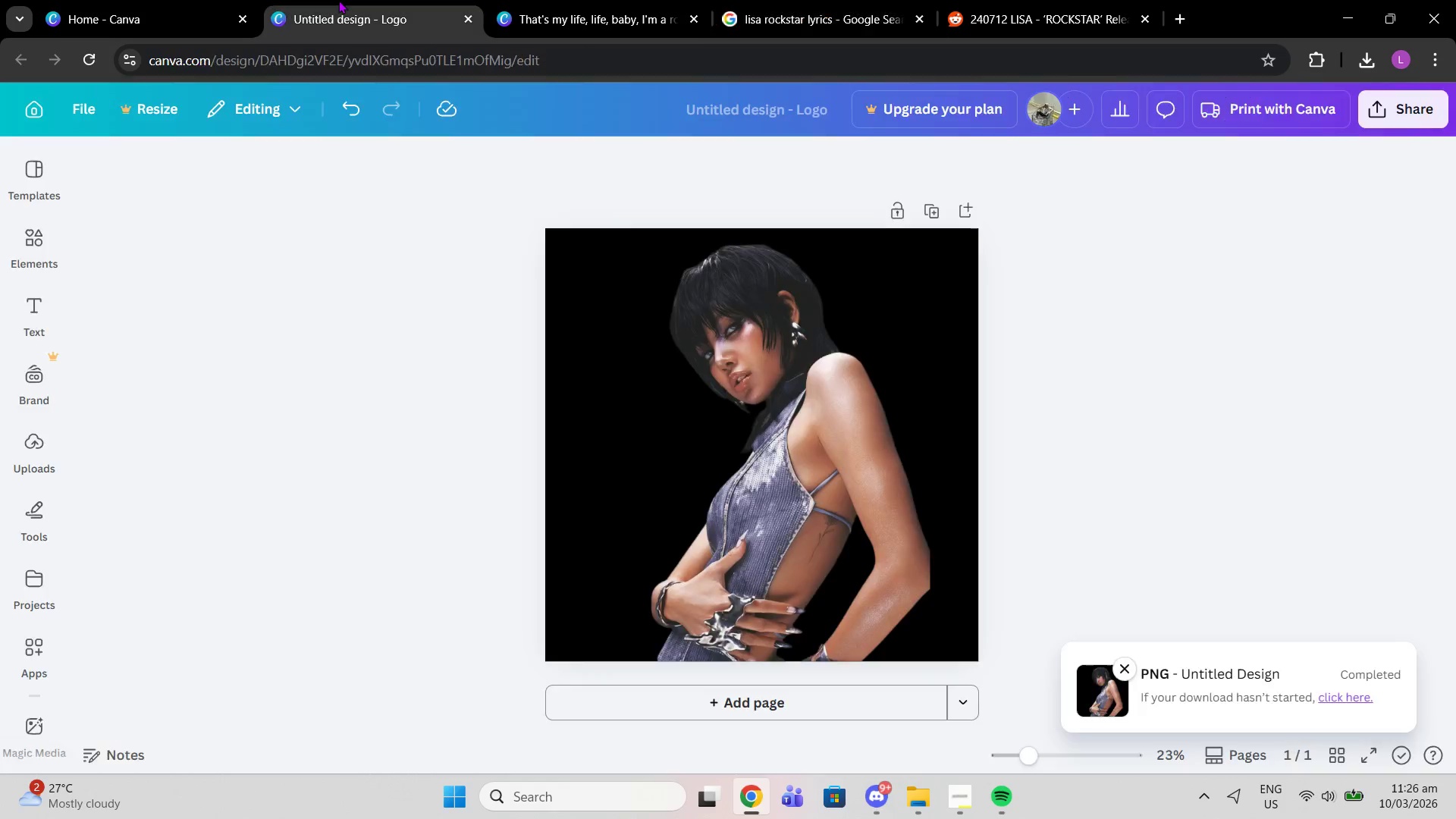 
left_click([338, 0])
 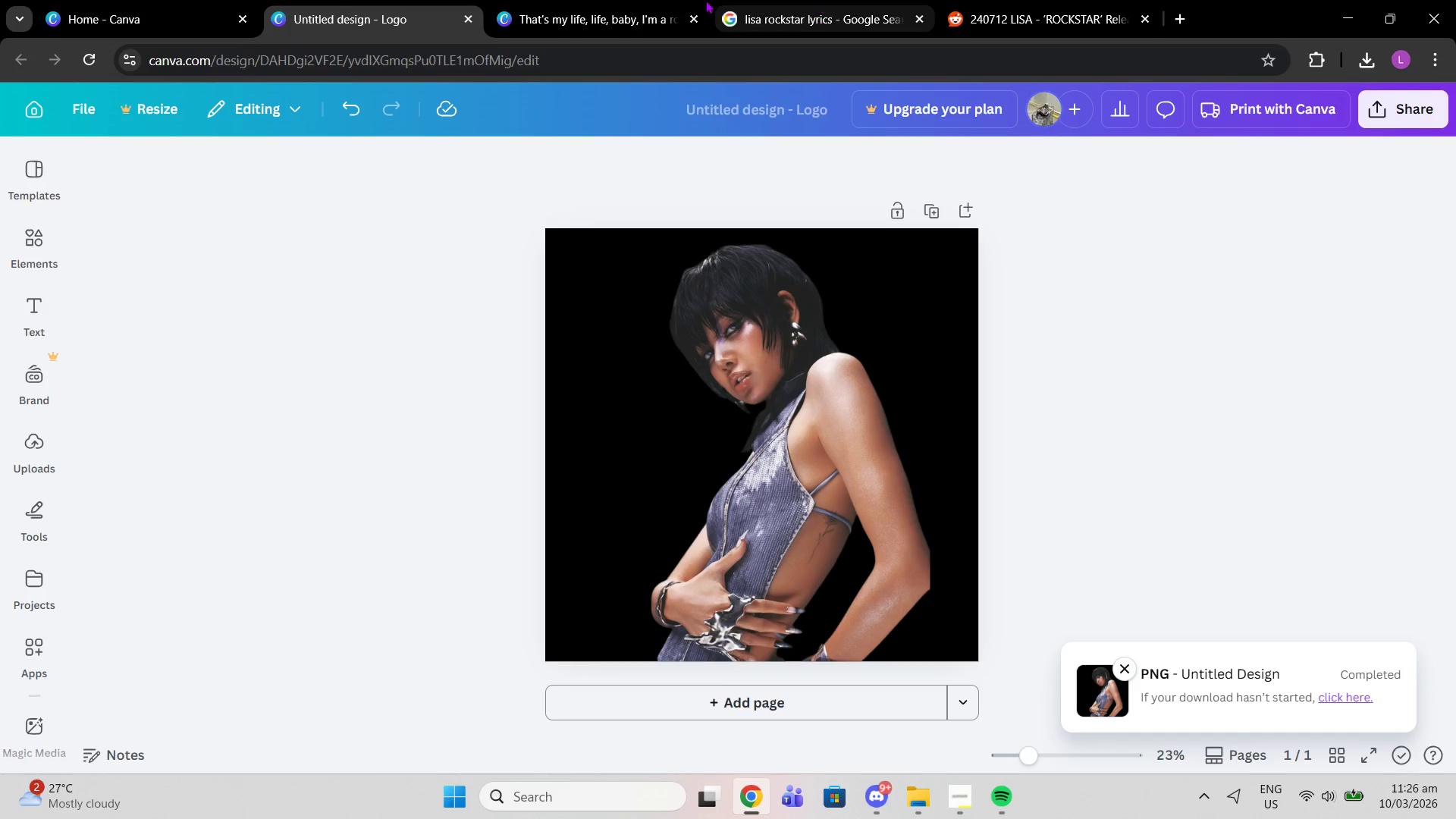 
left_click([699, 0])
 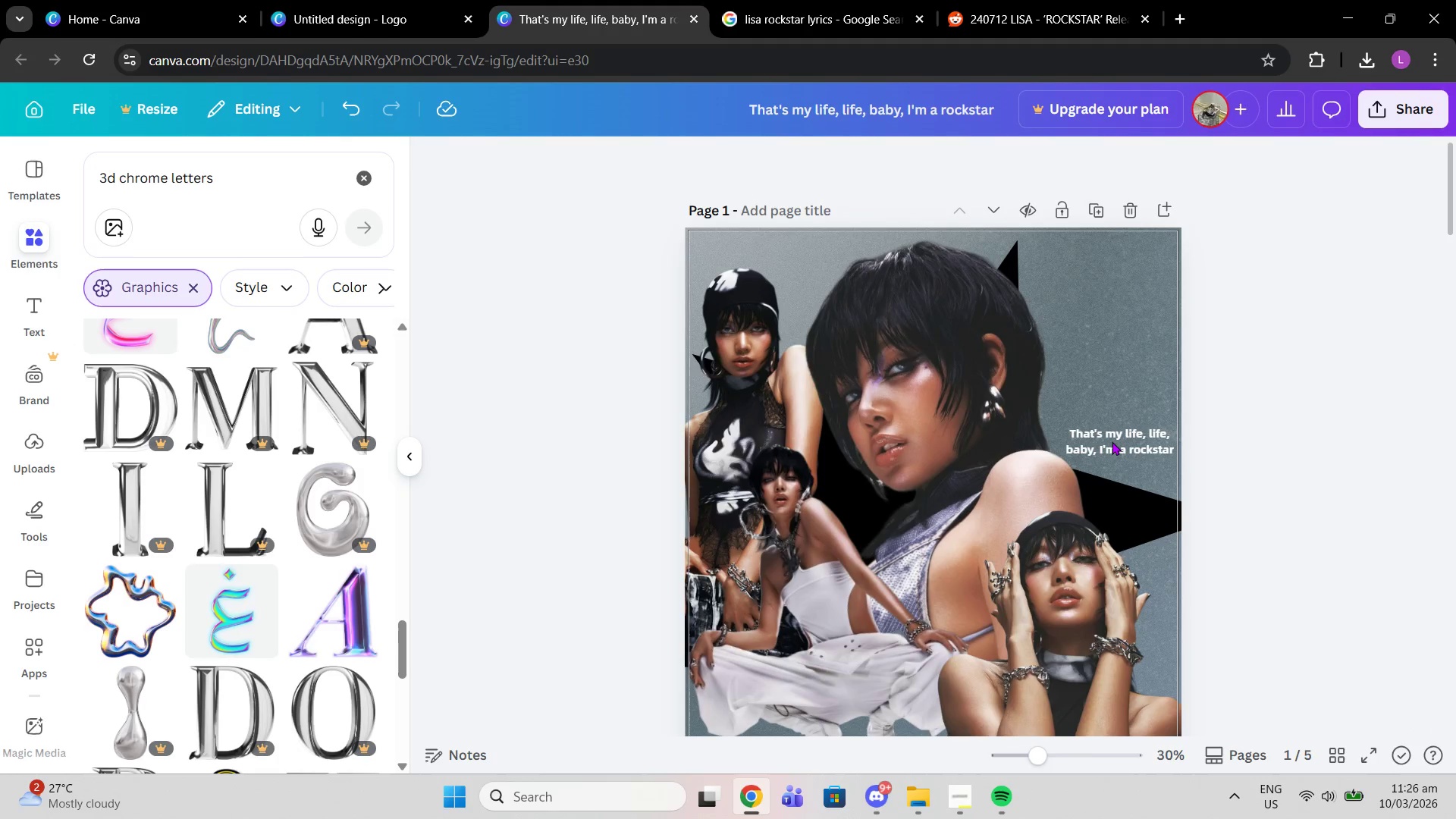 
left_click([1112, 441])
 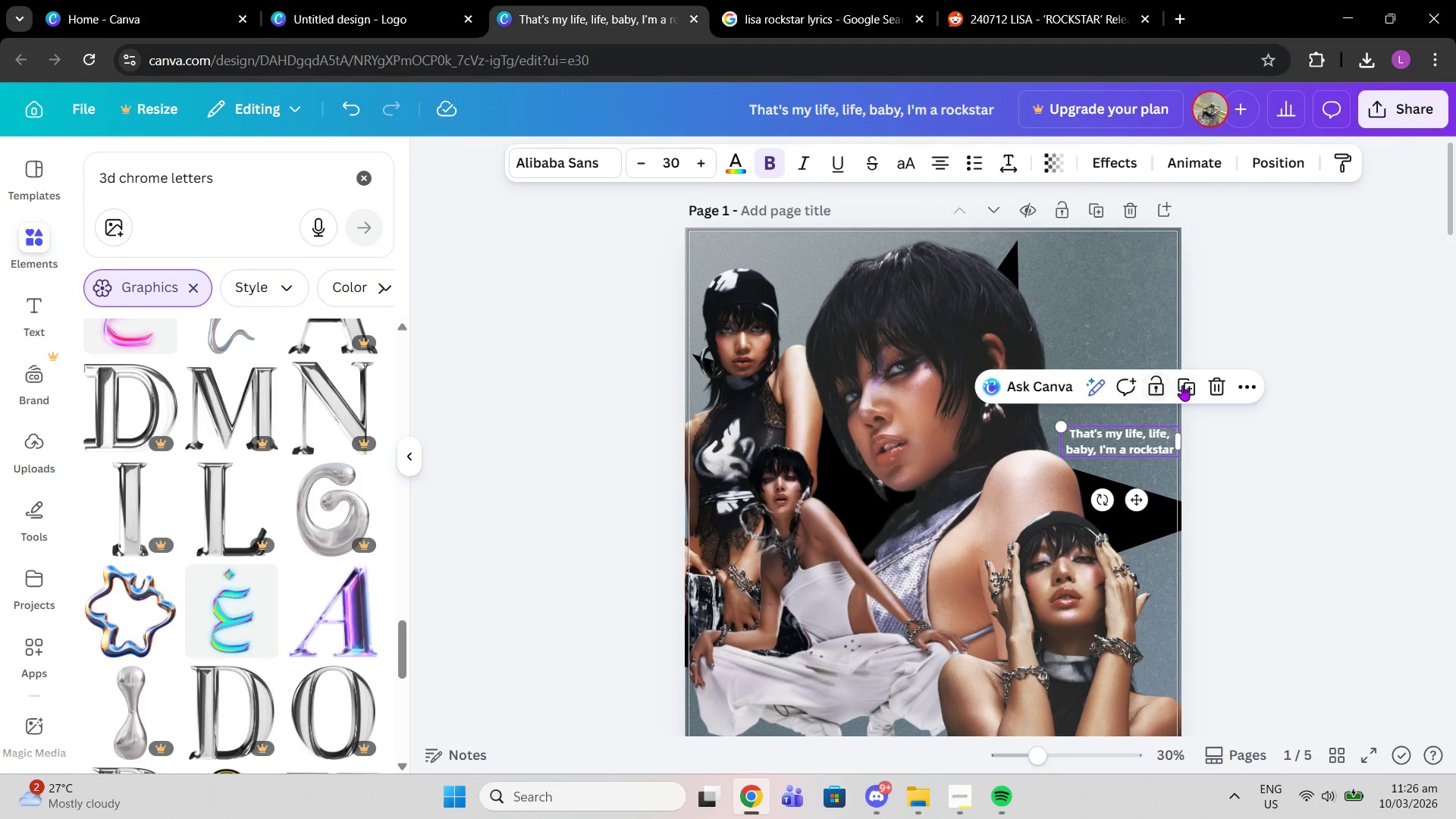 
left_click([1183, 385])
 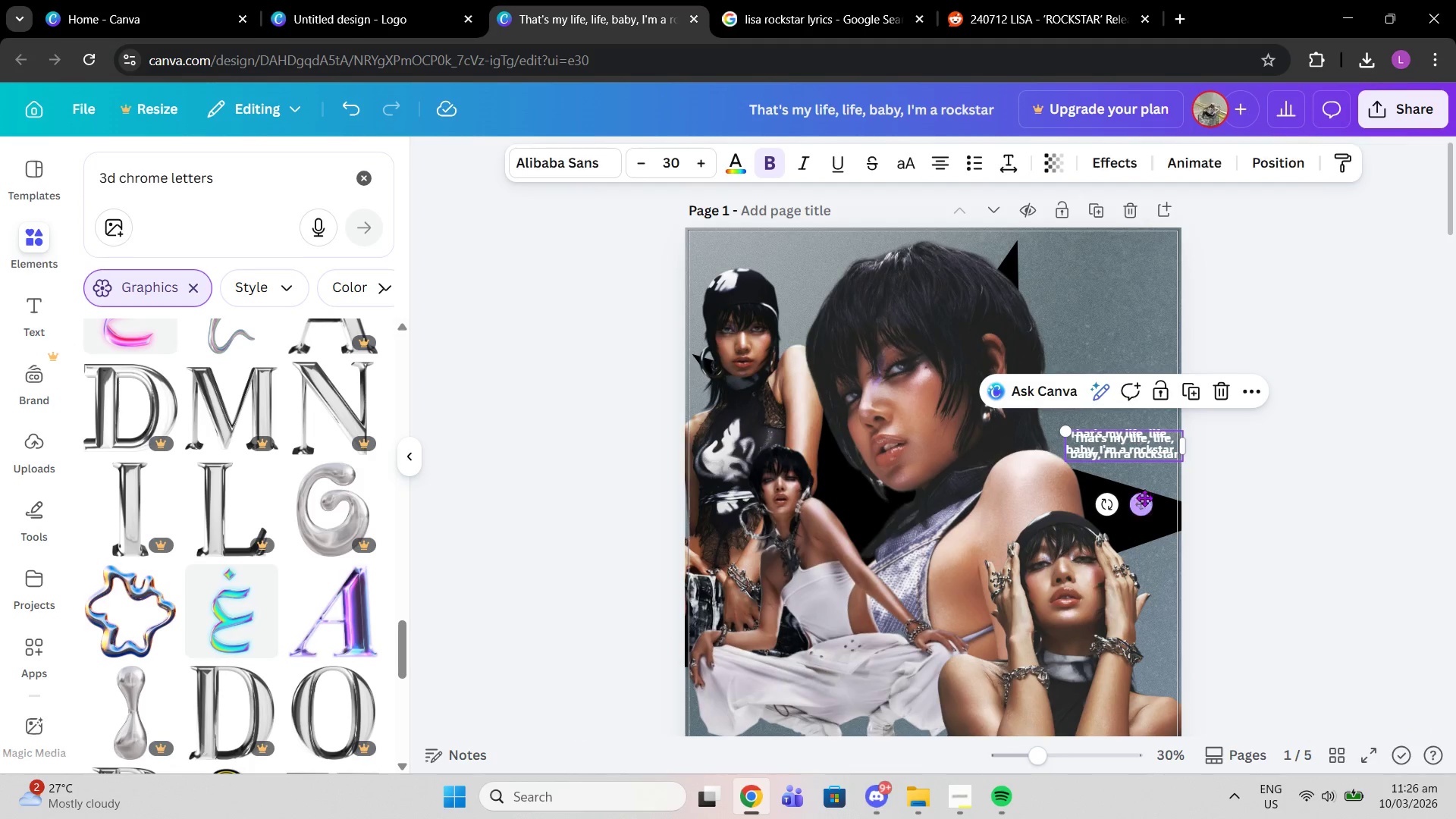 
left_click_drag(start_coordinate=[1141, 505], to_coordinate=[1114, 349])
 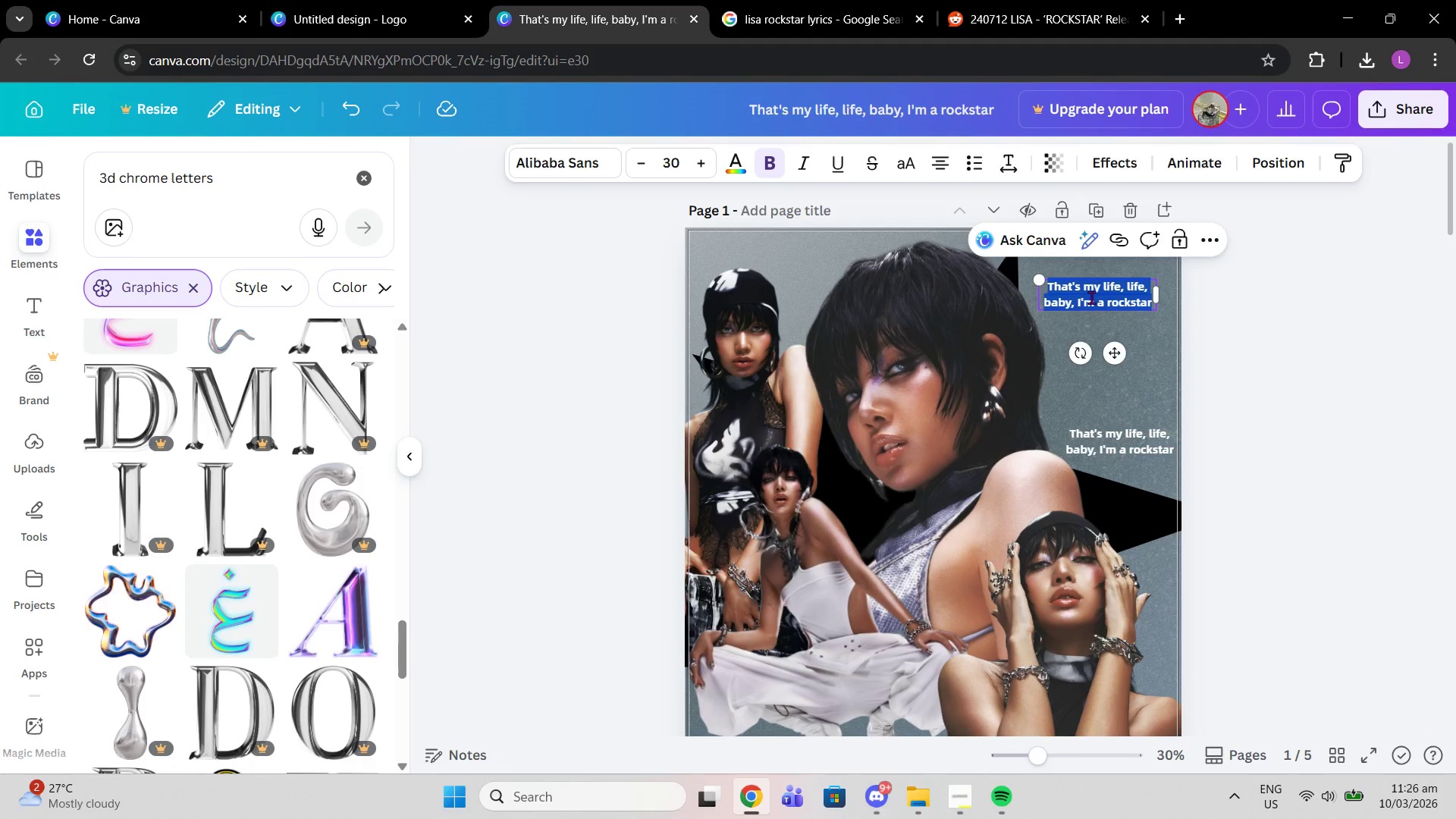 
double_click([1091, 297])
 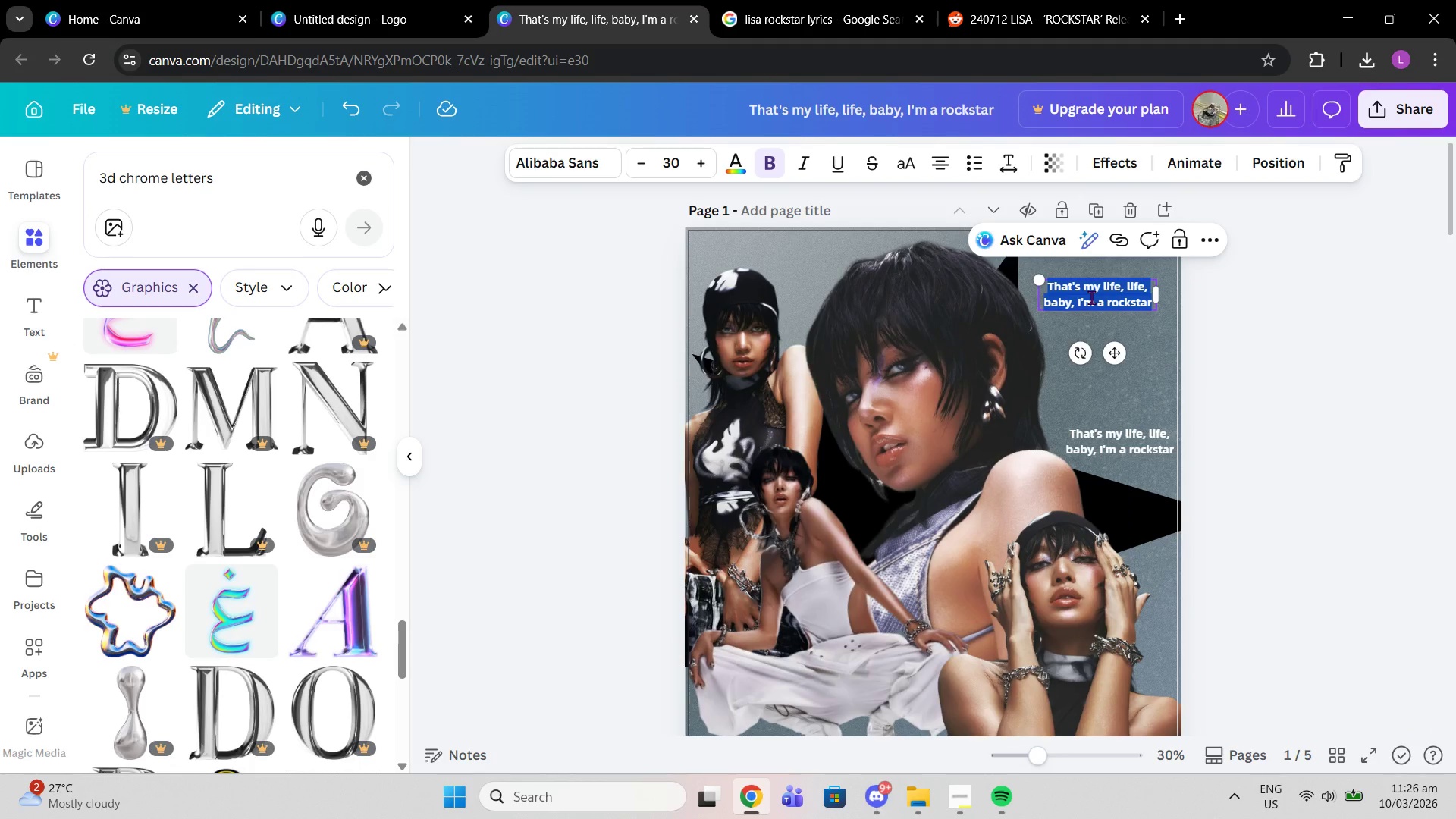 
key(Control+V)
 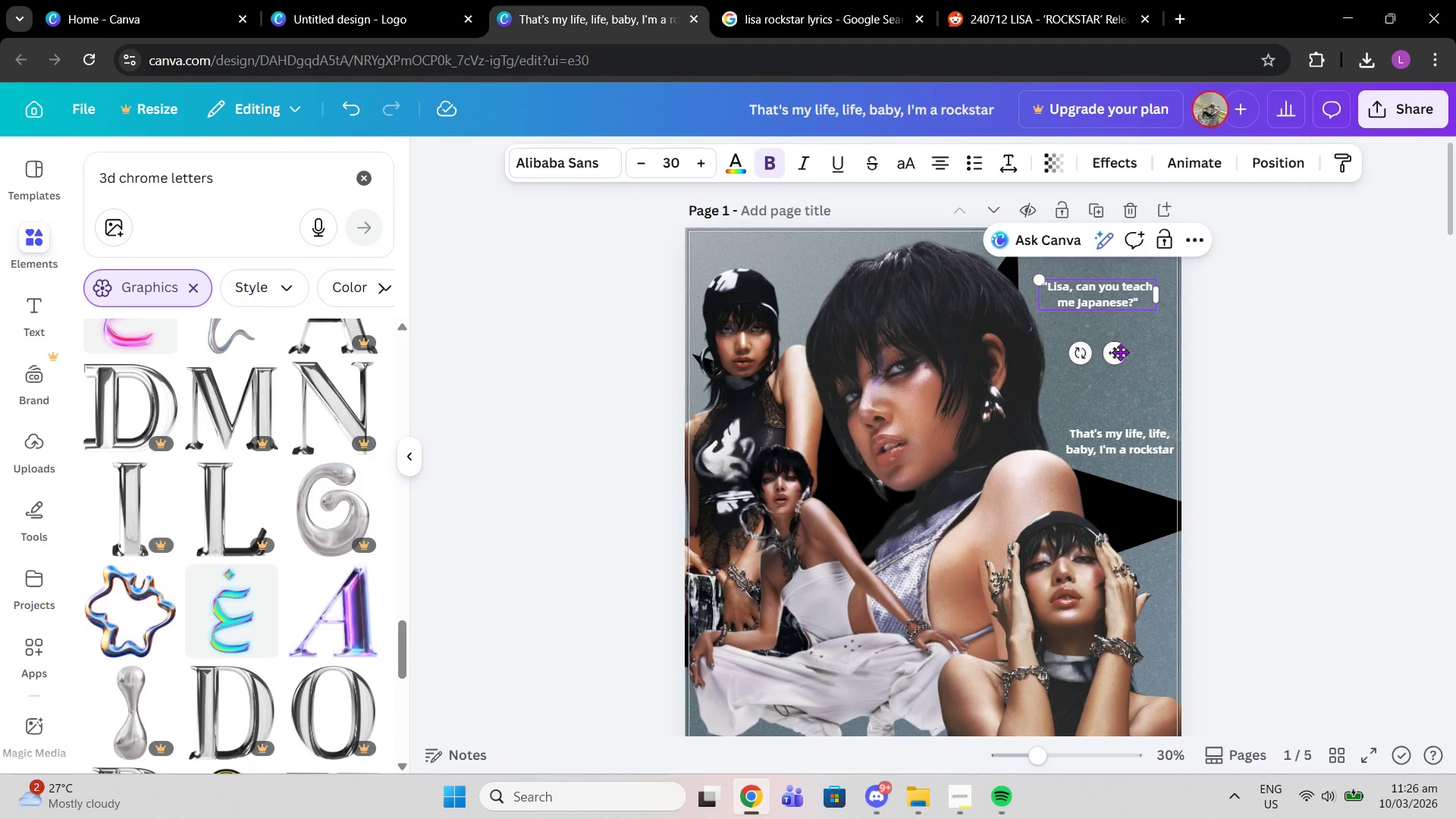 
left_click_drag(start_coordinate=[1120, 352], to_coordinate=[821, 306])
 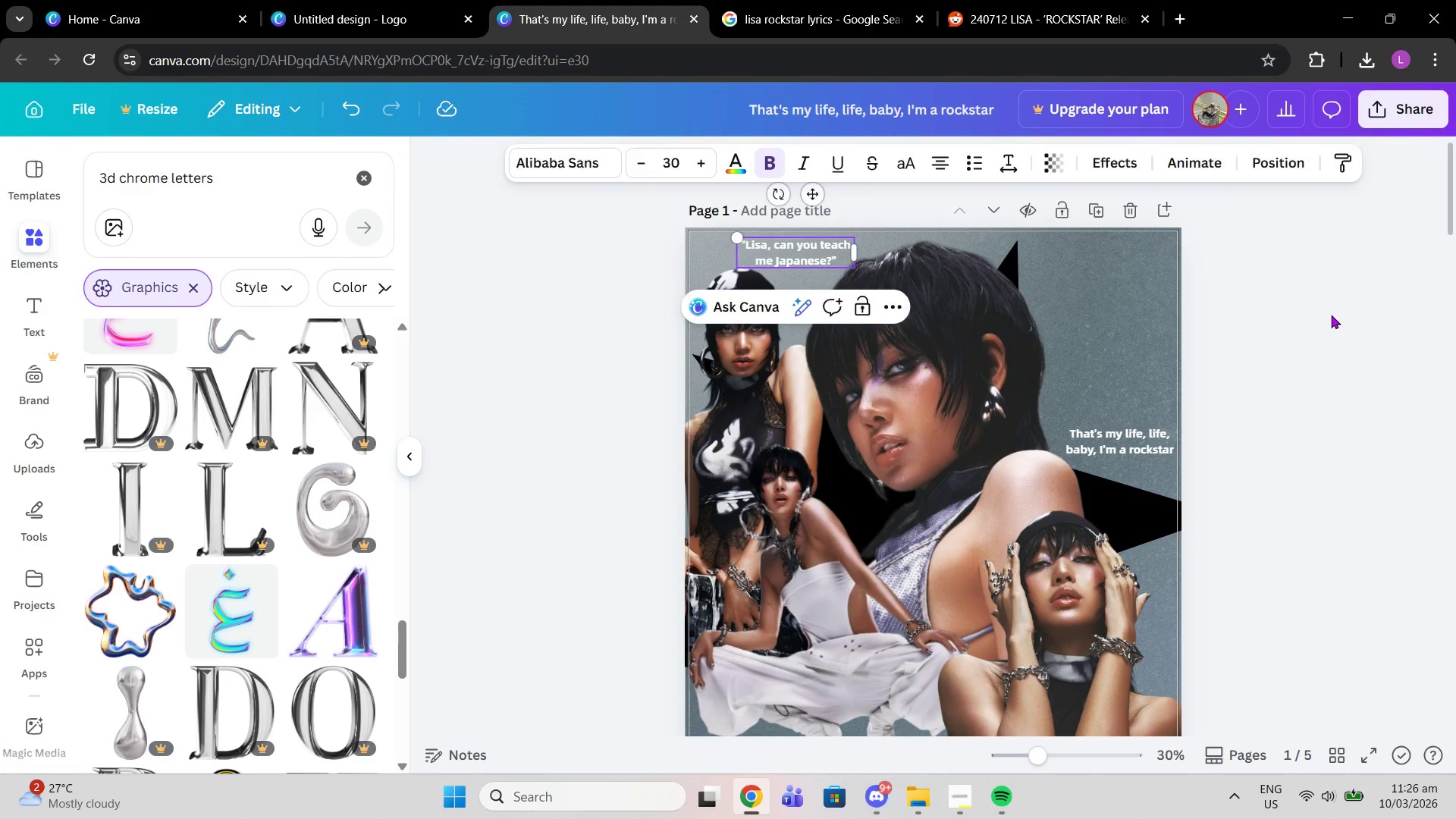 
double_click([1331, 315])
 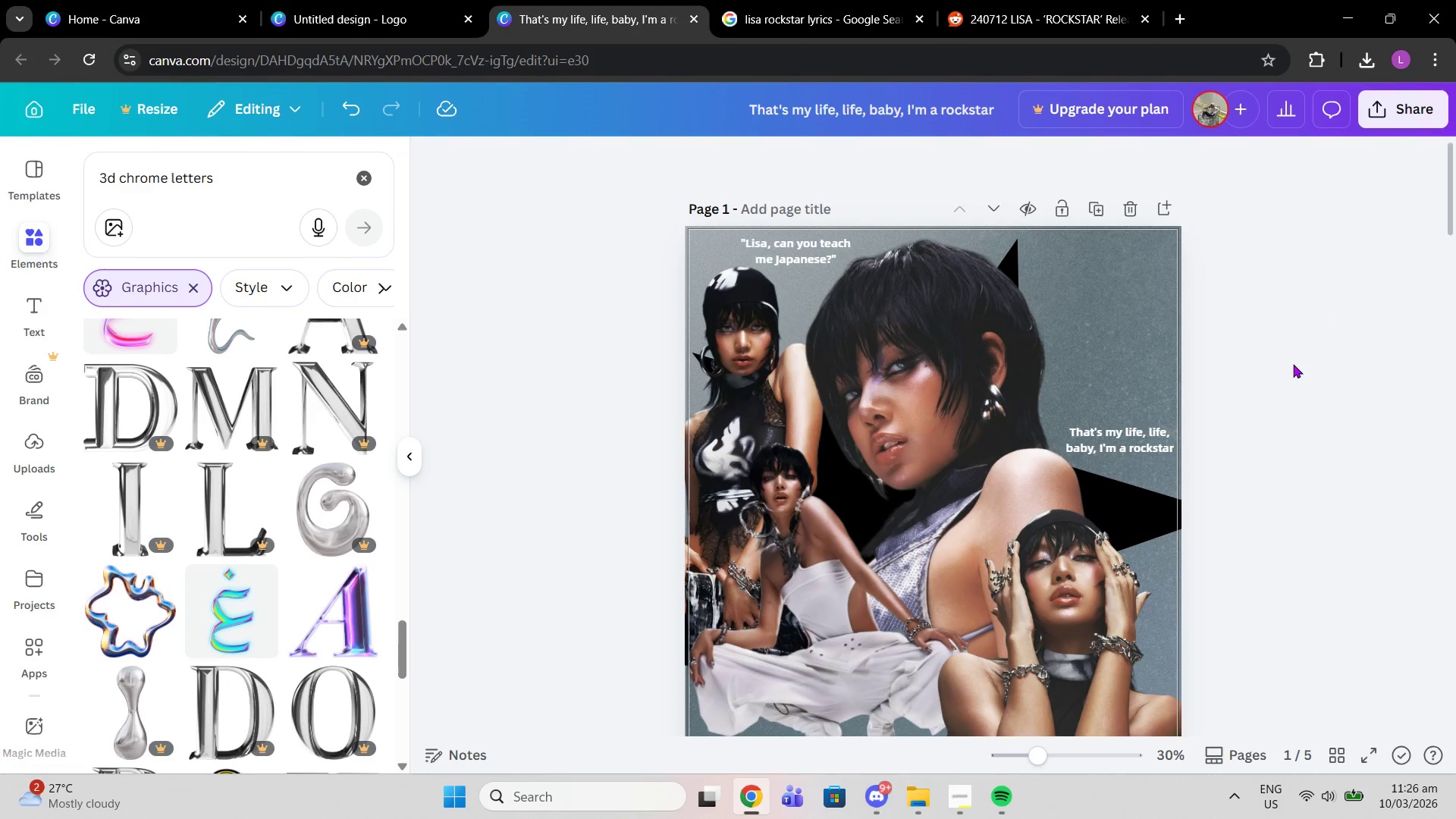 
scroll: coordinate [1276, 354], scroll_direction: down, amount: 2.0
 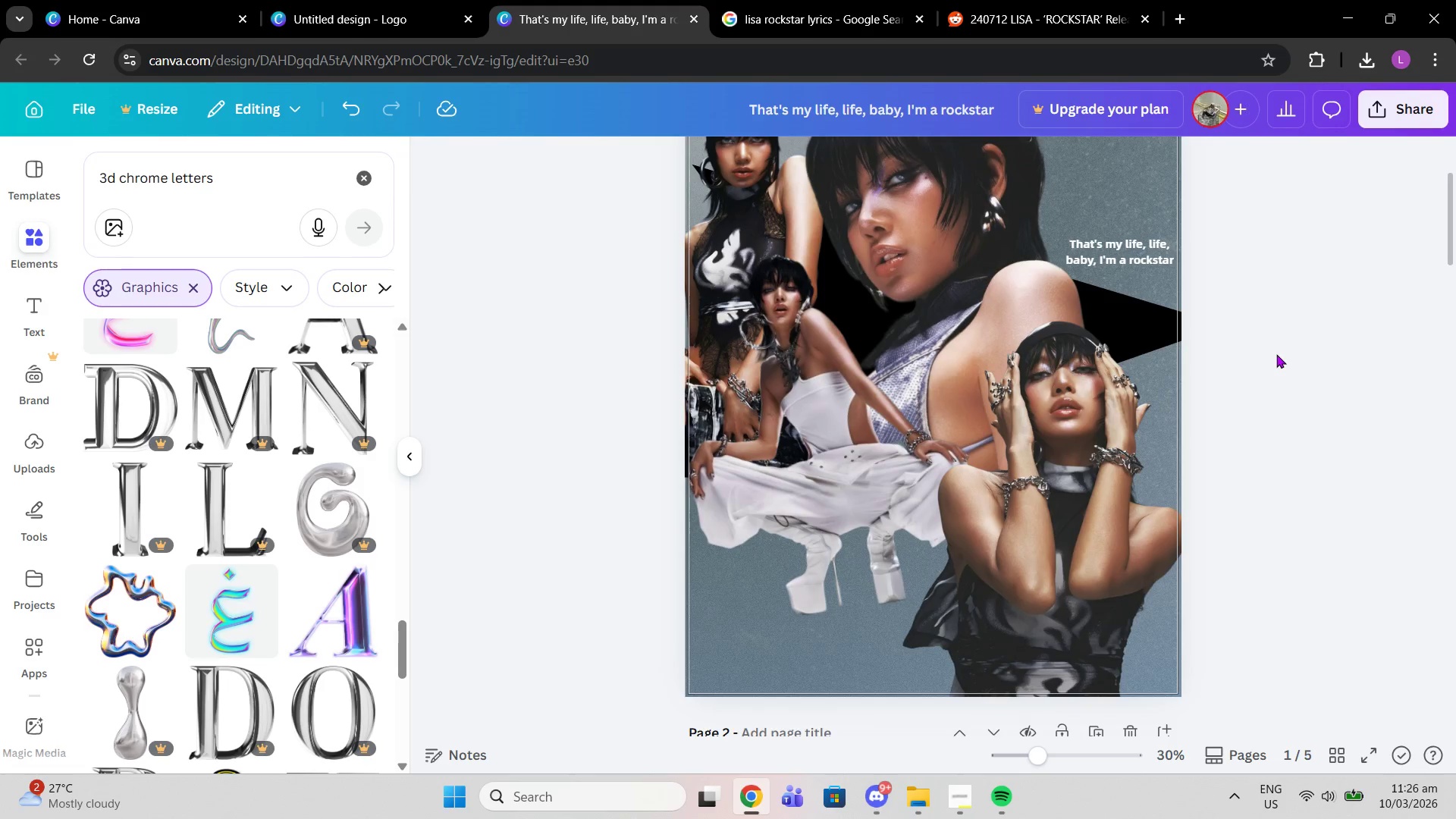 
scroll: coordinate [1276, 354], scroll_direction: up, amount: 2.0
 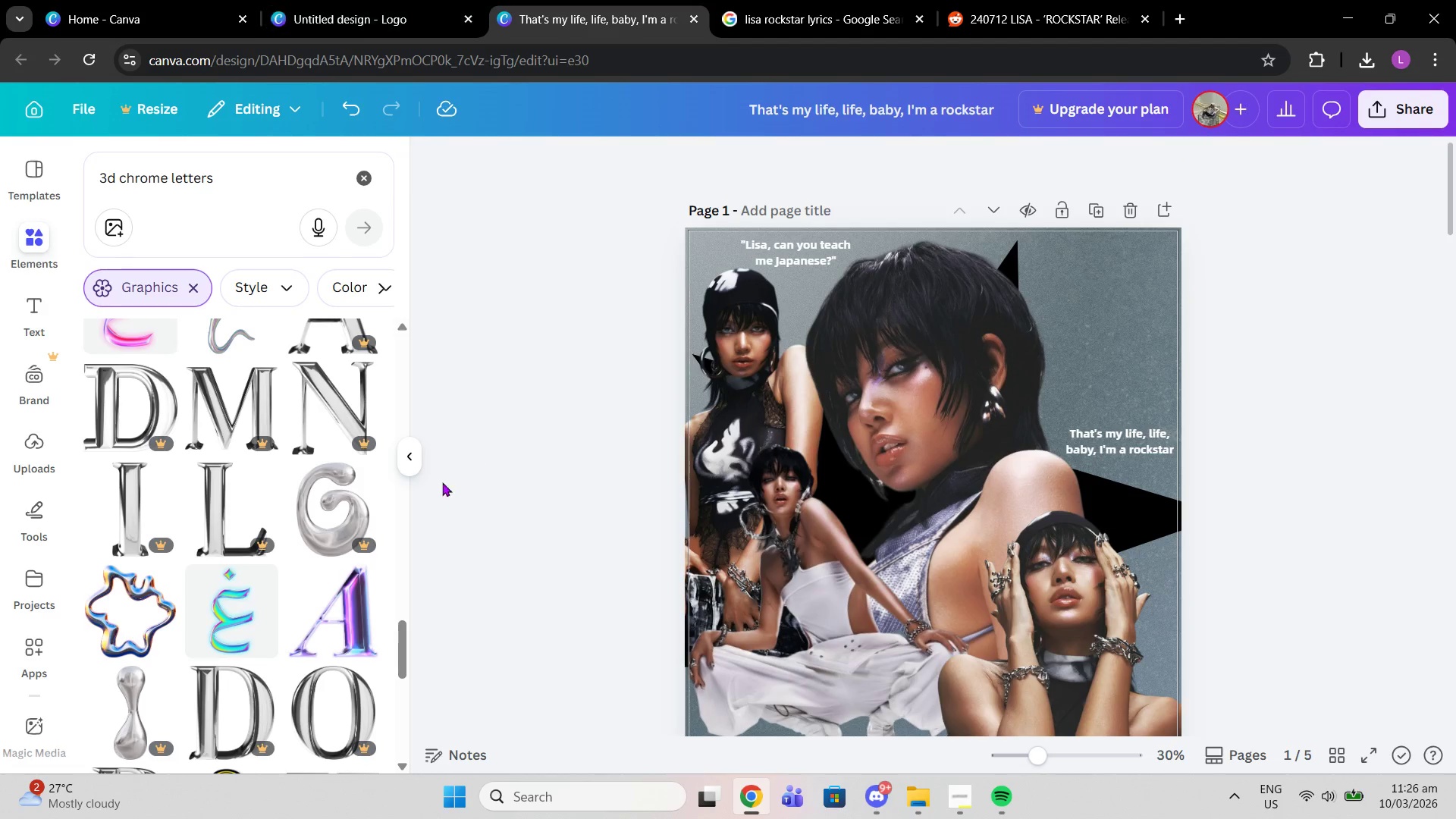 
left_click([365, 187])
 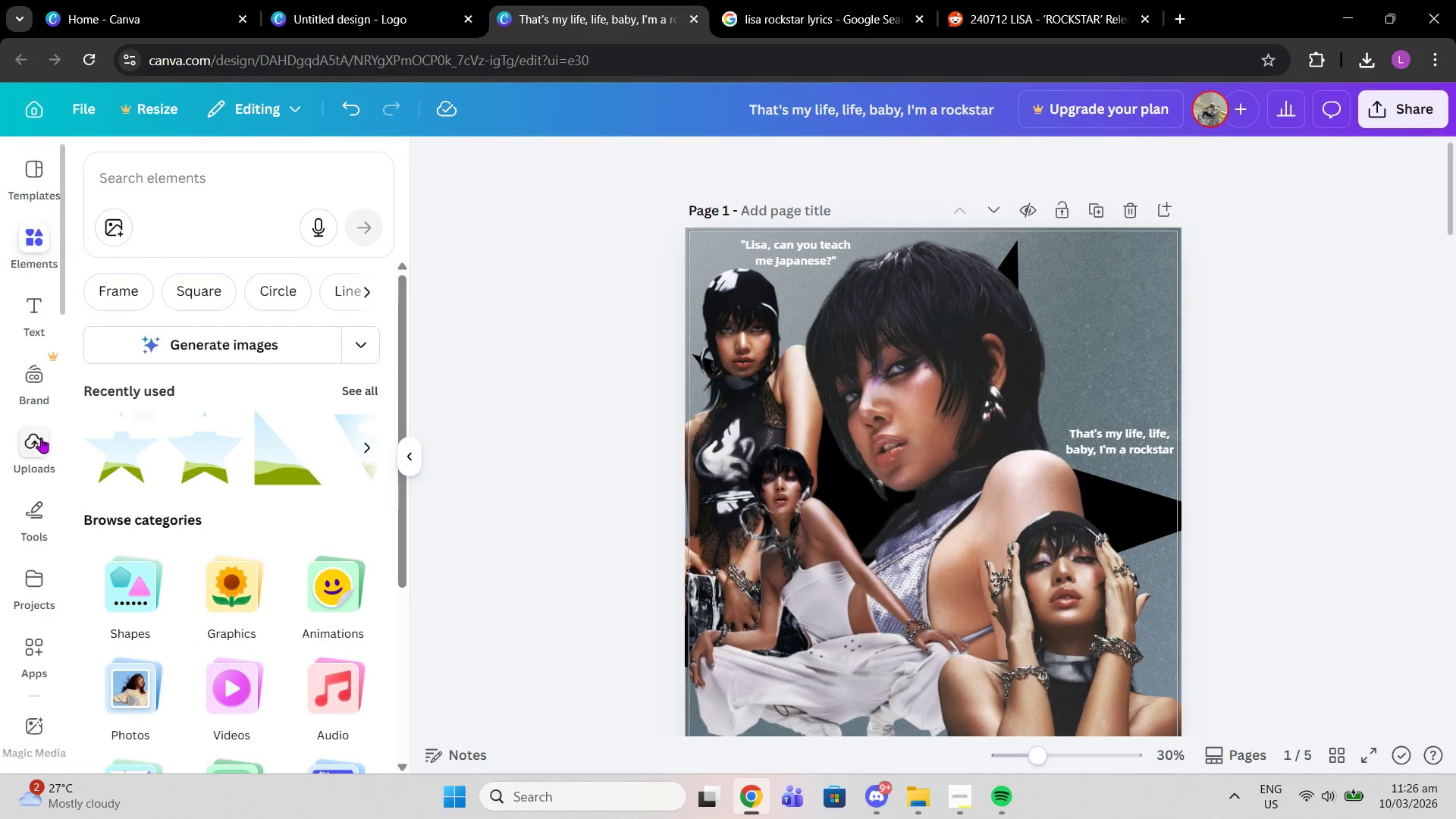 
left_click([27, 447])
 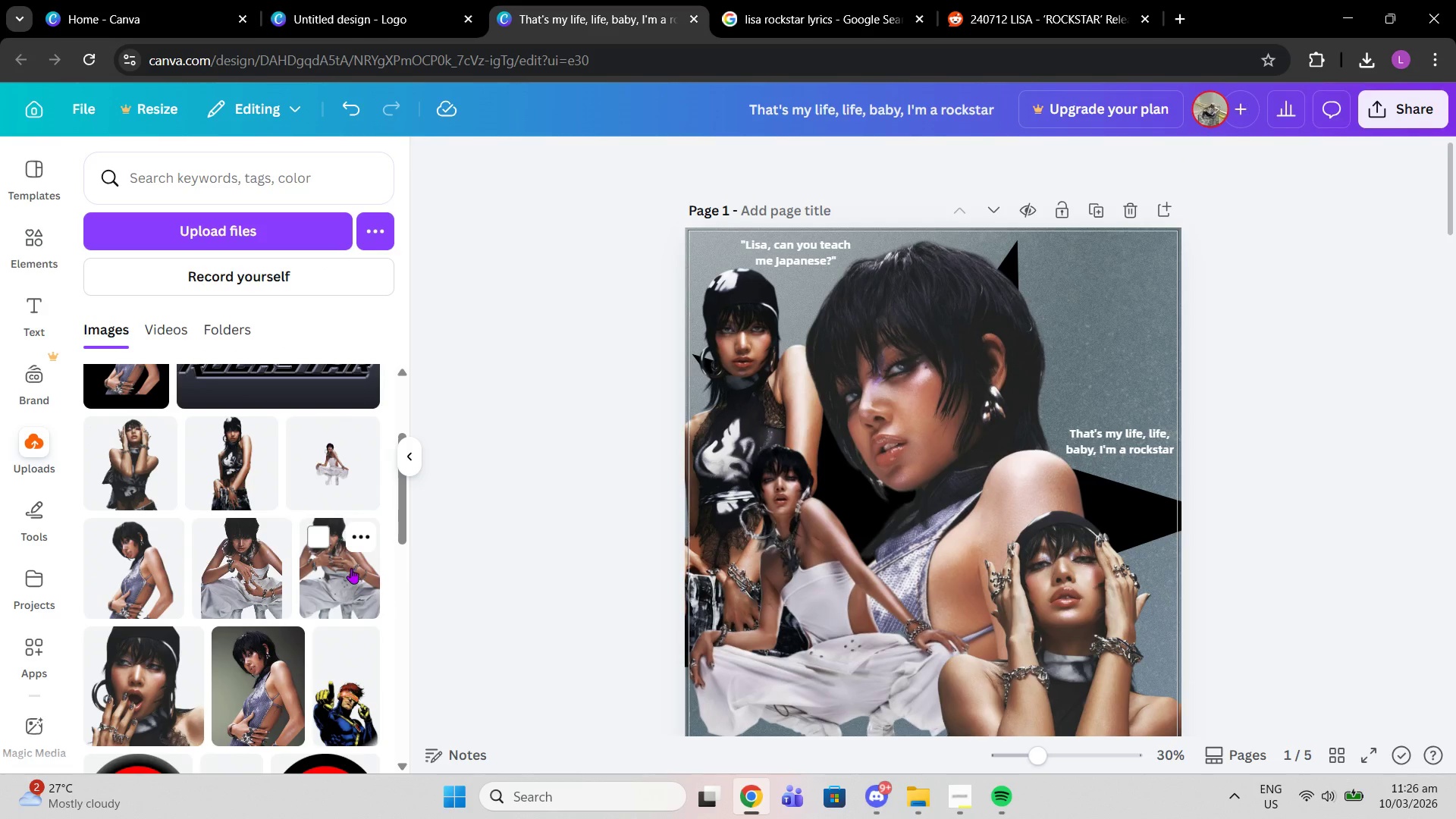 
scroll: coordinate [219, 739], scroll_direction: none, amount: 0.0
 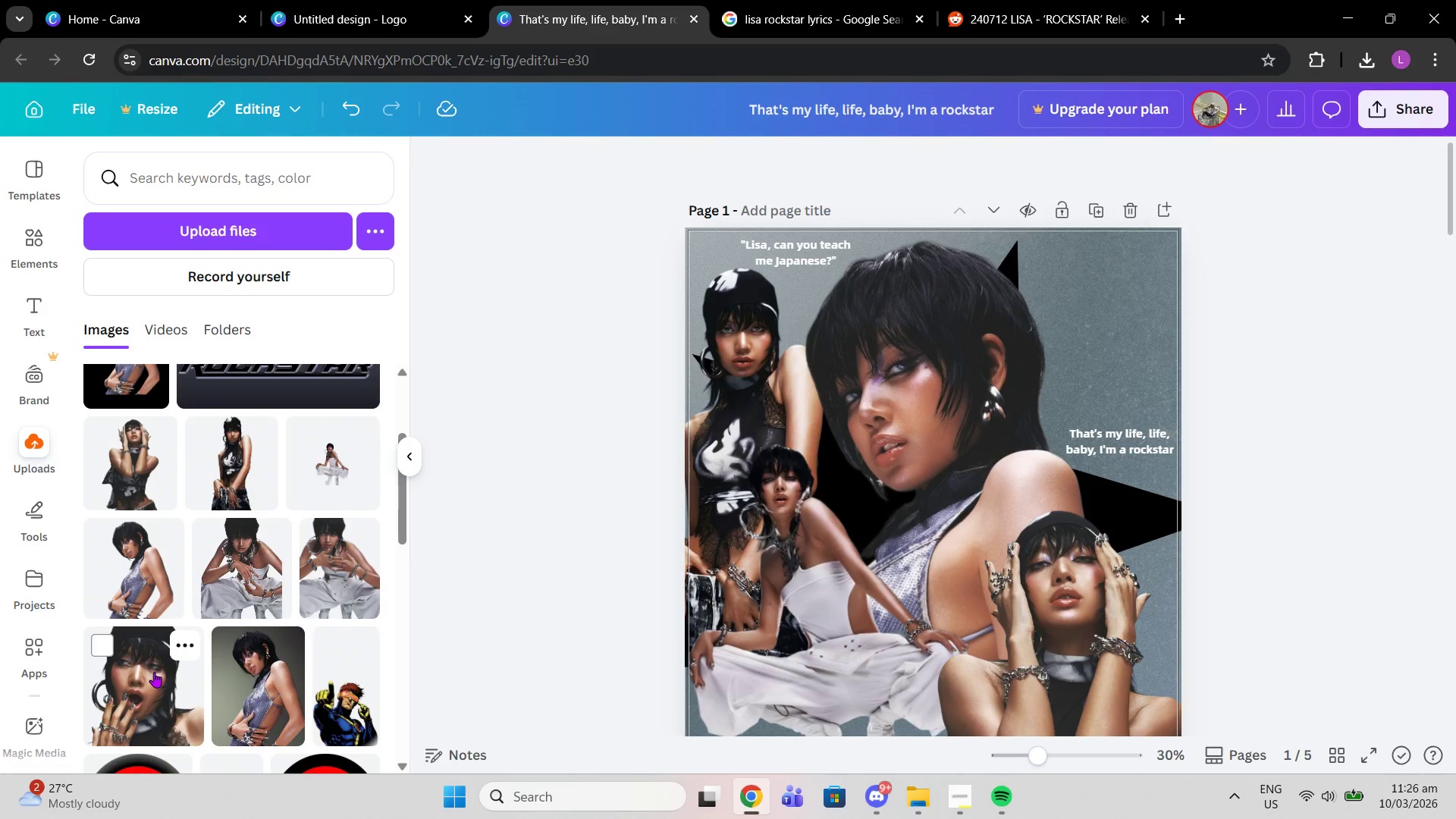 
left_click([154, 672])
 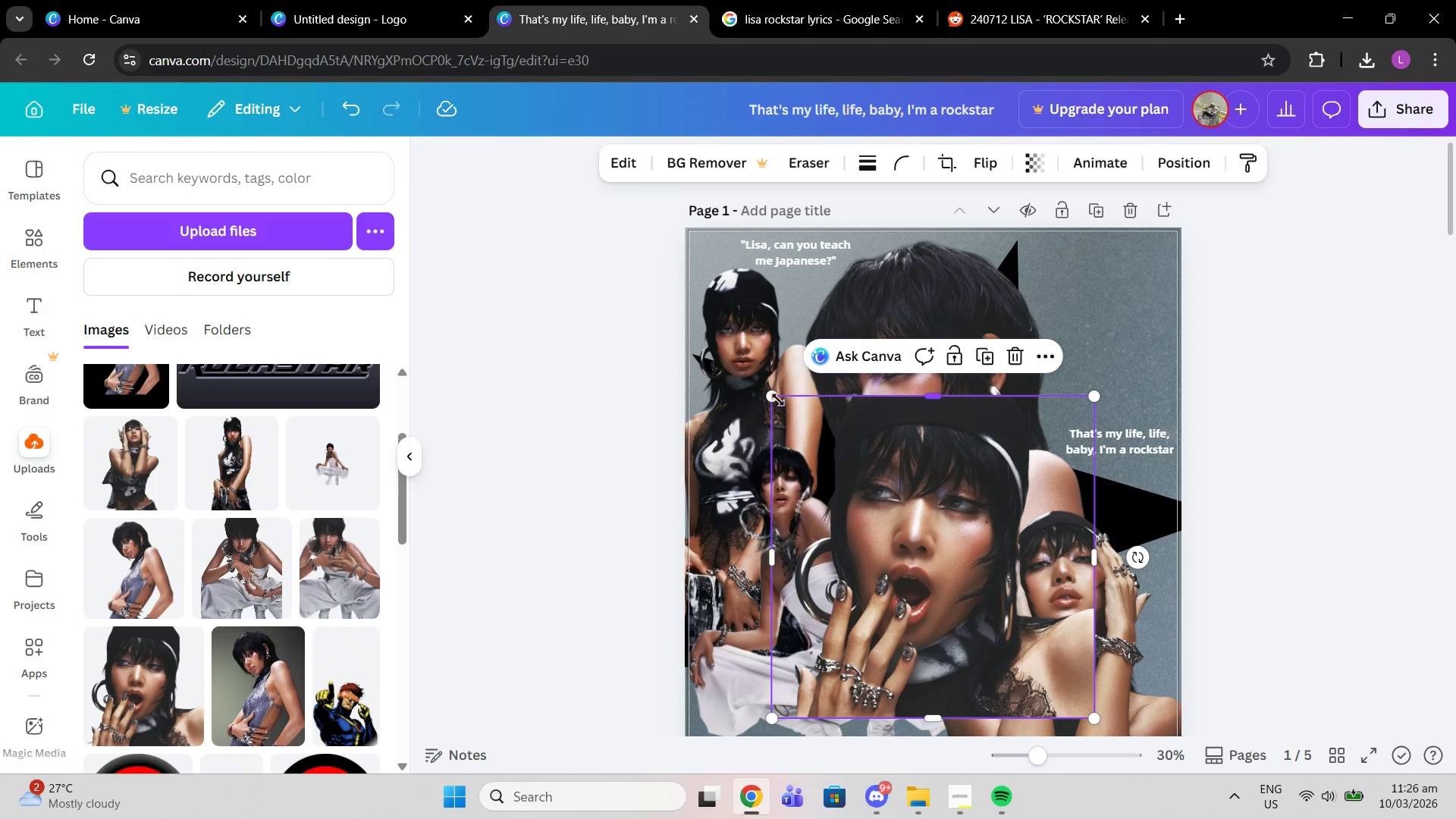 
left_click_drag(start_coordinate=[776, 398], to_coordinate=[1017, 543])
 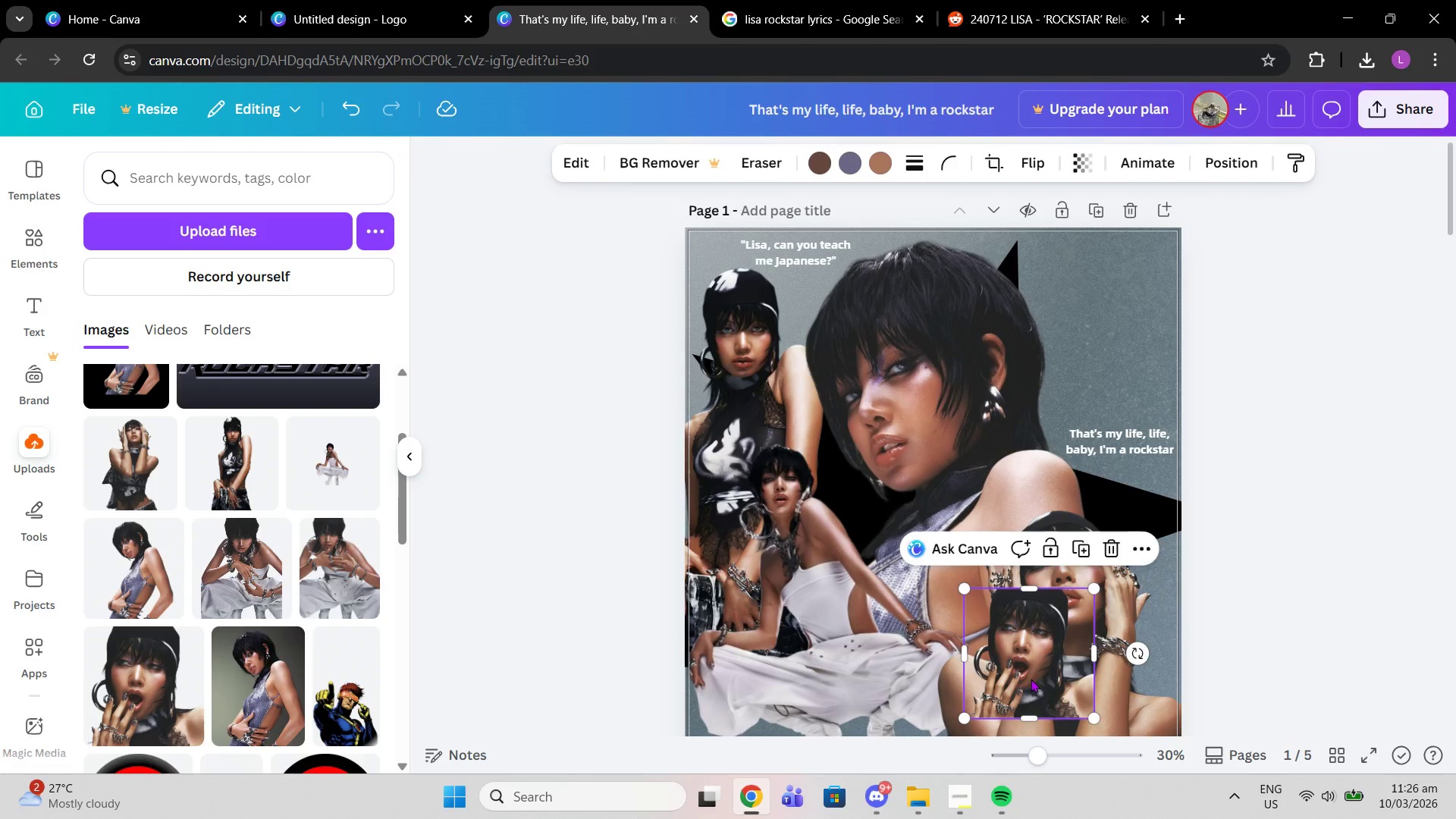 
left_click_drag(start_coordinate=[1031, 679], to_coordinate=[1119, 322])
 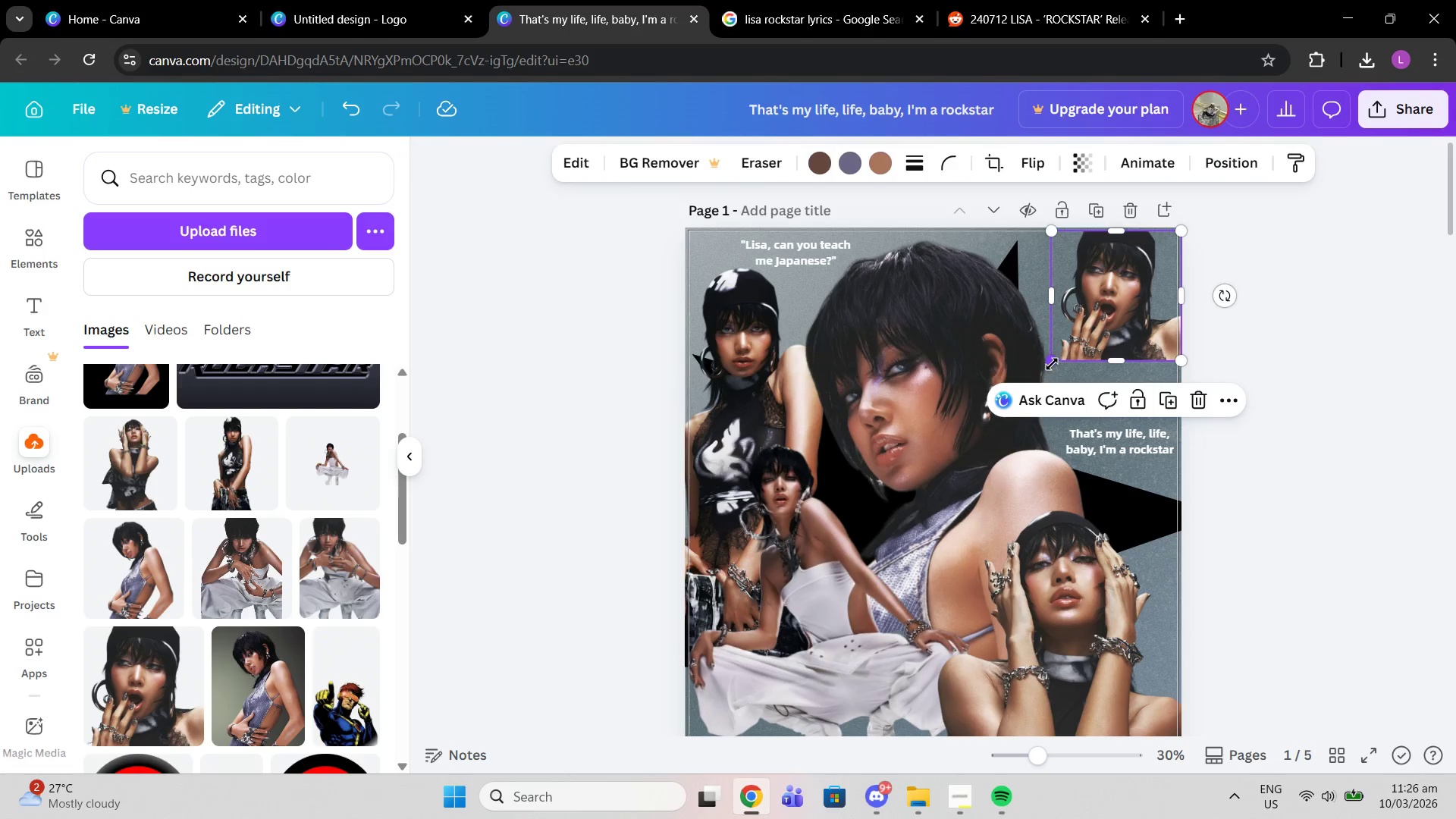 
left_click_drag(start_coordinate=[1052, 364], to_coordinate=[1102, 425])
 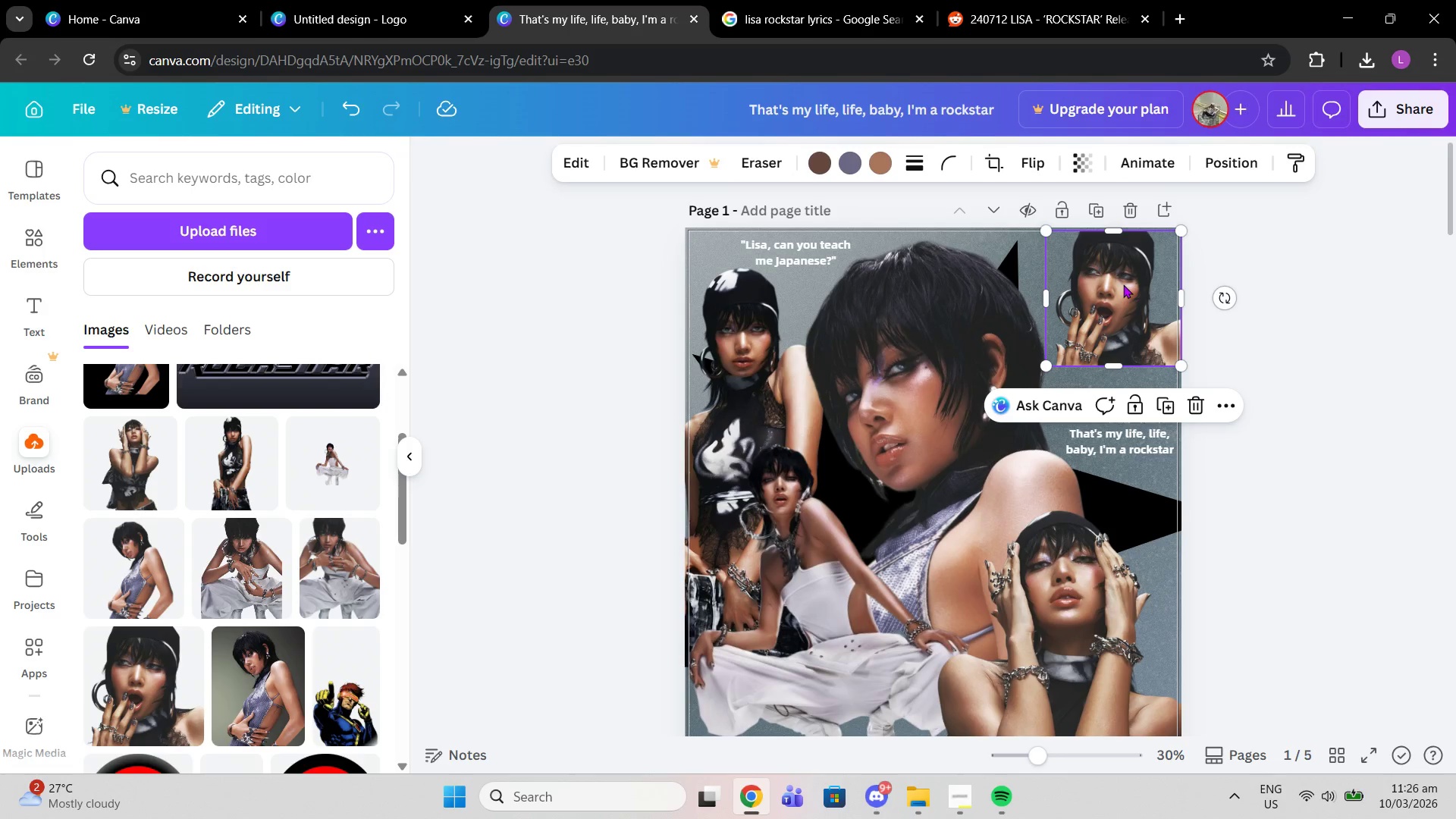 
left_click_drag(start_coordinate=[1123, 284], to_coordinate=[1116, 426])
 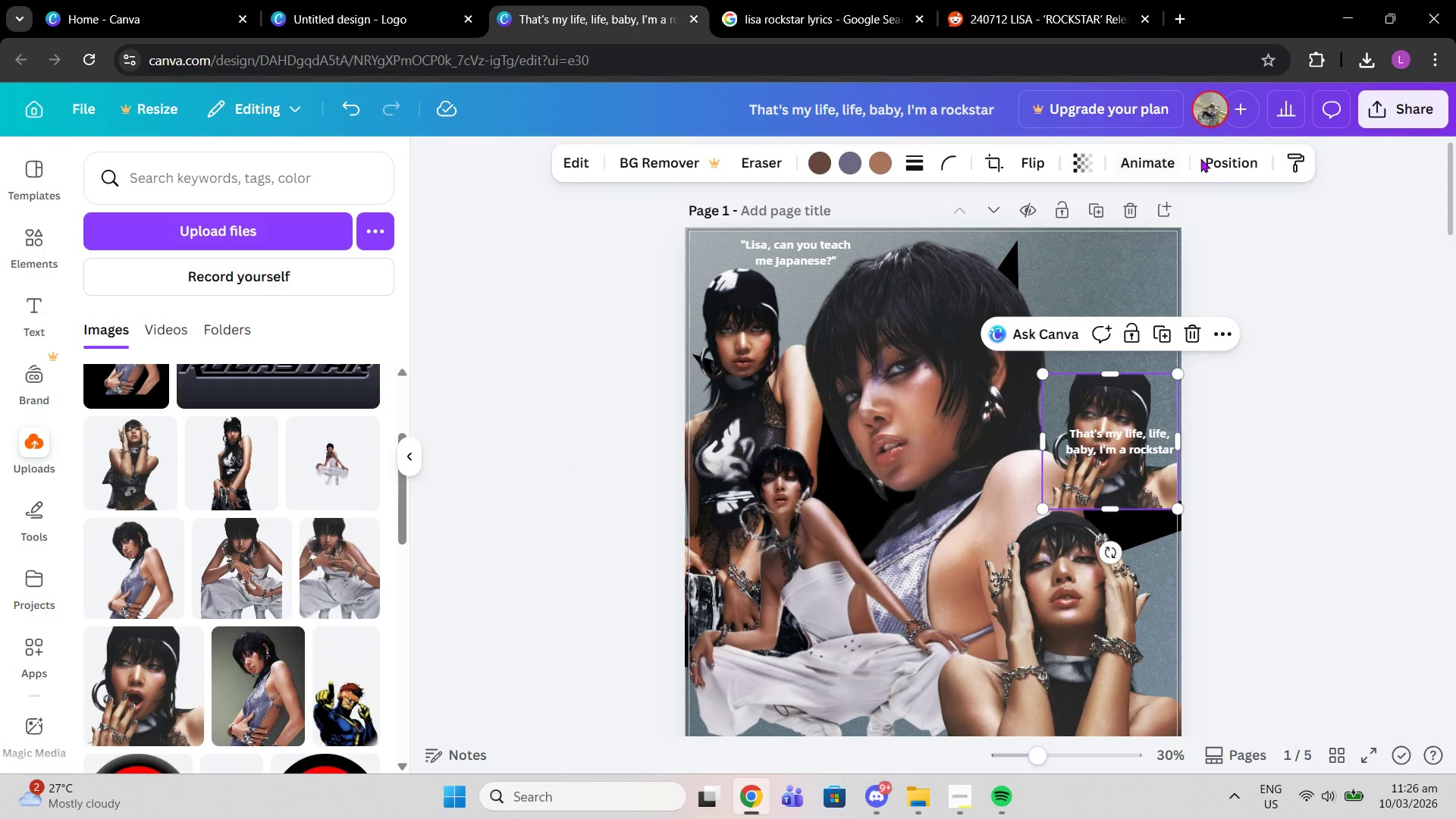 
left_click([1219, 161])
 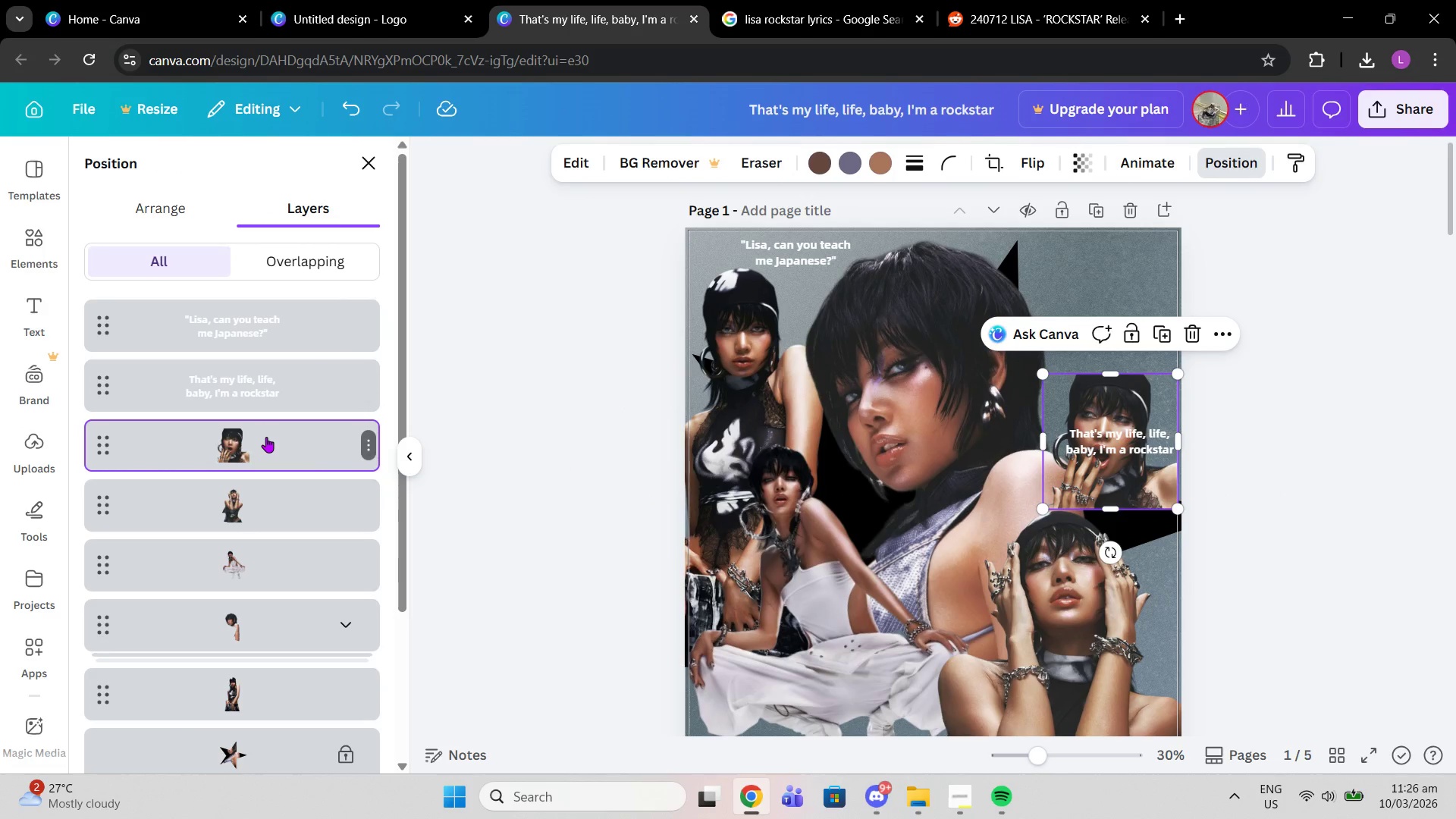 
left_click_drag(start_coordinate=[265, 444], to_coordinate=[276, 606])
 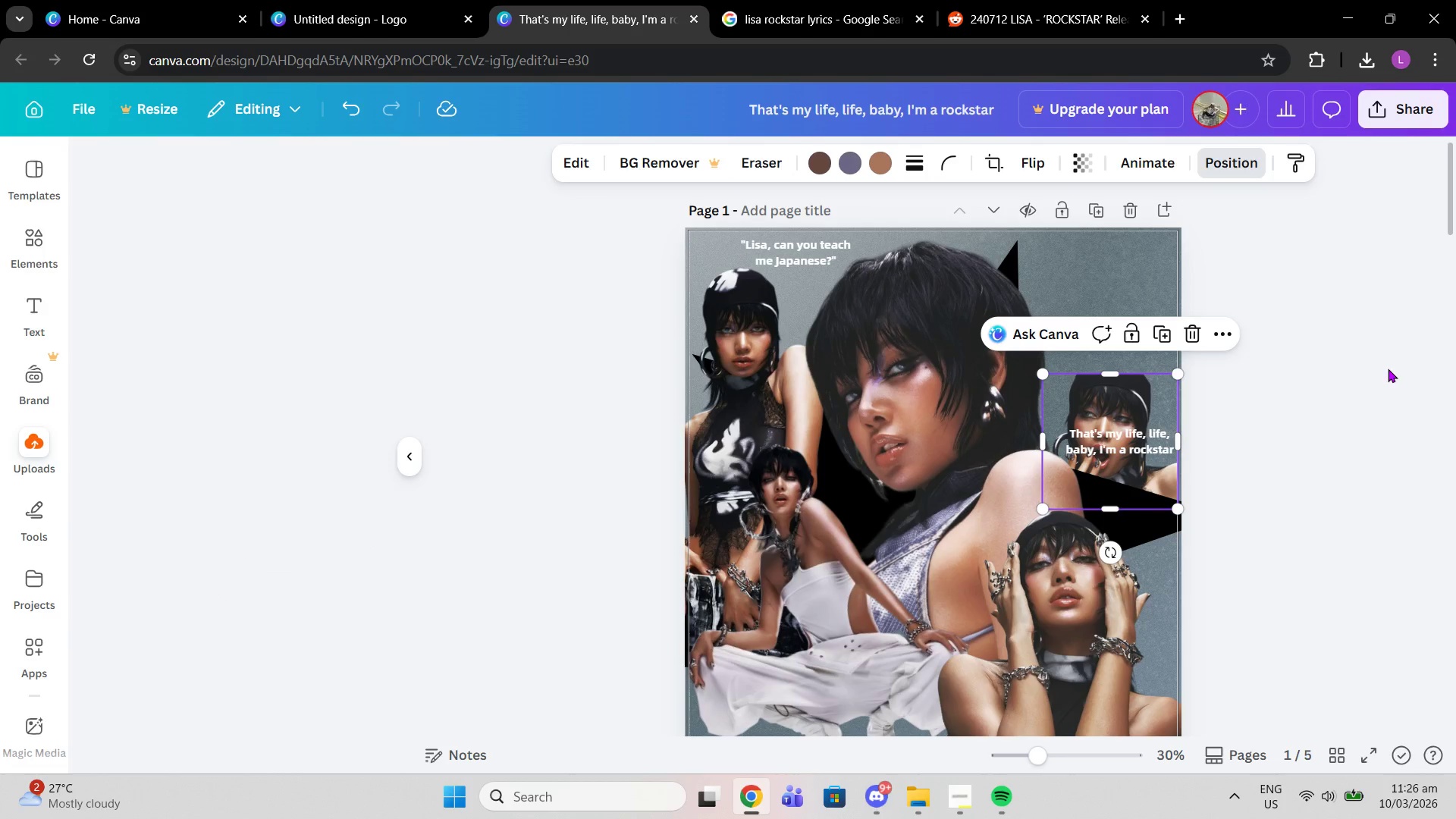 
double_click([1318, 397])
 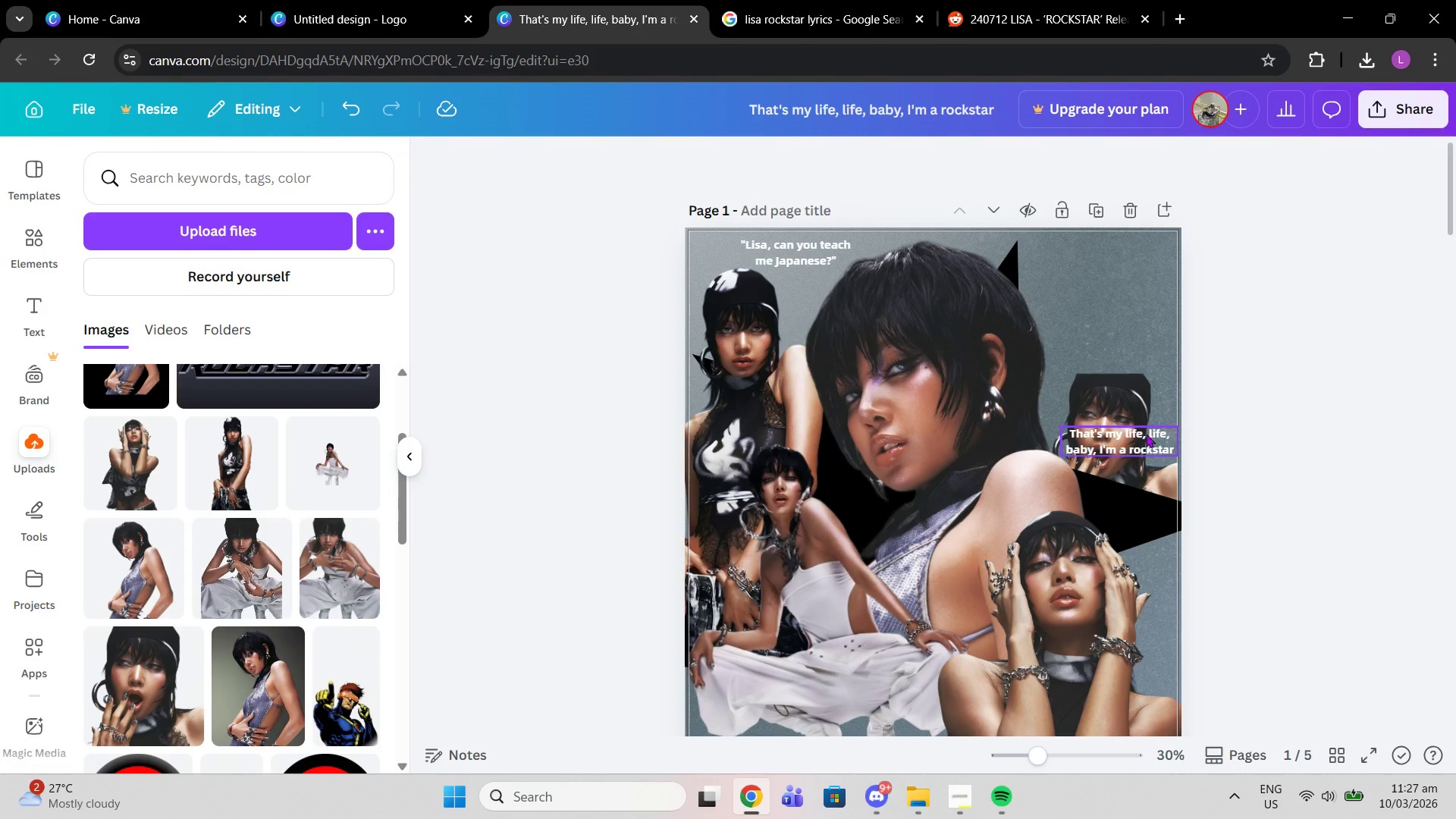 
left_click_drag(start_coordinate=[1133, 437], to_coordinate=[1127, 353])
 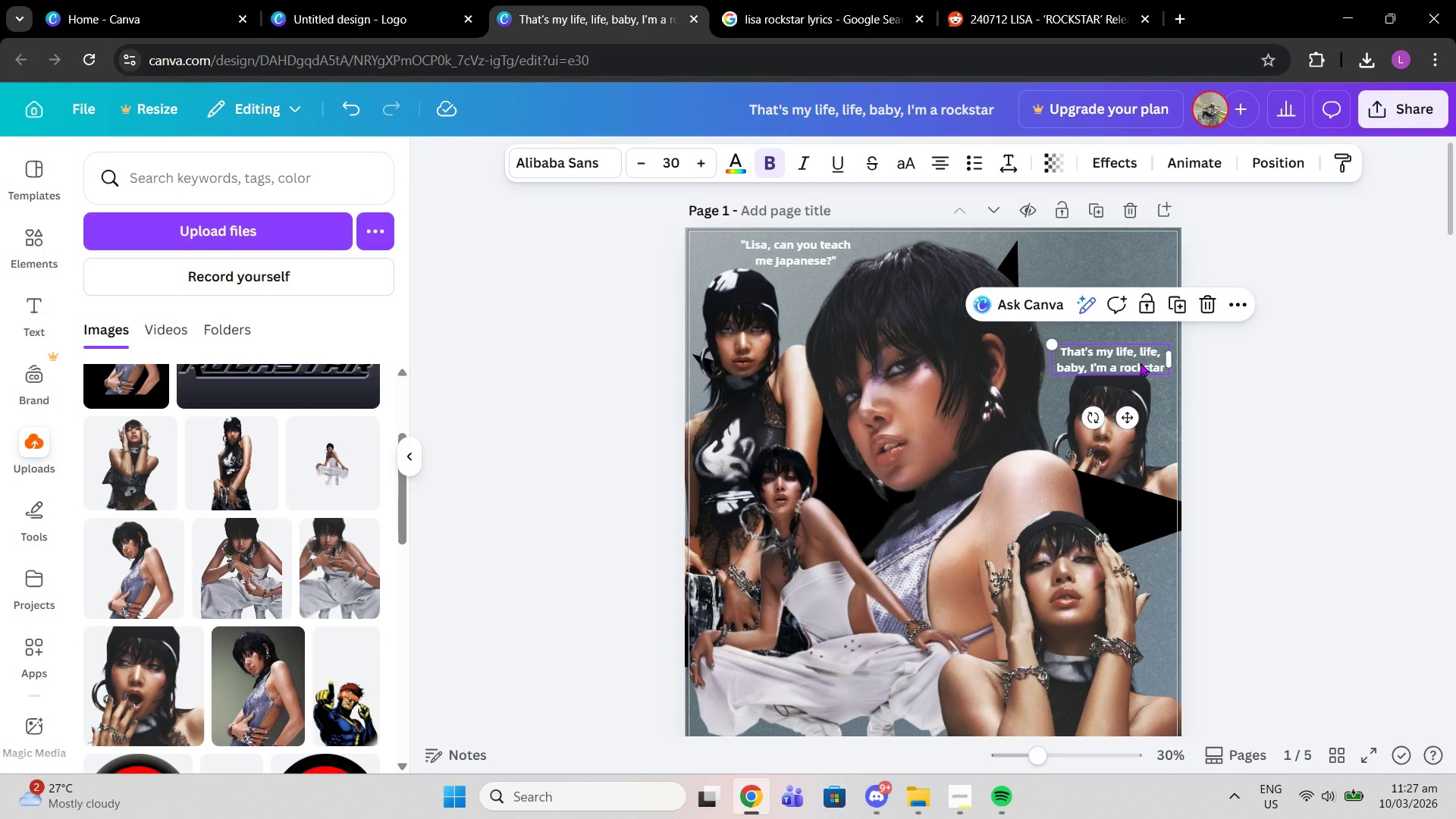 
left_click_drag(start_coordinate=[1140, 362], to_coordinate=[1119, 301])
 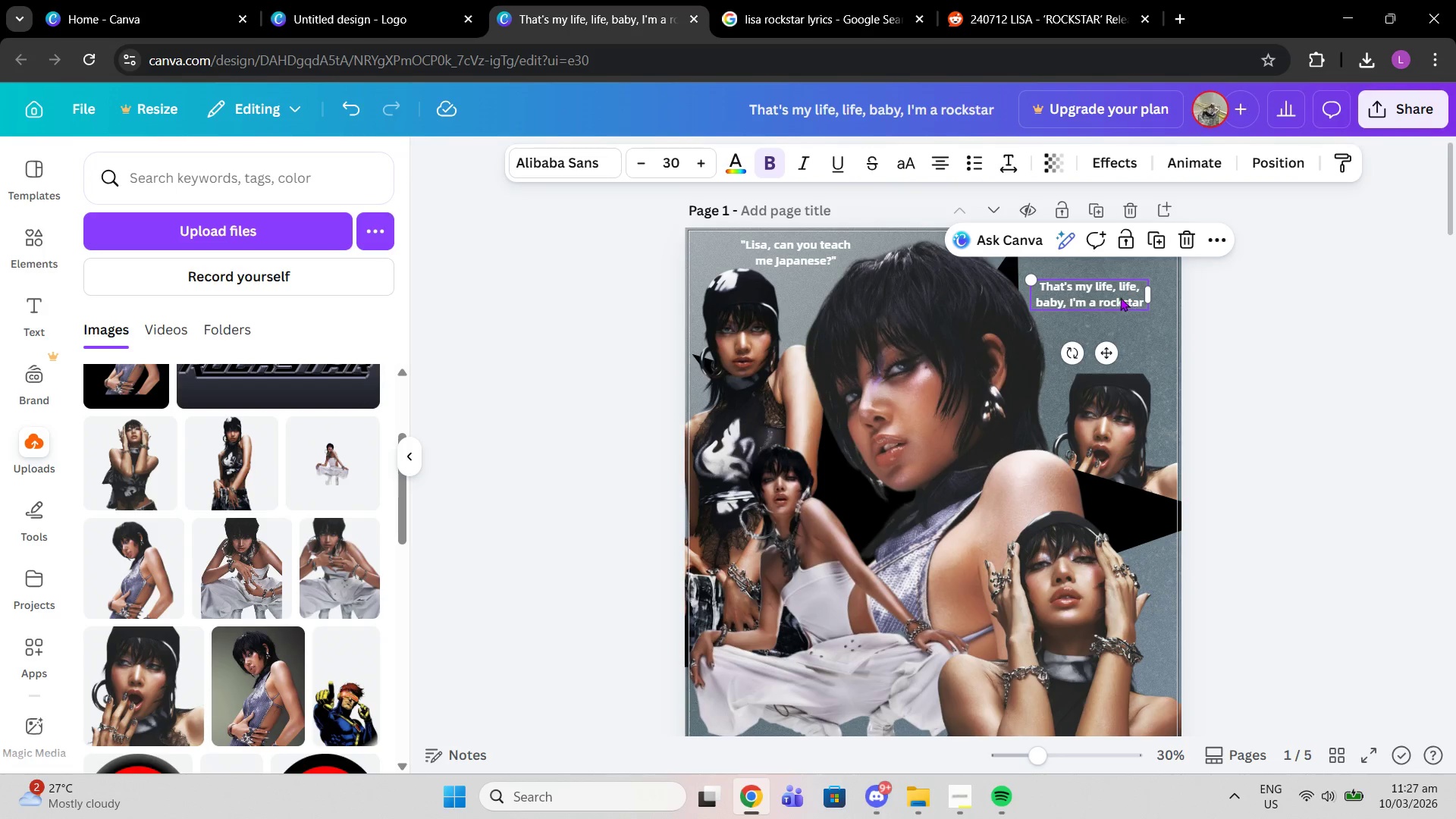 
left_click_drag(start_coordinate=[1109, 297], to_coordinate=[1126, 315])
 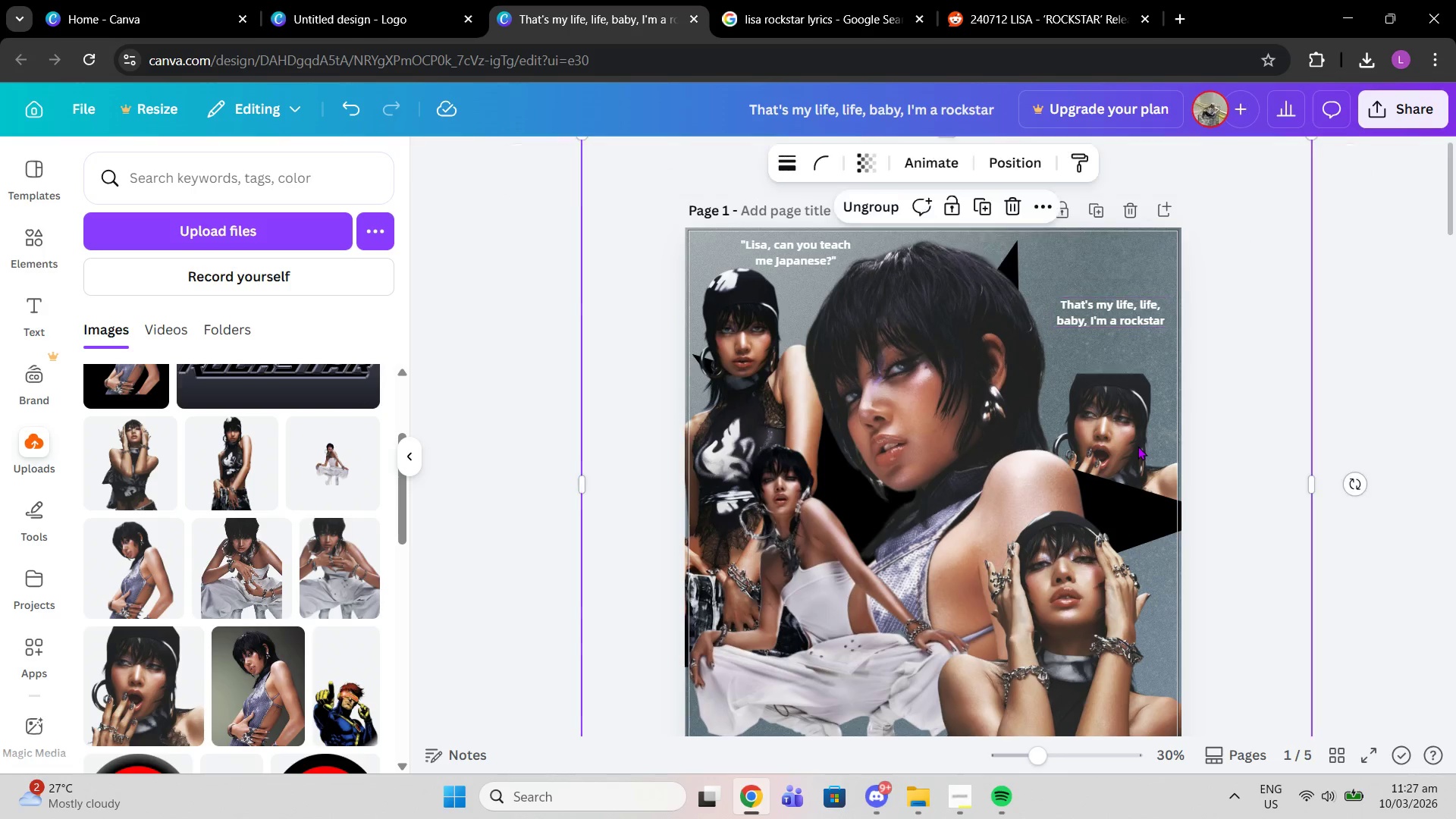 
left_click([1138, 446])
 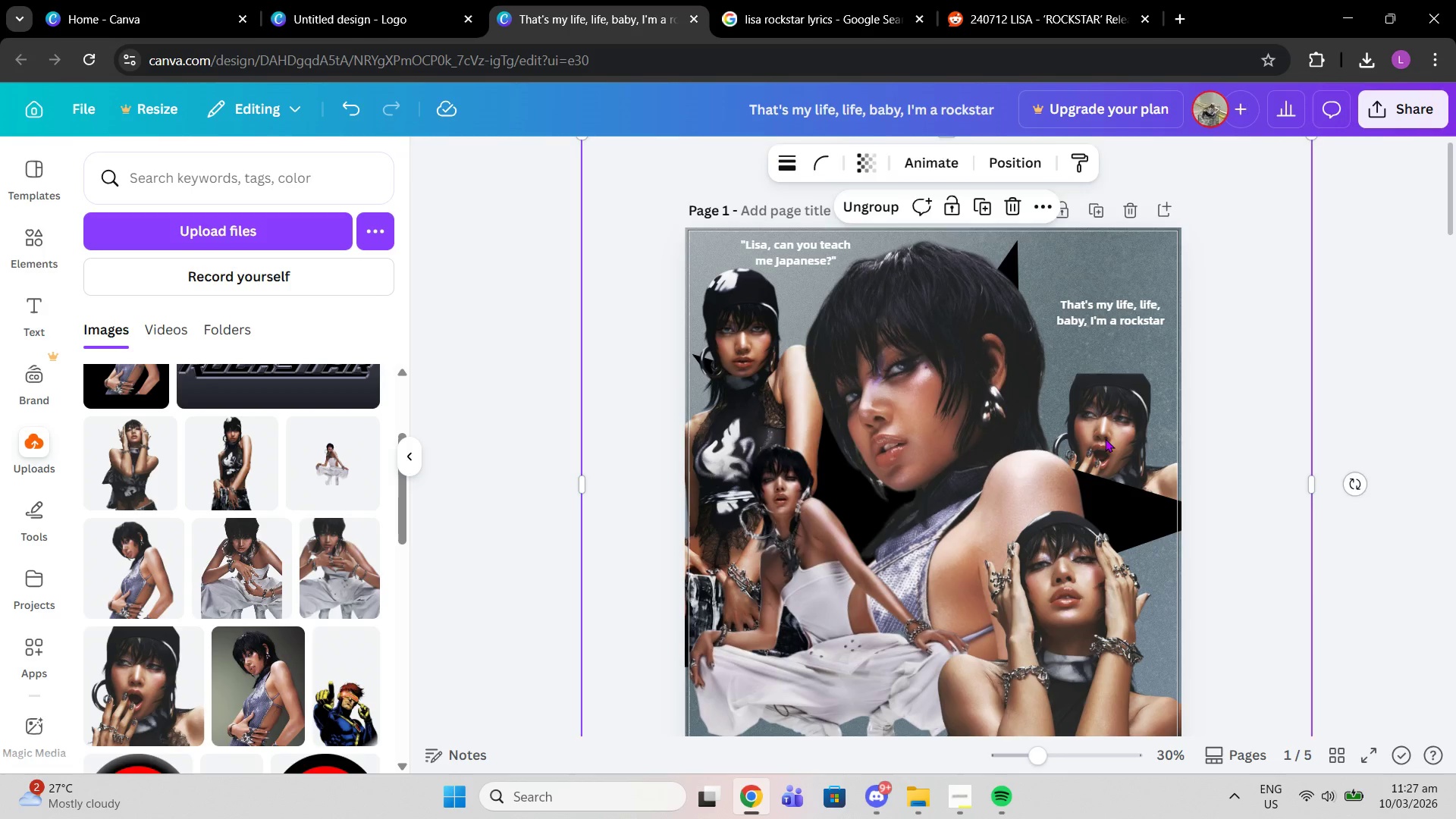 
left_click([1105, 438])
 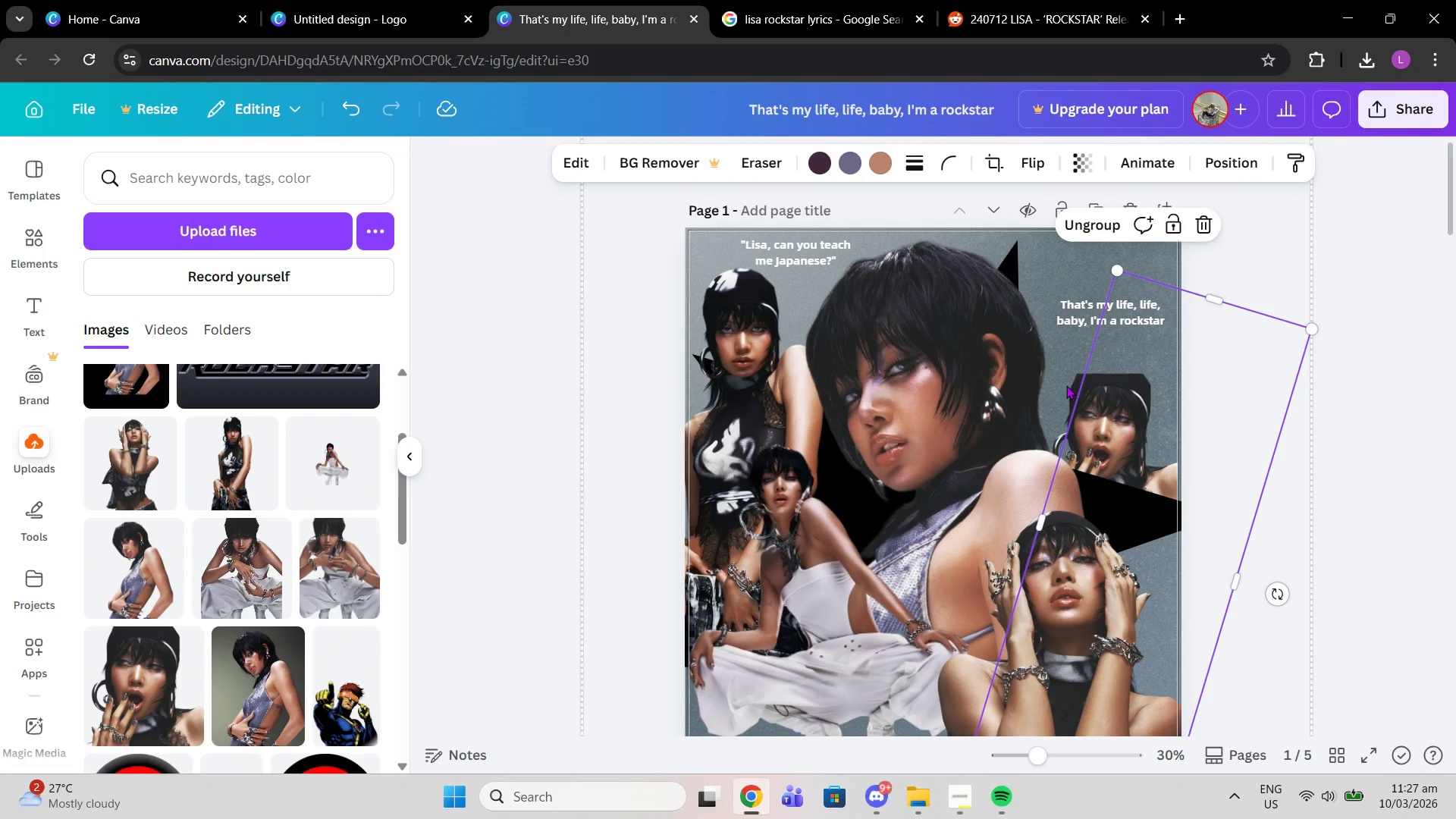 
left_click([1062, 384])
 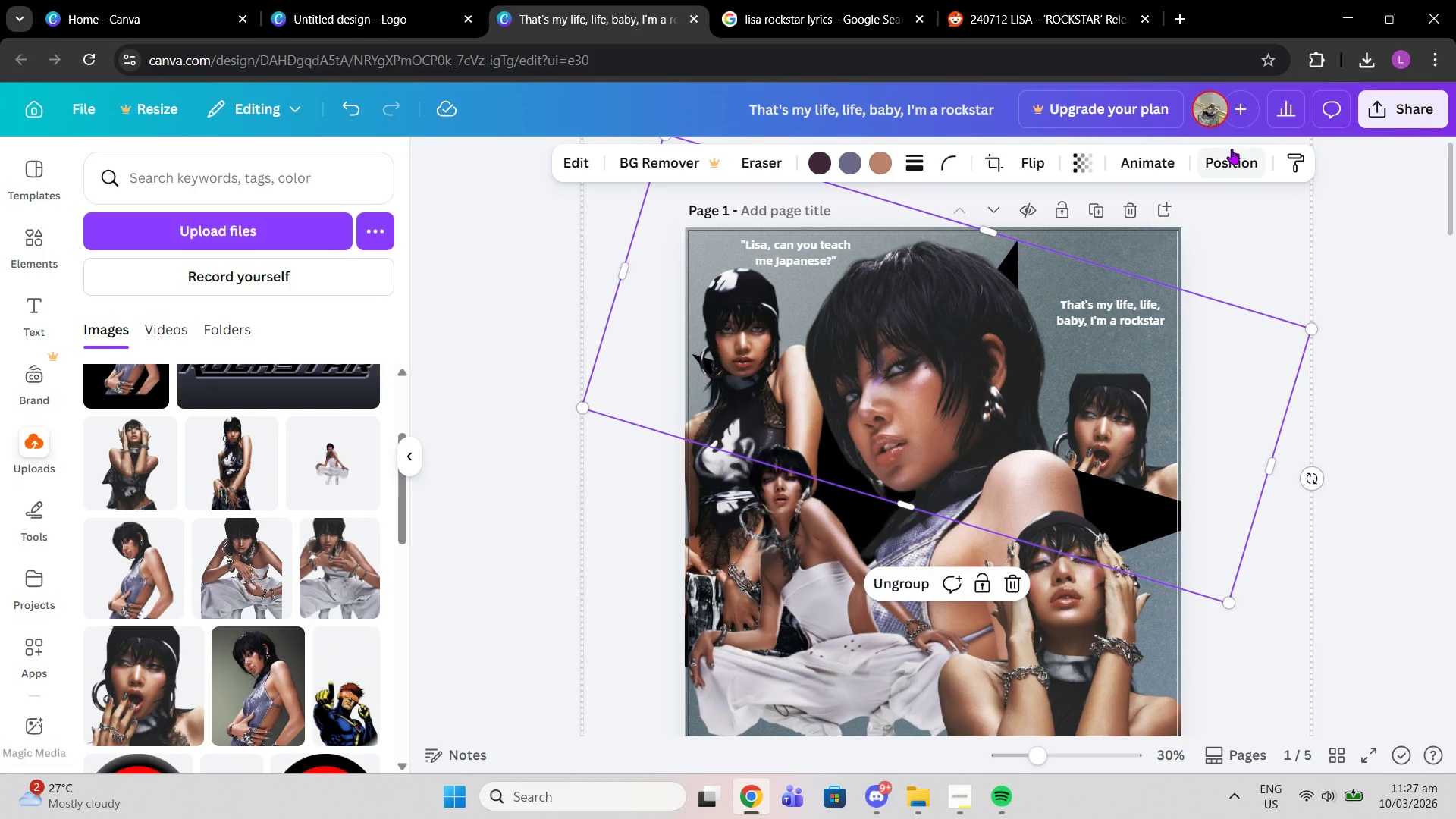 
left_click([1232, 149])
 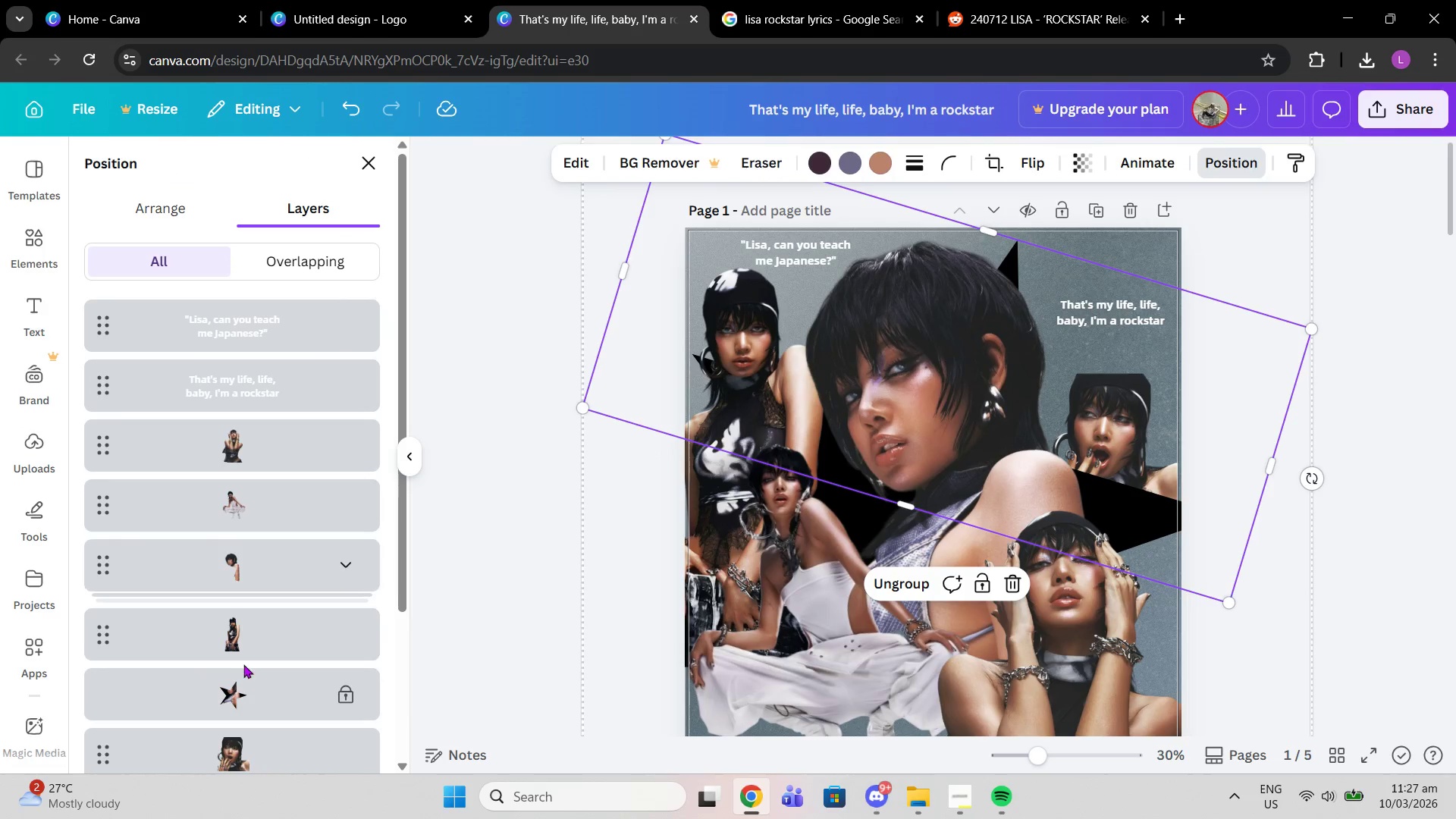 
scroll: coordinate [240, 669], scroll_direction: down, amount: 1.0
 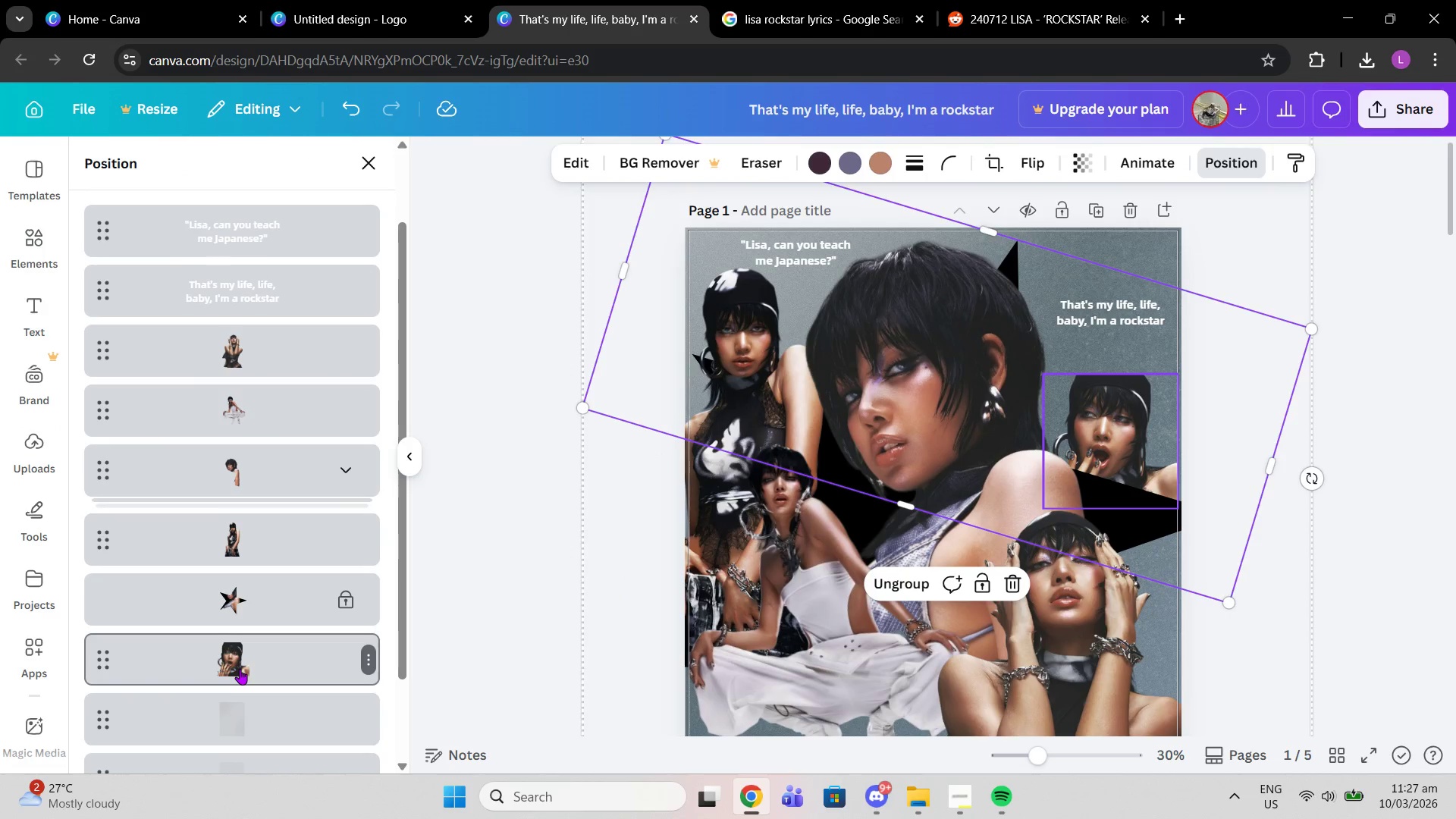 
left_click([240, 669])
 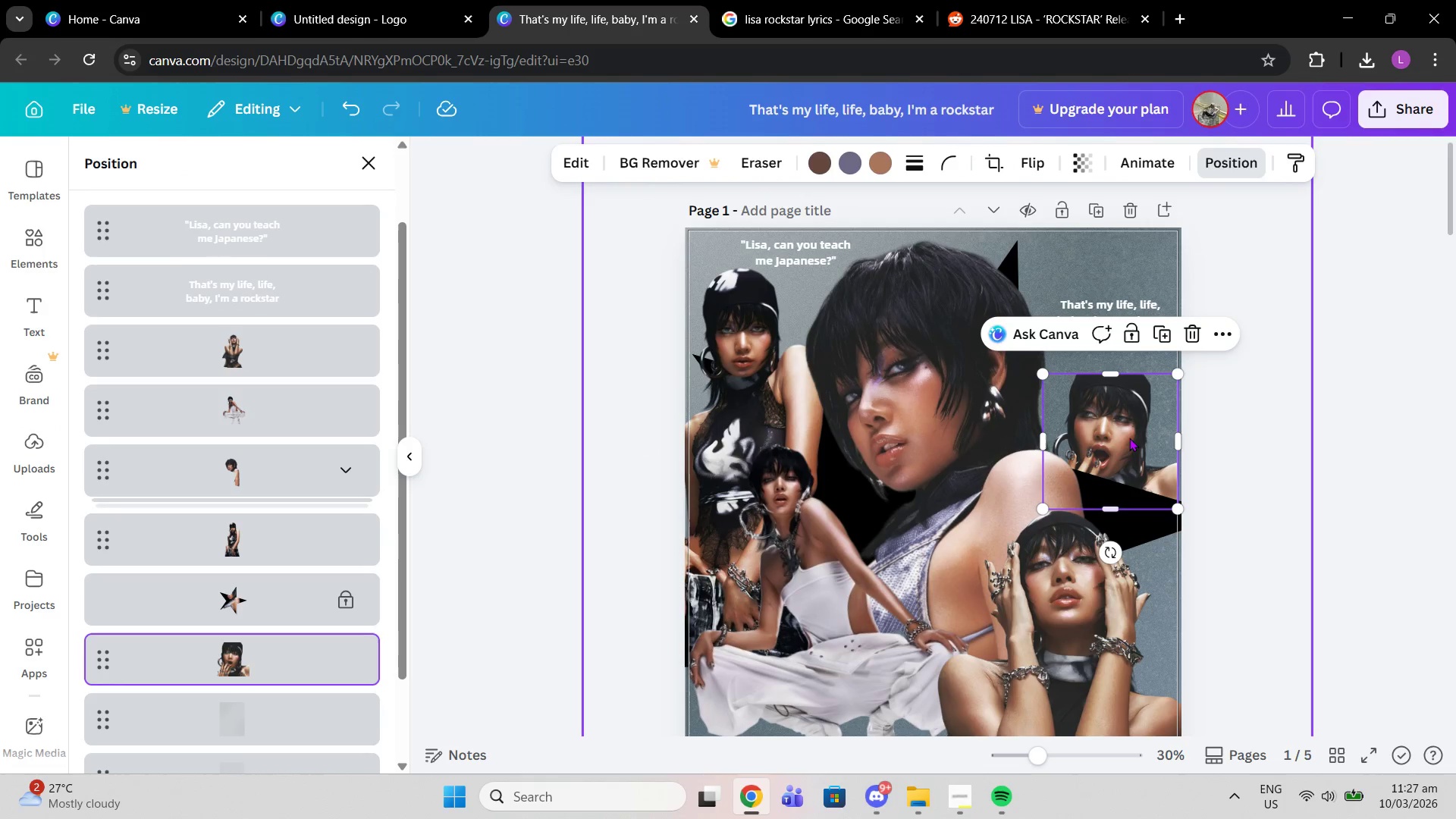 
left_click_drag(start_coordinate=[1129, 428], to_coordinate=[766, 287])
 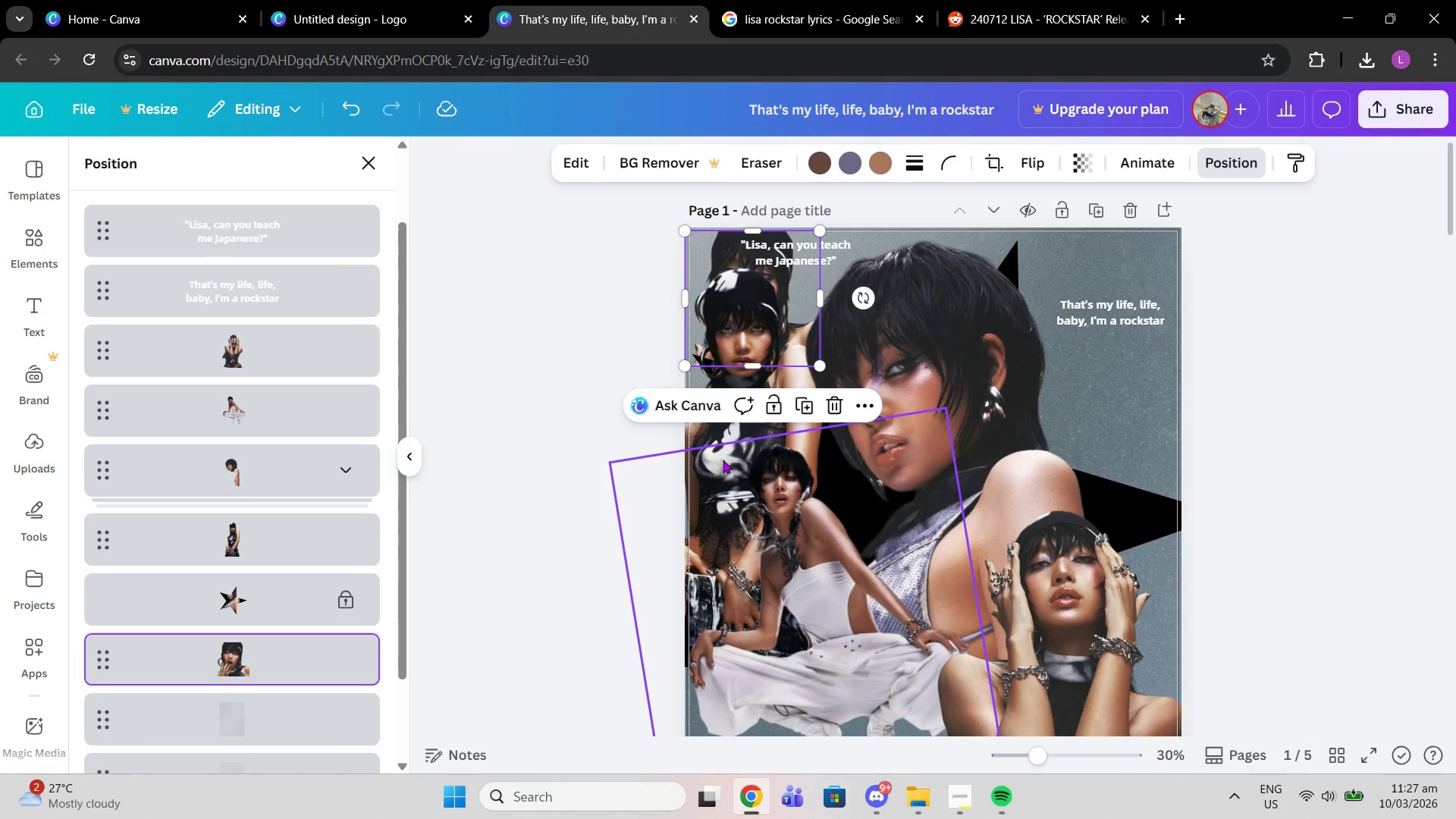 
left_click([723, 460])
 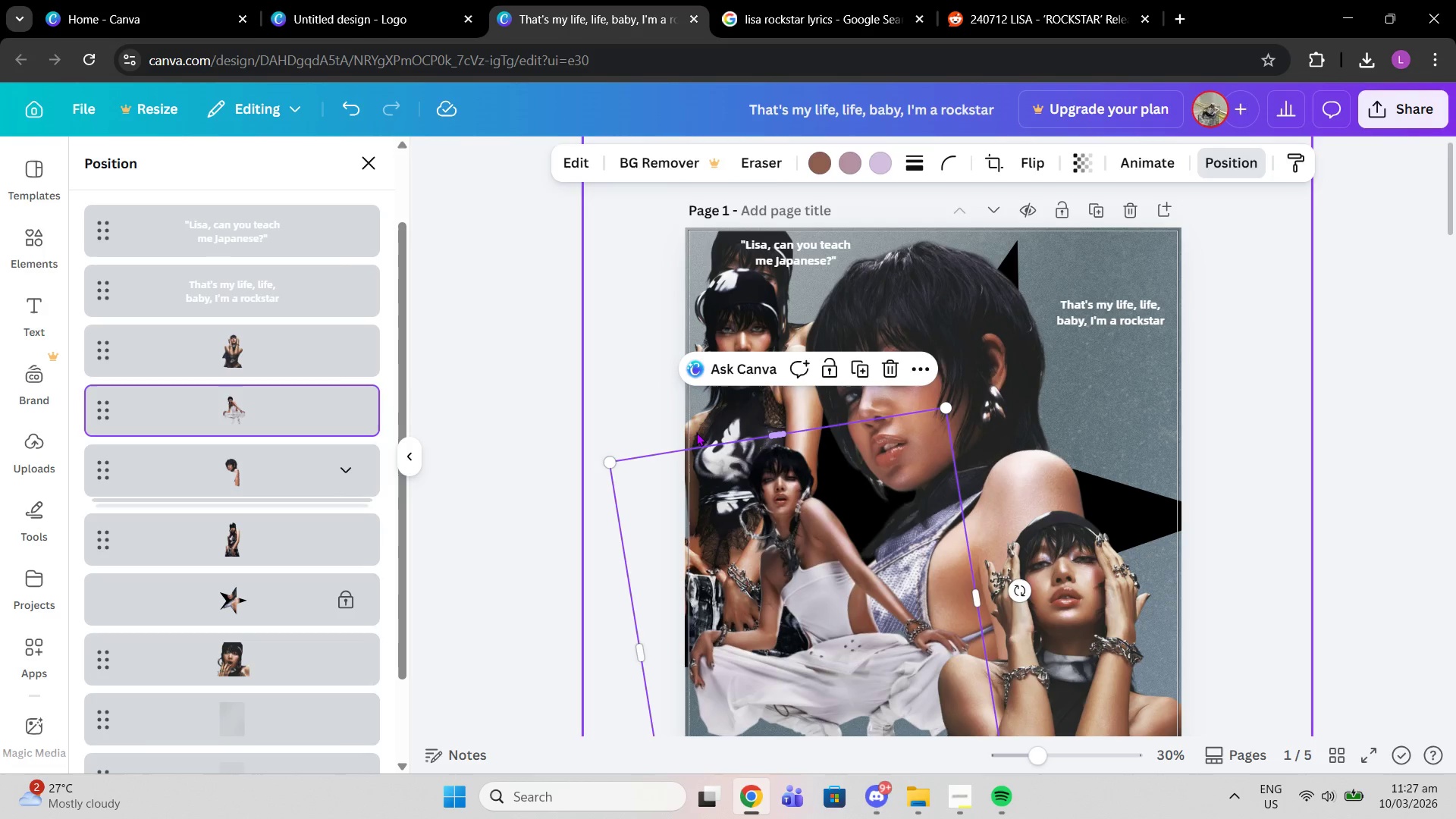 
left_click([696, 432])
 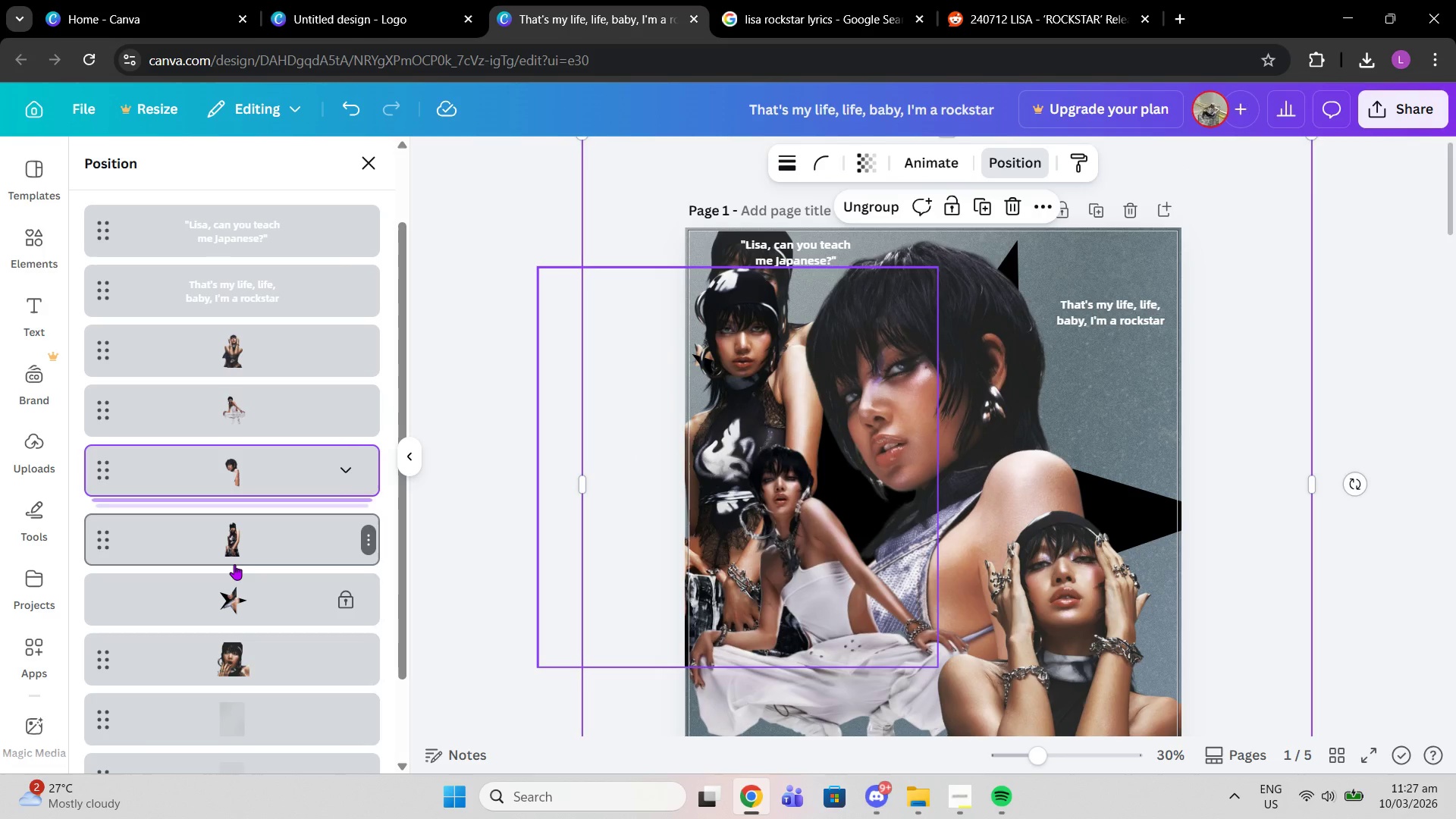 
left_click([234, 564])
 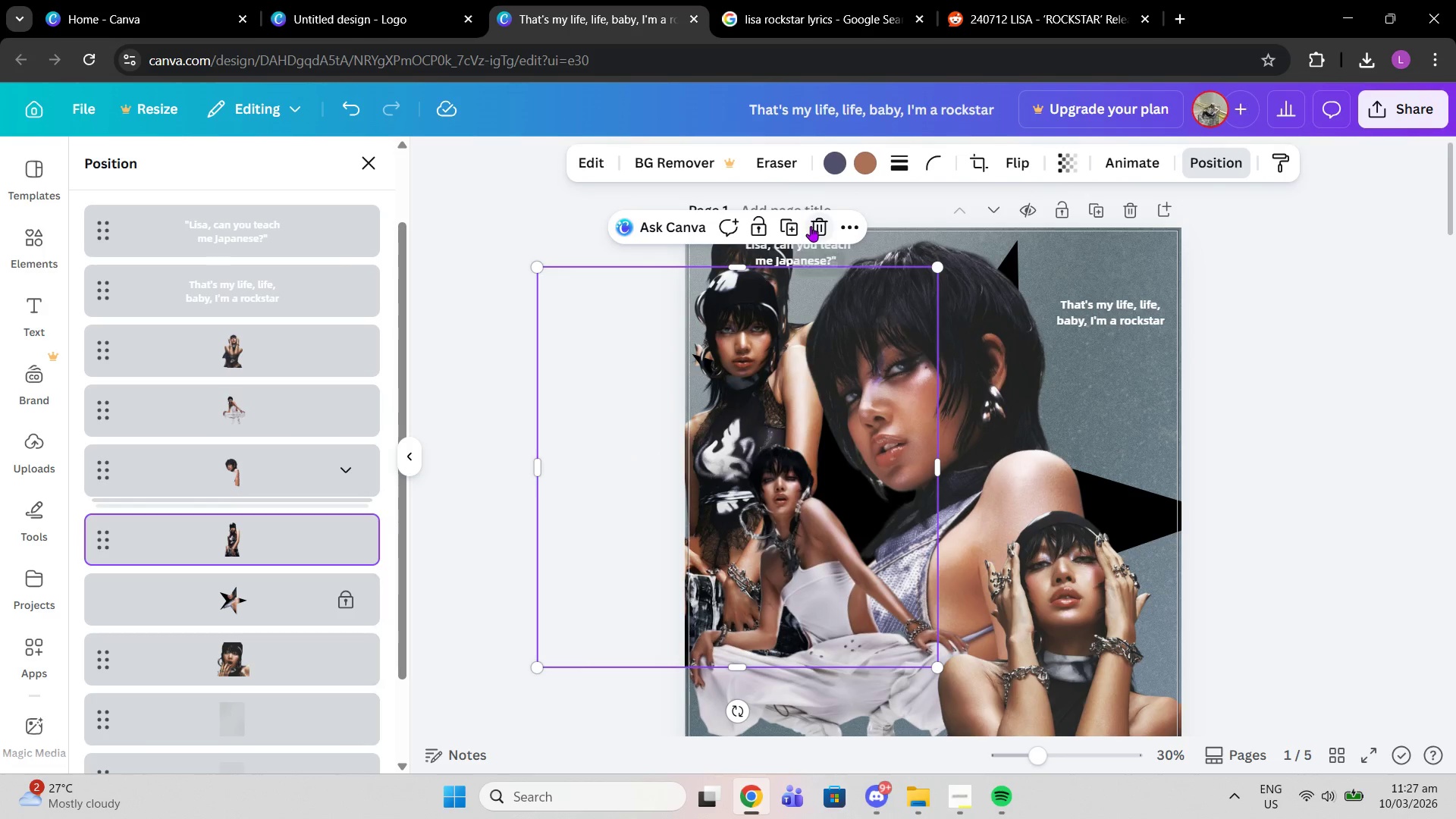 
left_click([821, 229])
 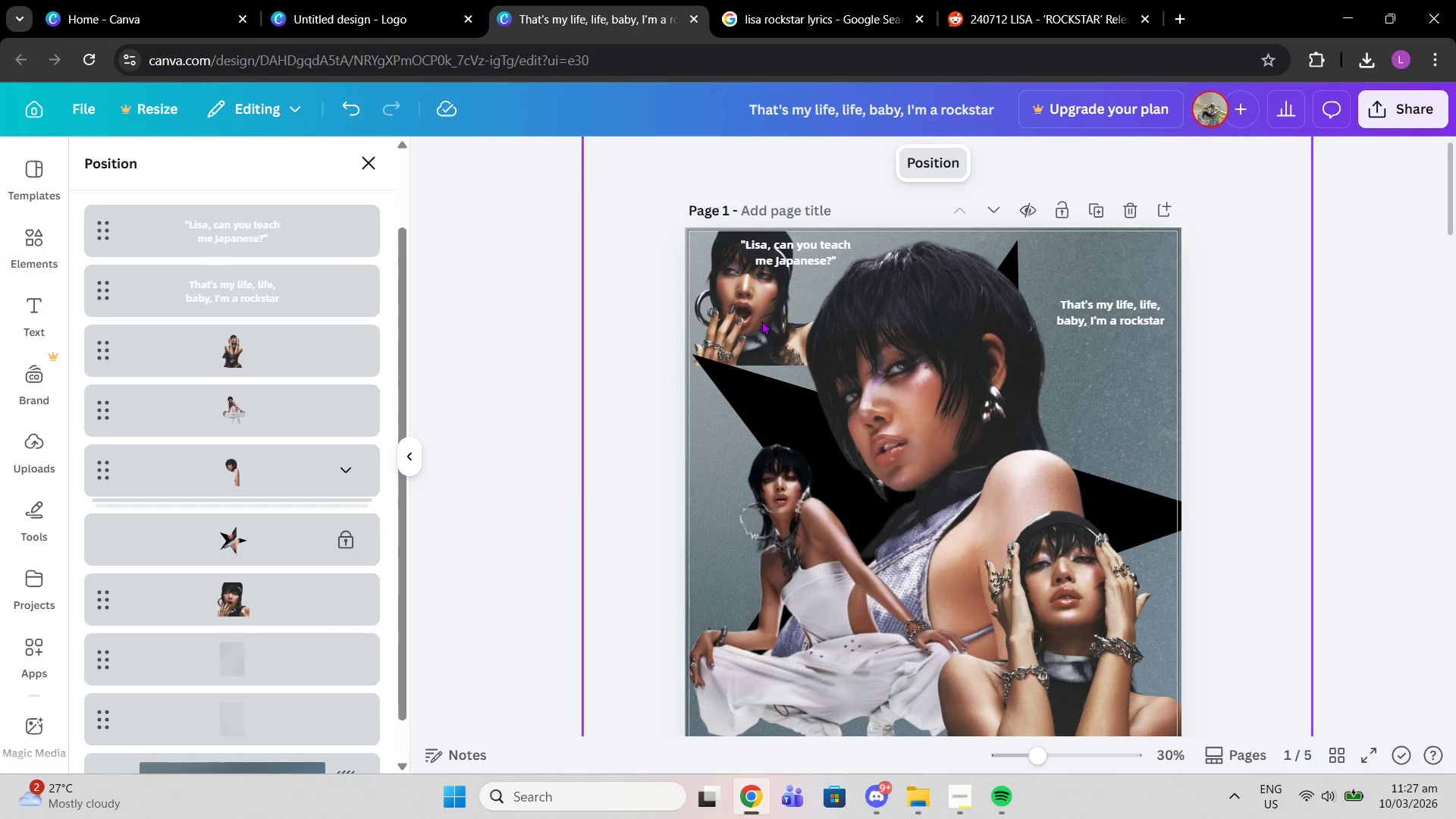 
left_click([761, 321])
 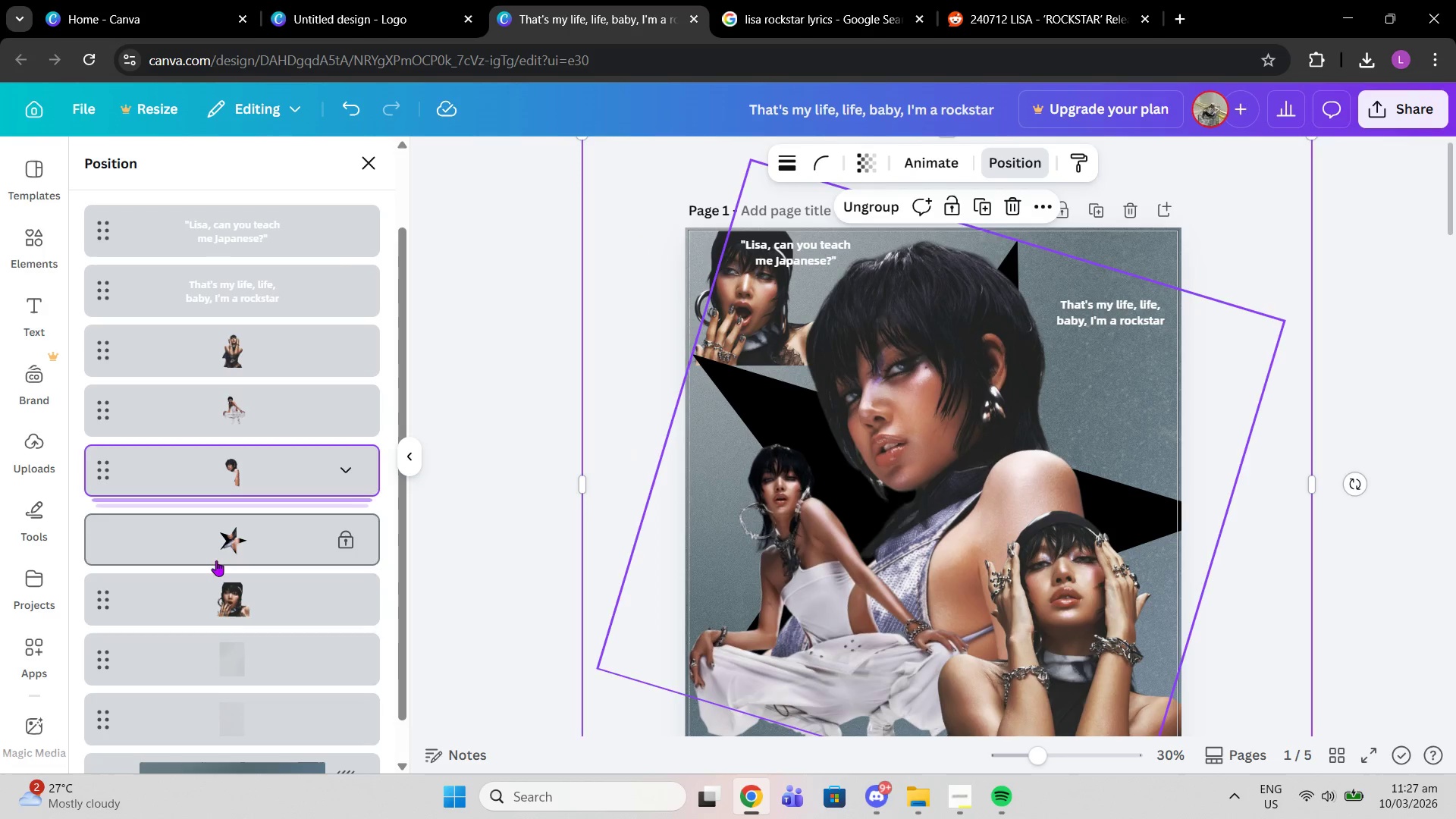 
left_click([215, 592])
 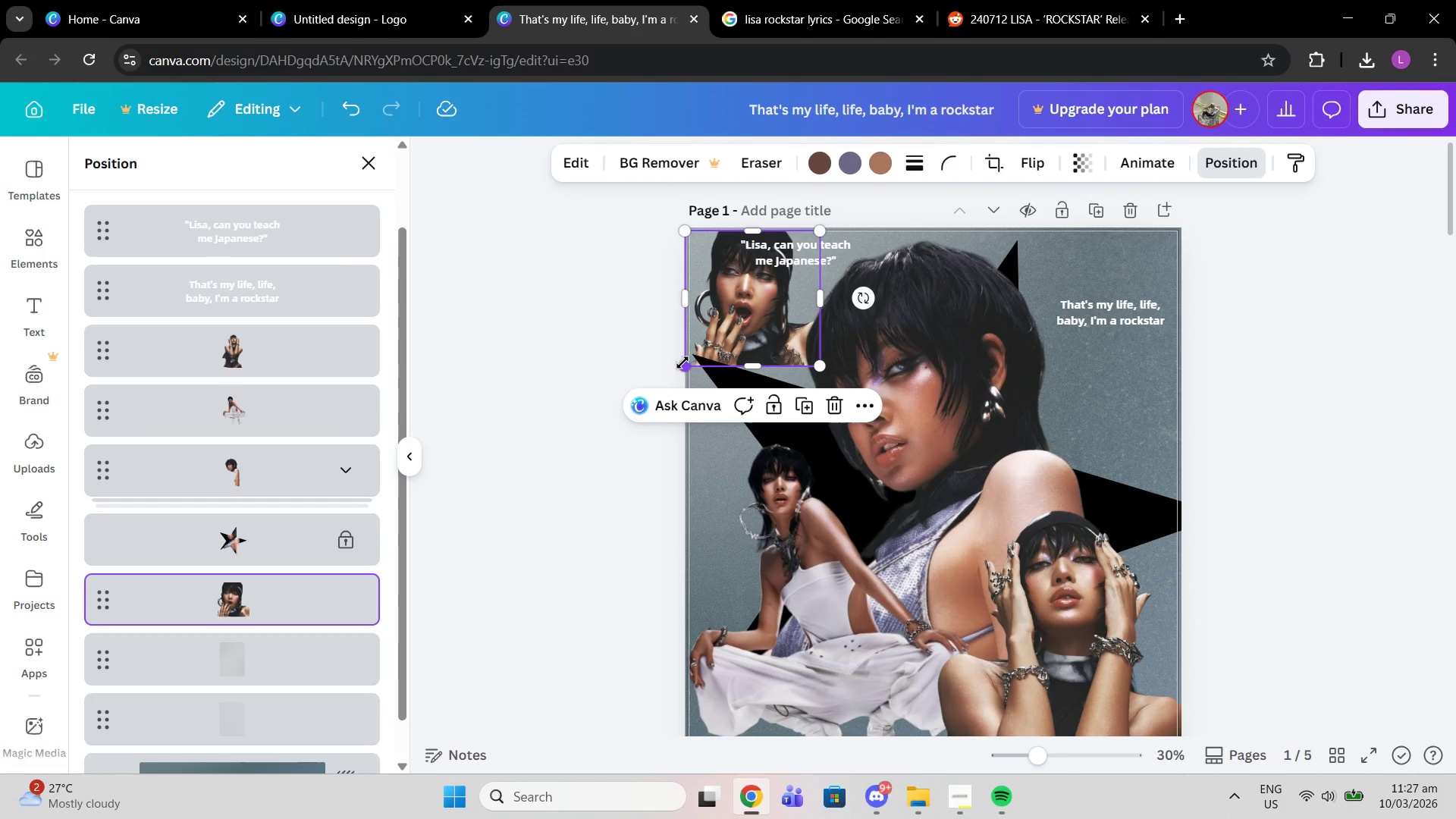 
left_click_drag(start_coordinate=[682, 362], to_coordinate=[628, 479])
 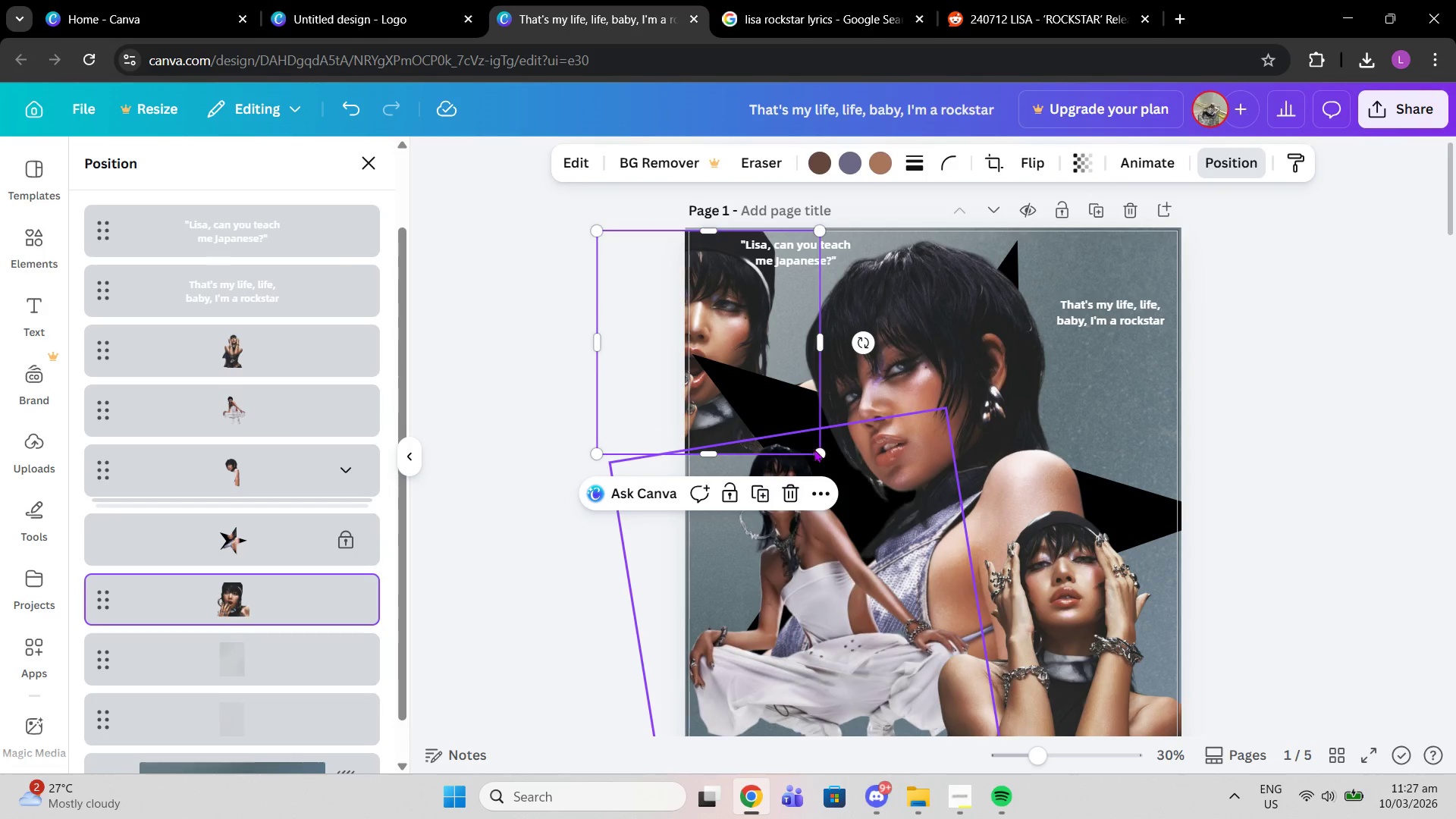 
left_click_drag(start_coordinate=[814, 449], to_coordinate=[760, 372])
 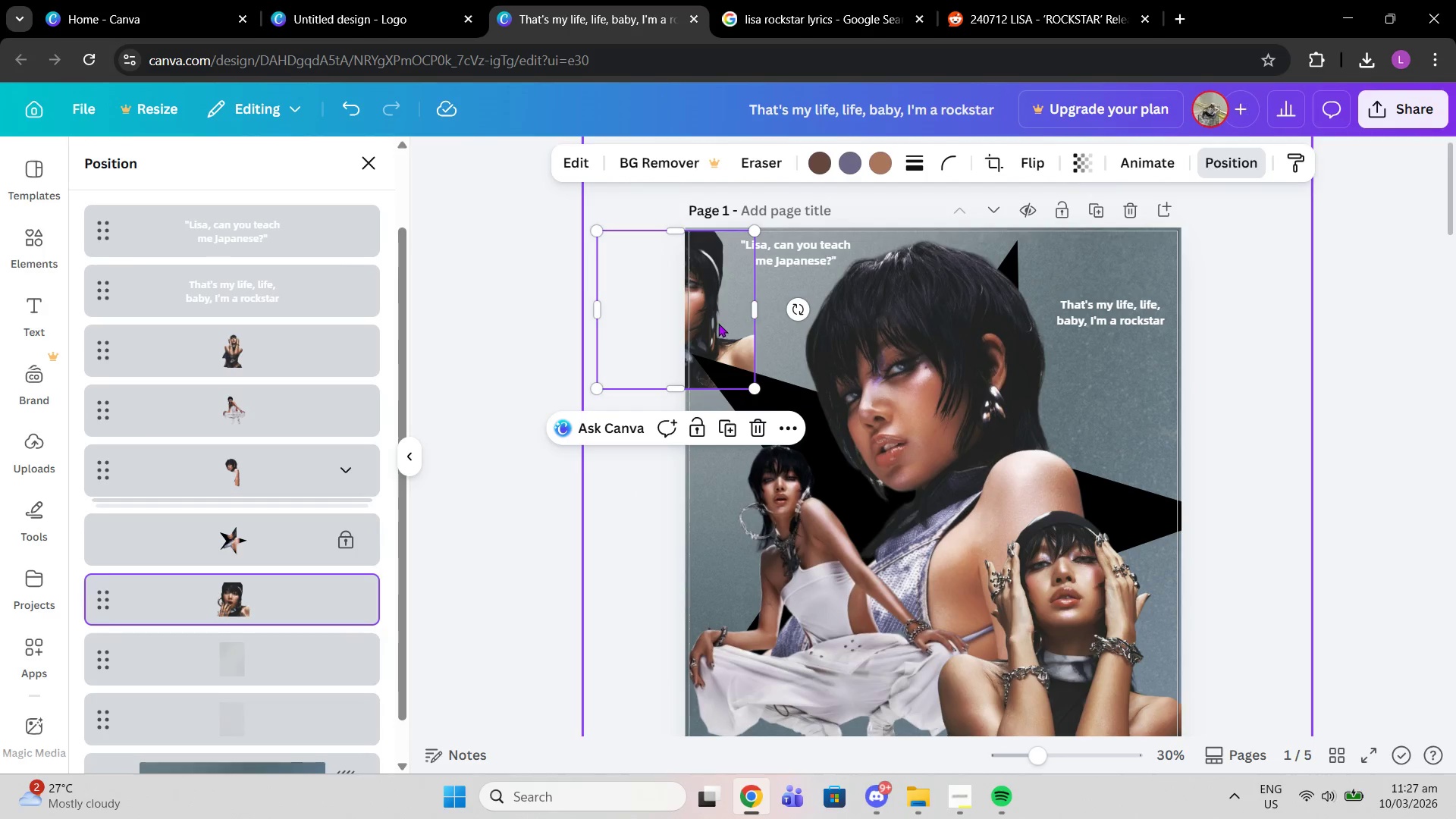 
left_click_drag(start_coordinate=[718, 323], to_coordinate=[802, 318])
 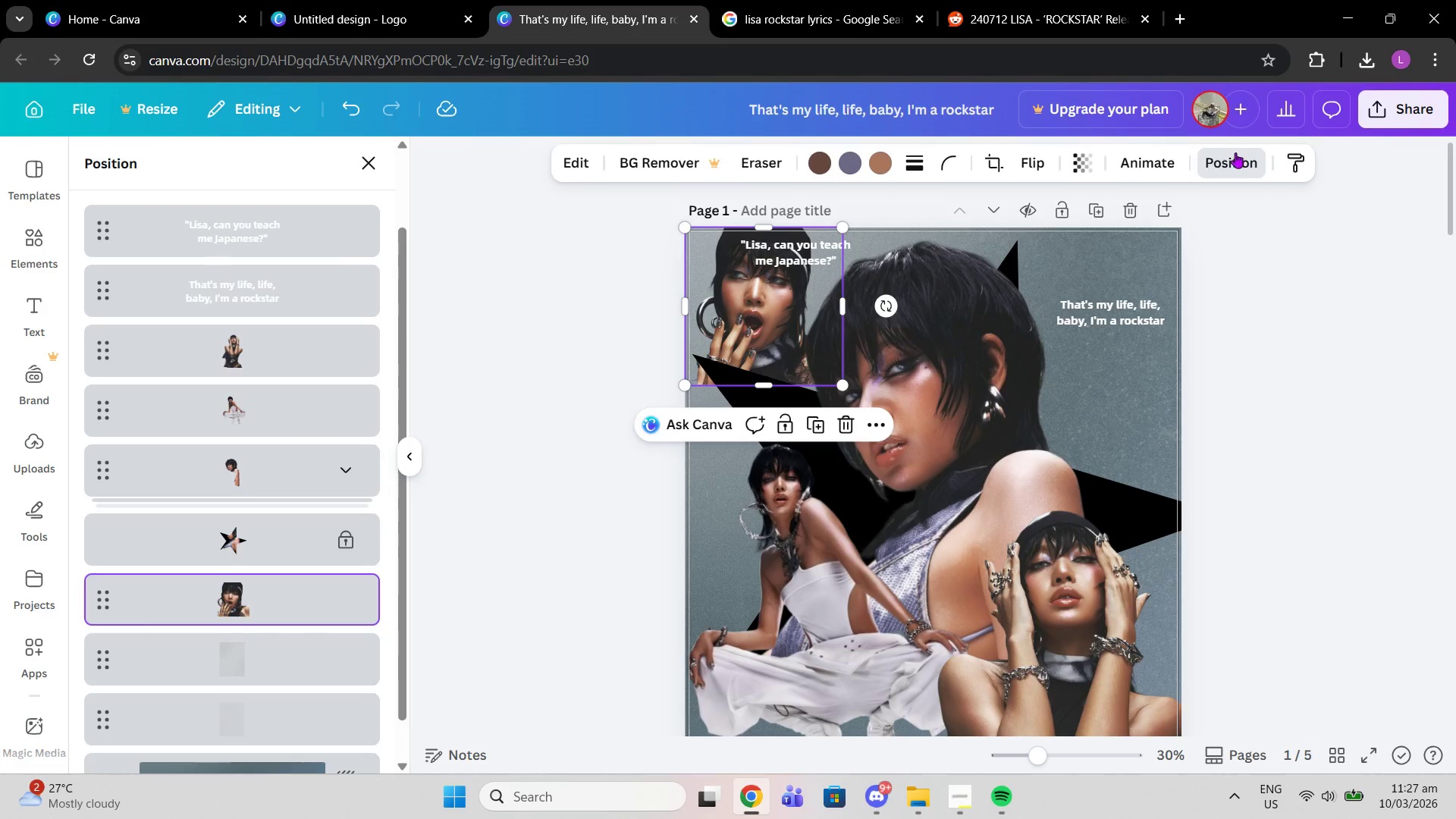 
left_click([1225, 158])
 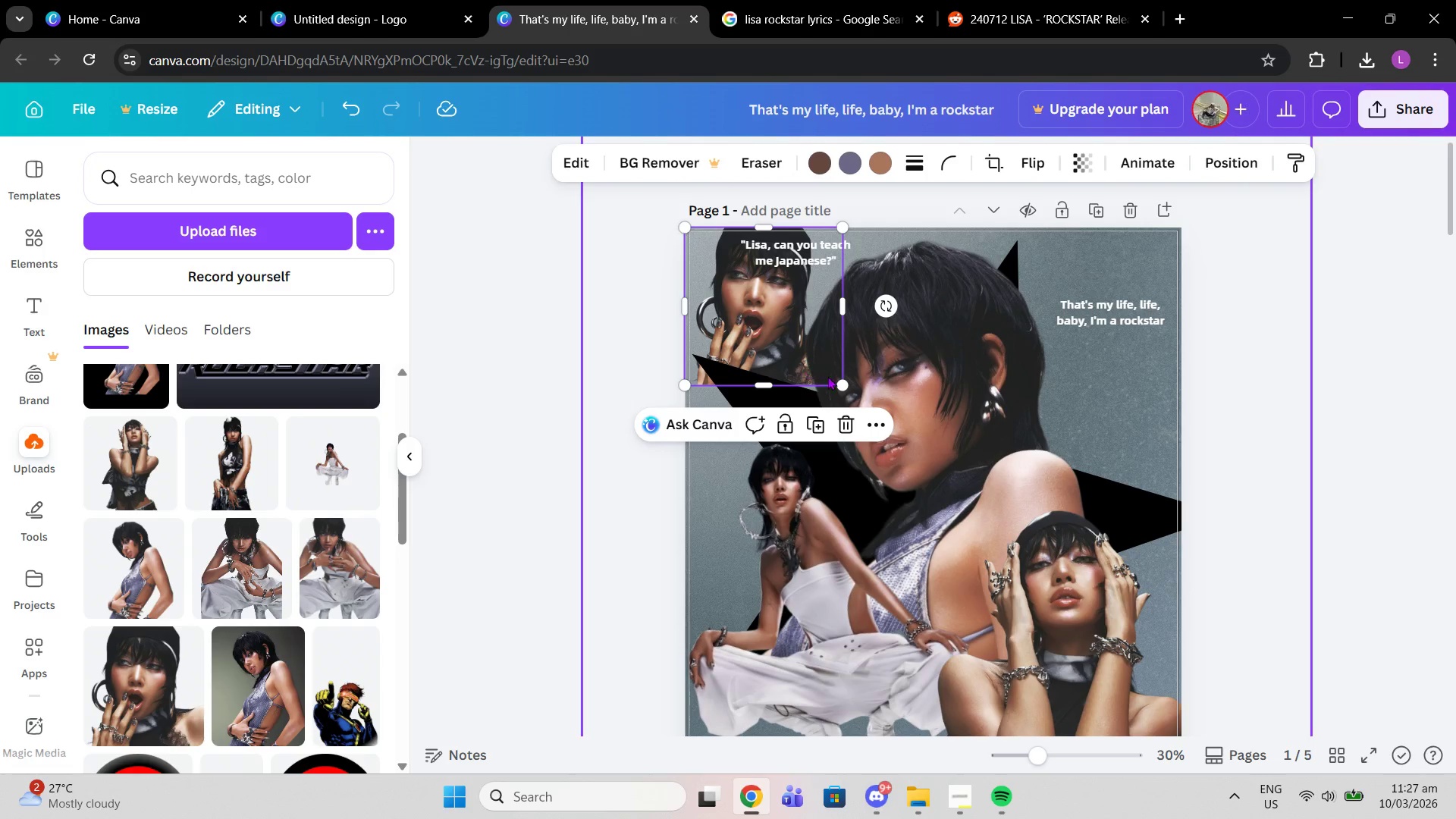 
left_click_drag(start_coordinate=[838, 381], to_coordinate=[855, 394])
 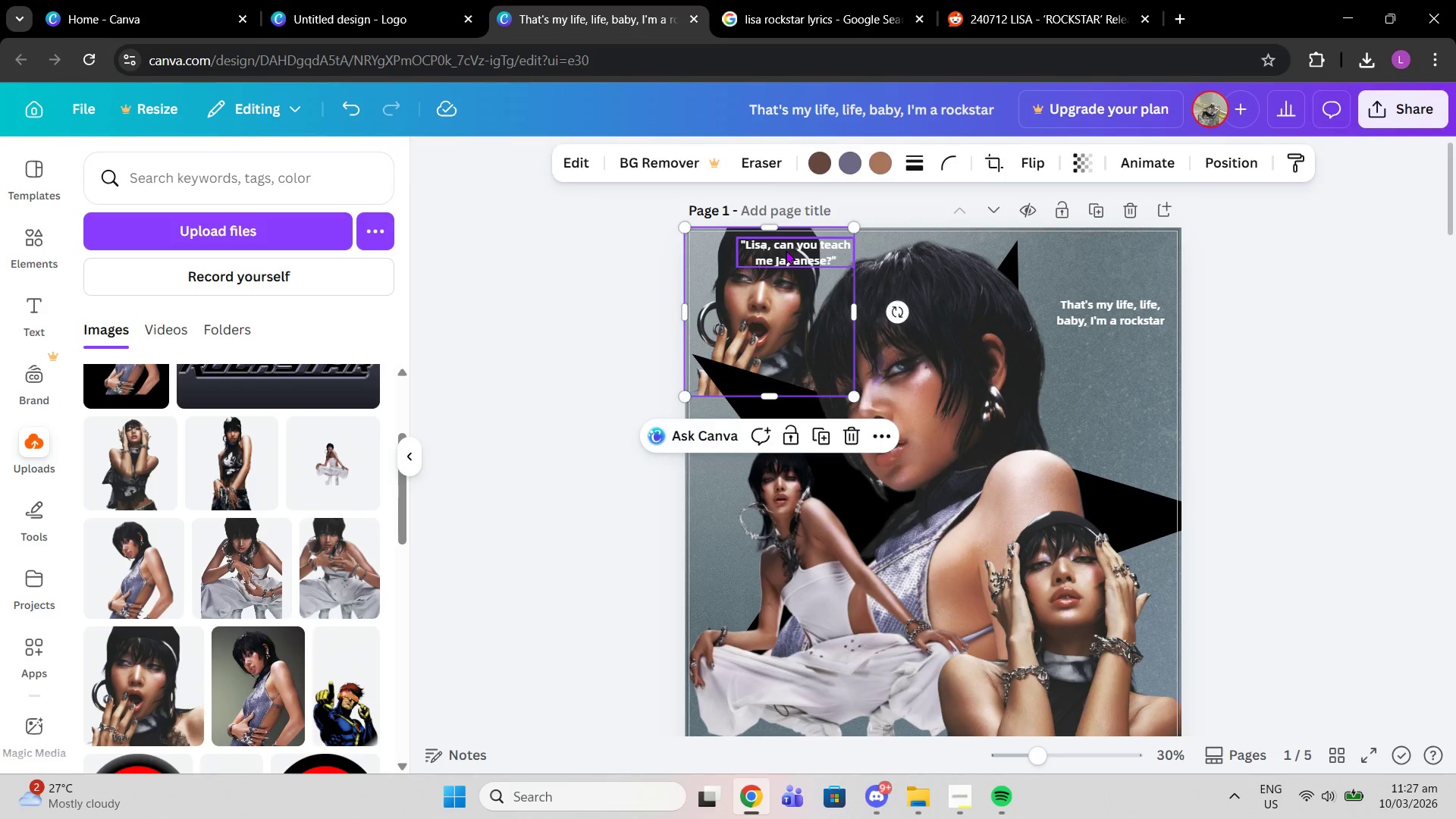 
left_click([786, 250])
 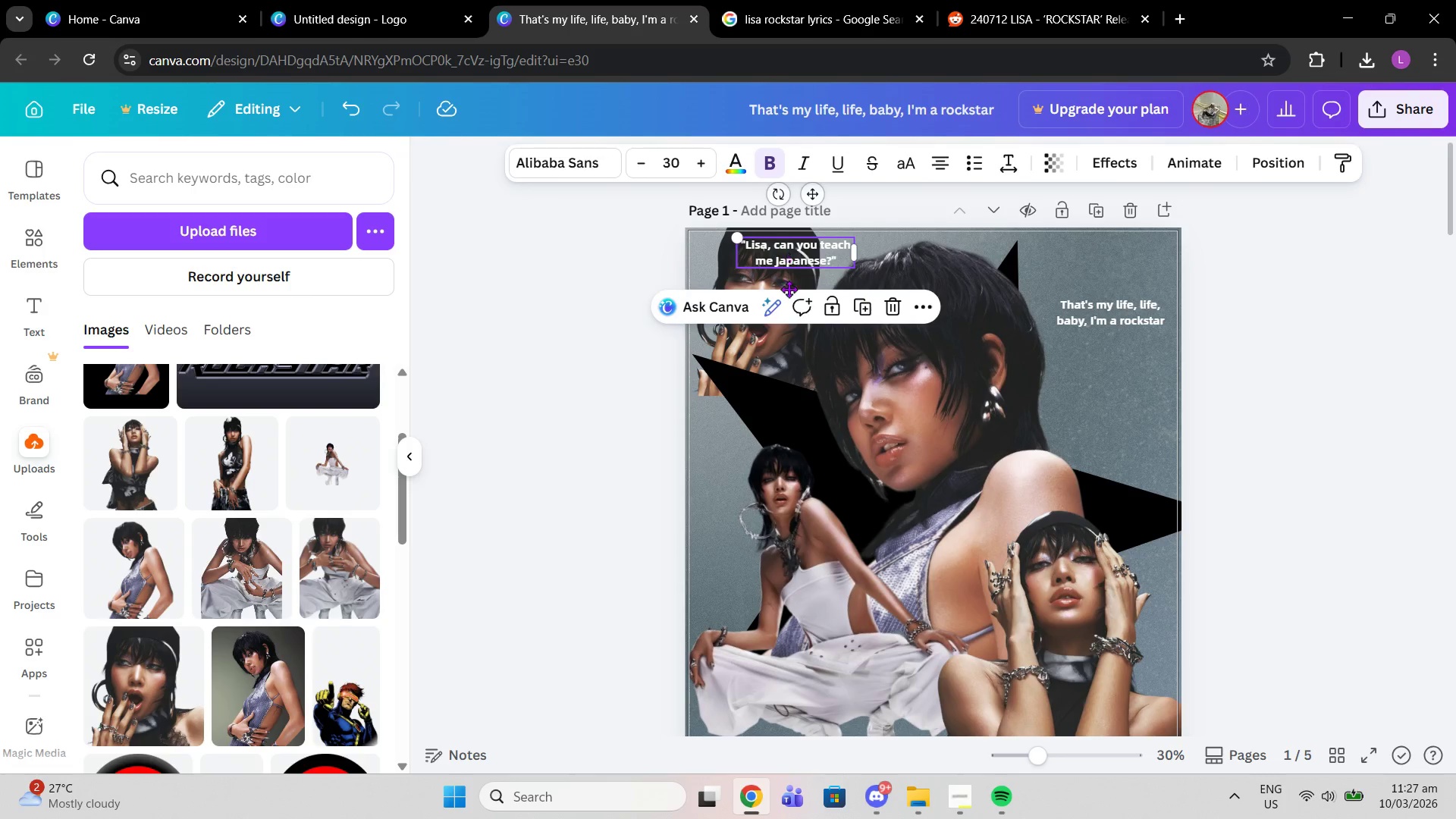 
left_click_drag(start_coordinate=[786, 250], to_coordinate=[727, 434])
 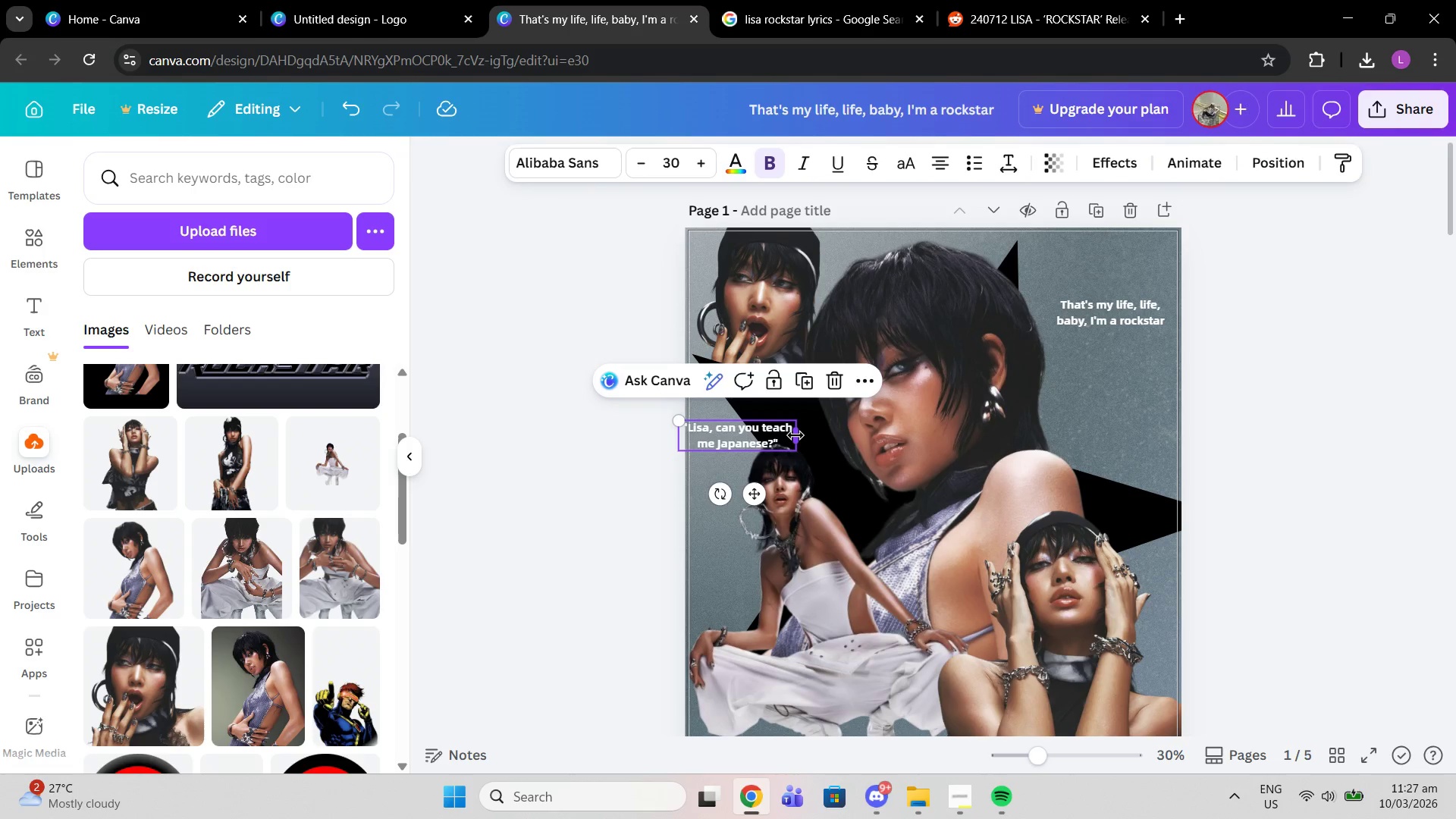 
left_click_drag(start_coordinate=[795, 435], to_coordinate=[745, 429])
 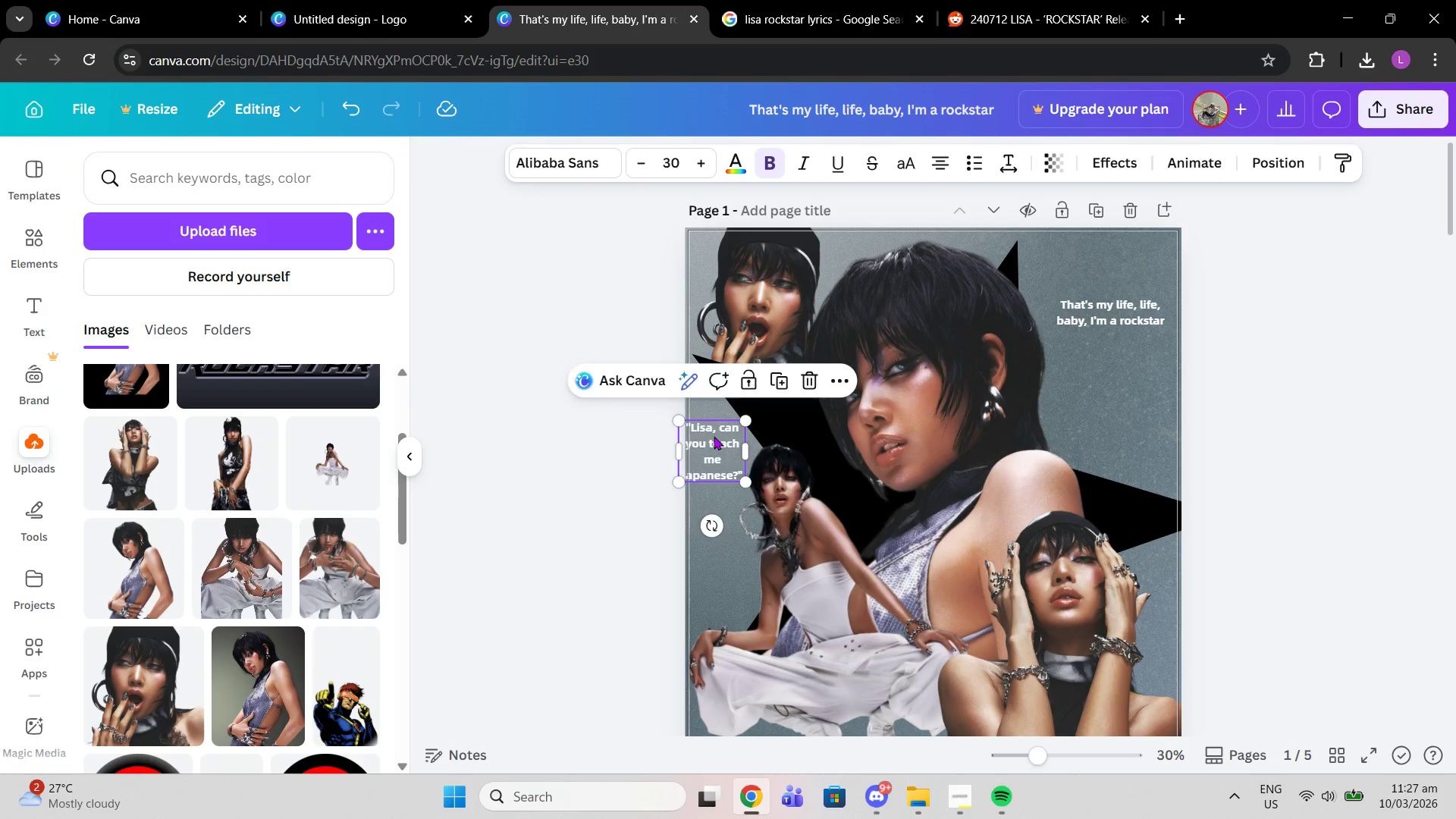 
left_click_drag(start_coordinate=[708, 436], to_coordinate=[715, 436])
 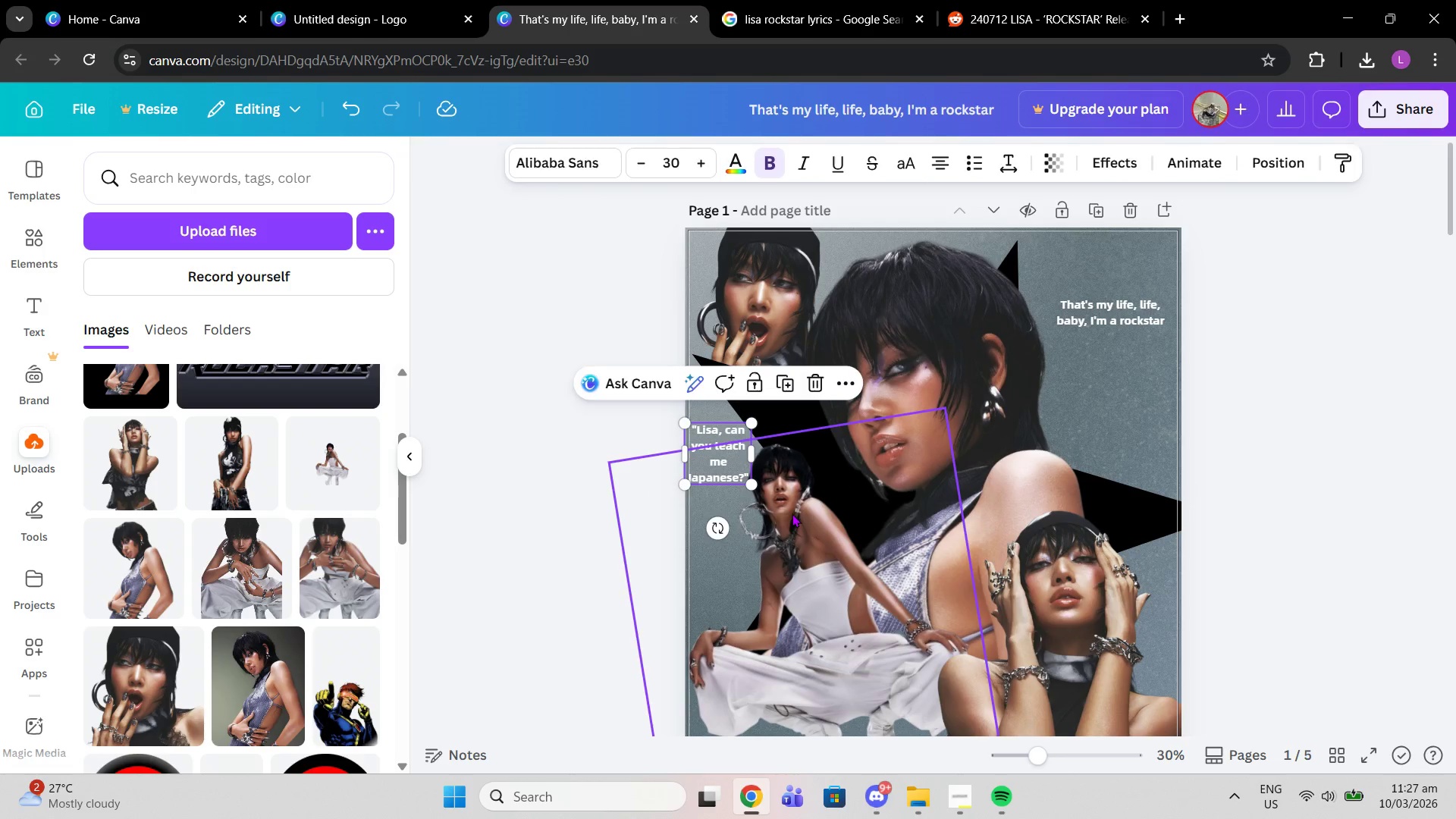 
left_click_drag(start_coordinate=[792, 513], to_coordinate=[792, 523])
 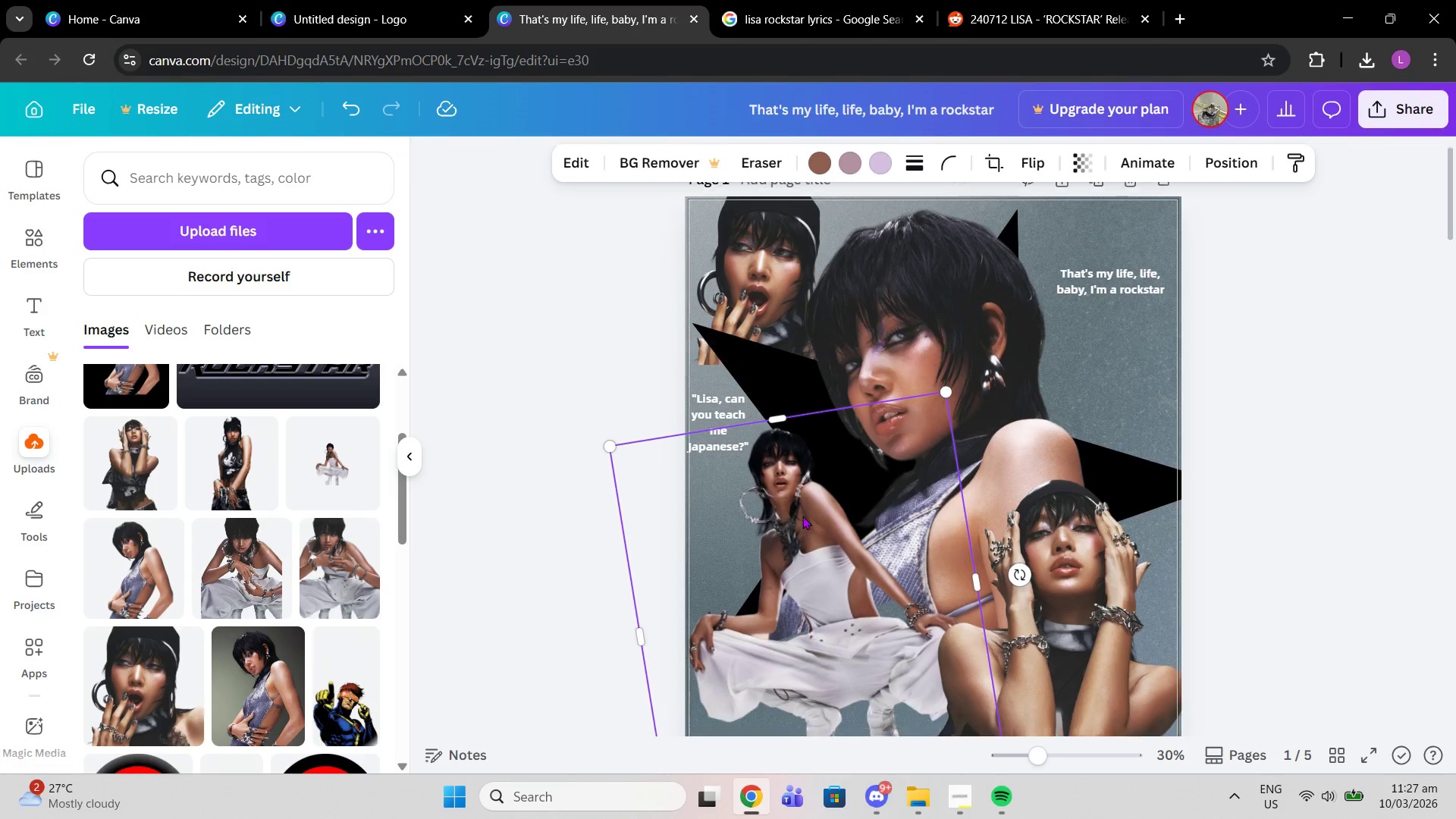 
scroll: coordinate [802, 516], scroll_direction: down, amount: 1.0
 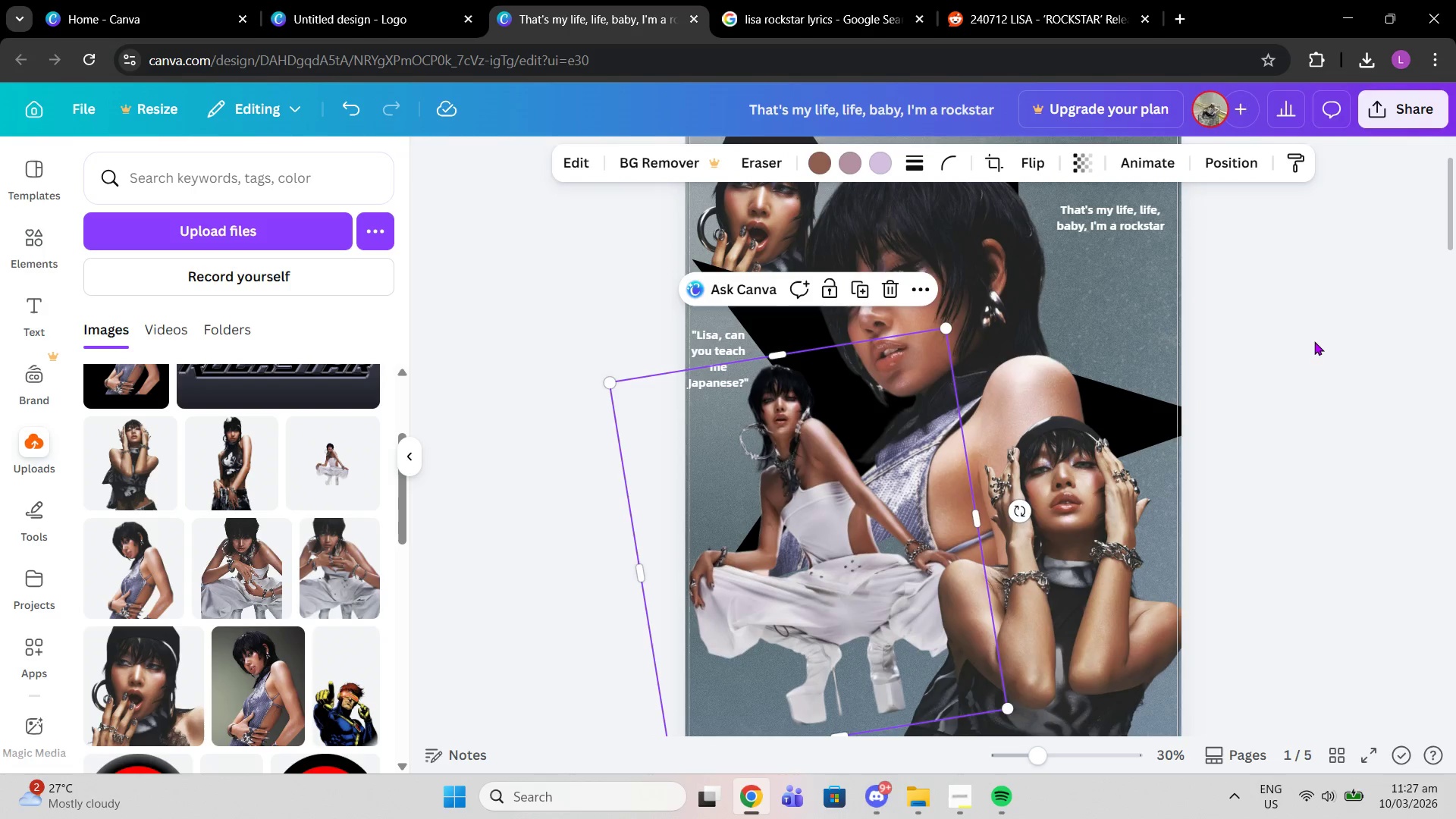 
left_click([1314, 341])
 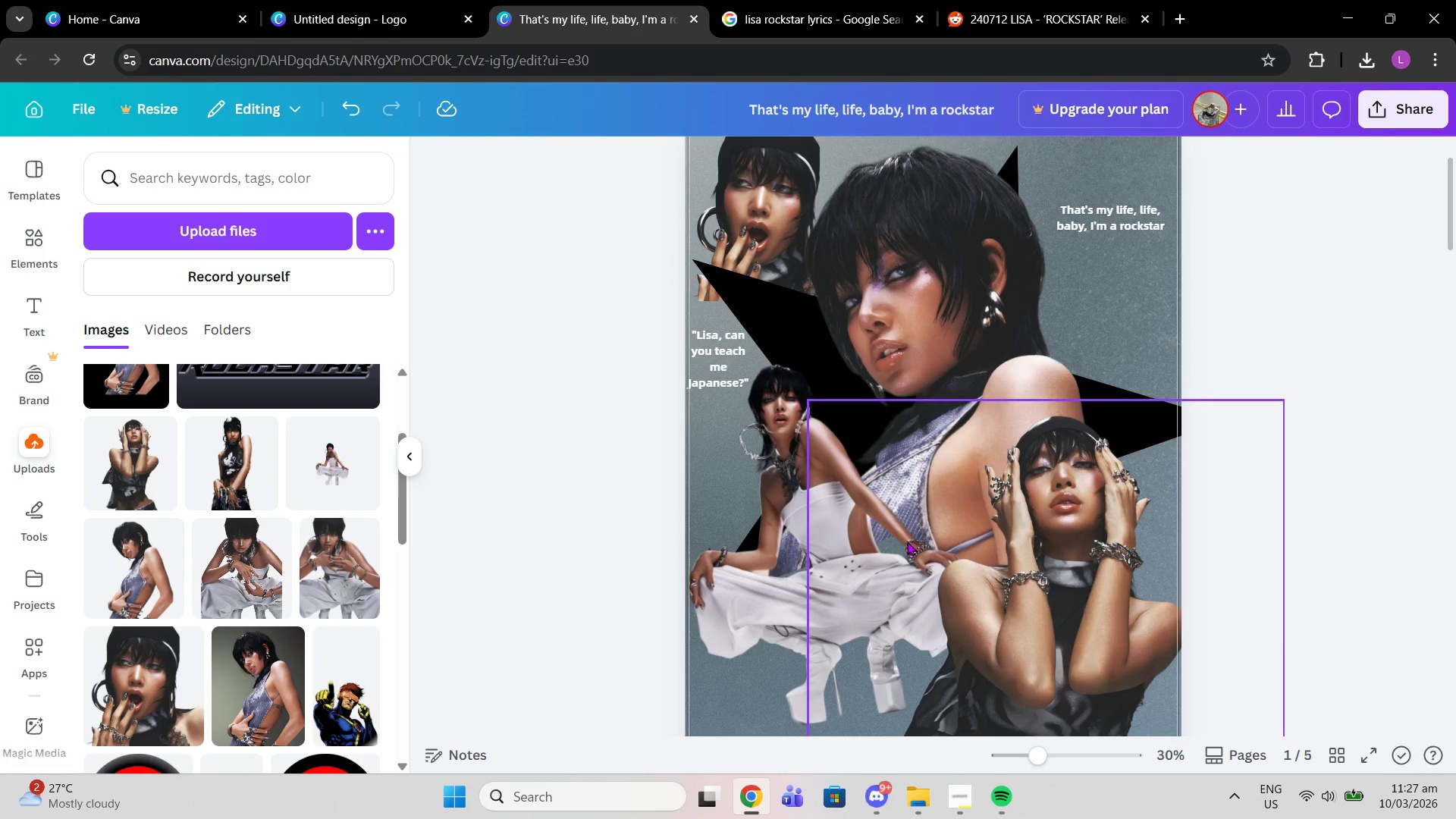 
left_click_drag(start_coordinate=[907, 541], to_coordinate=[890, 535])
 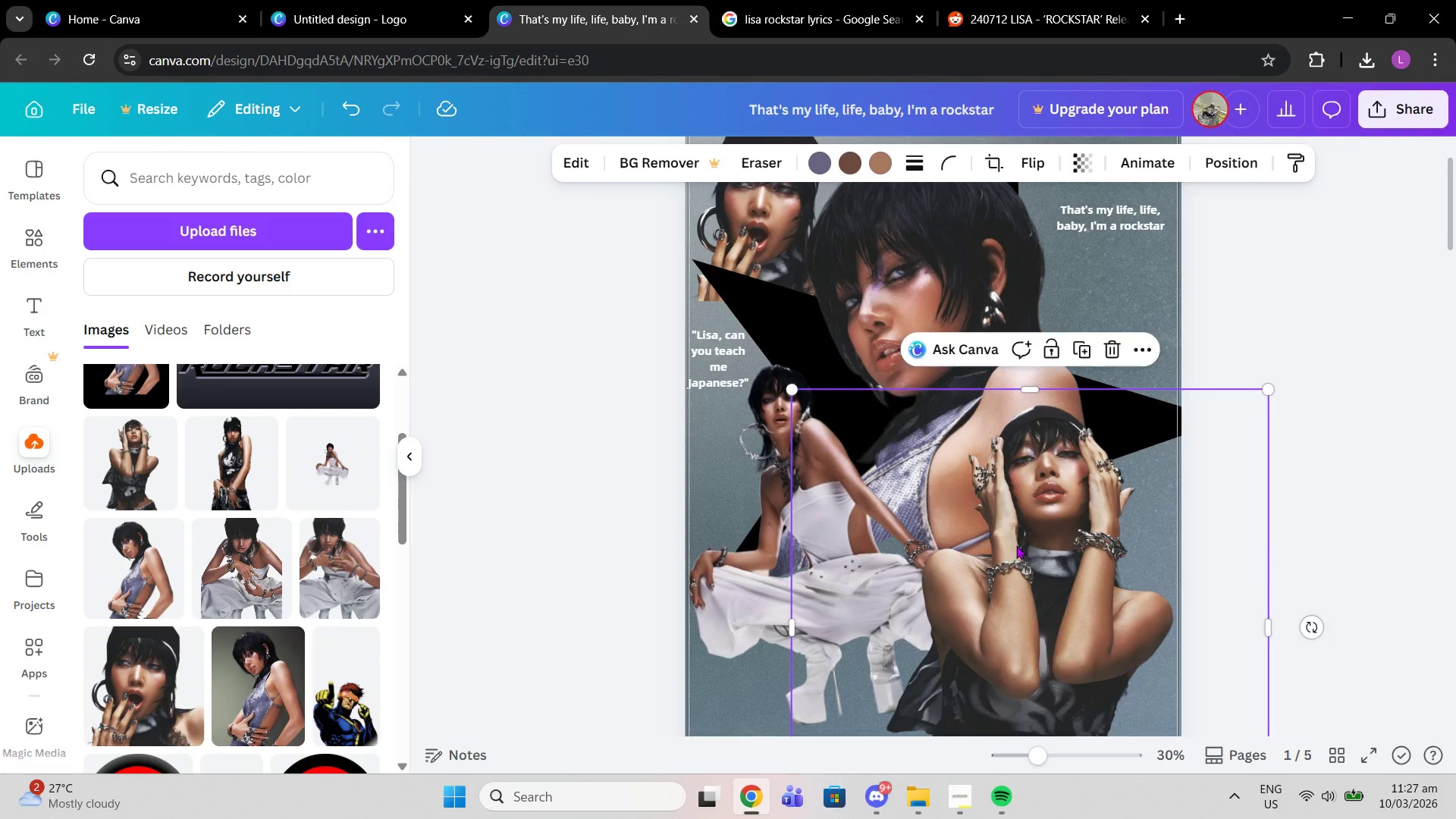 
scroll: coordinate [980, 545], scroll_direction: down, amount: 1.0
 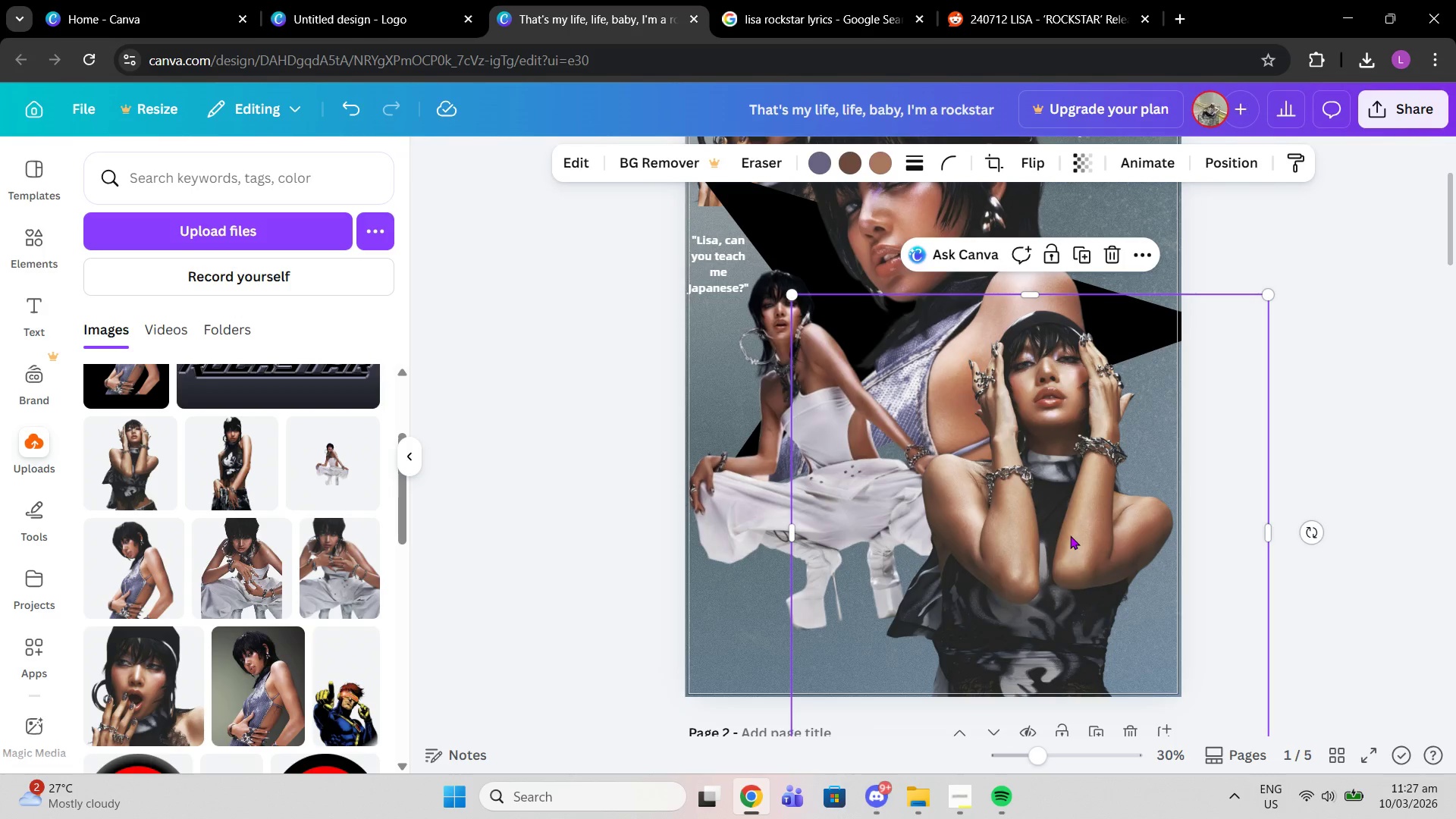 
left_click_drag(start_coordinate=[1070, 535], to_coordinate=[1080, 522])
 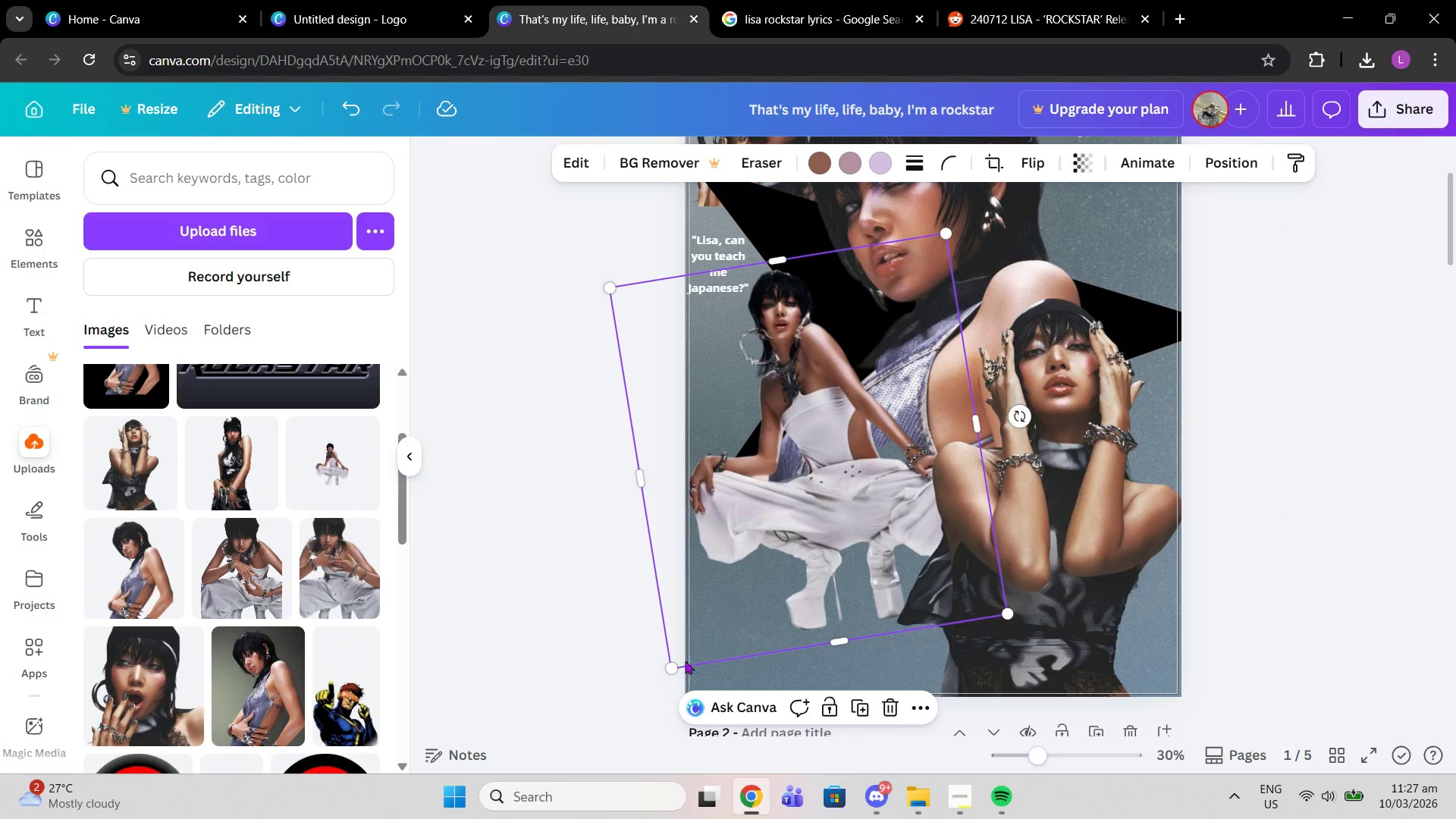 
left_click_drag(start_coordinate=[670, 667], to_coordinate=[711, 621])
 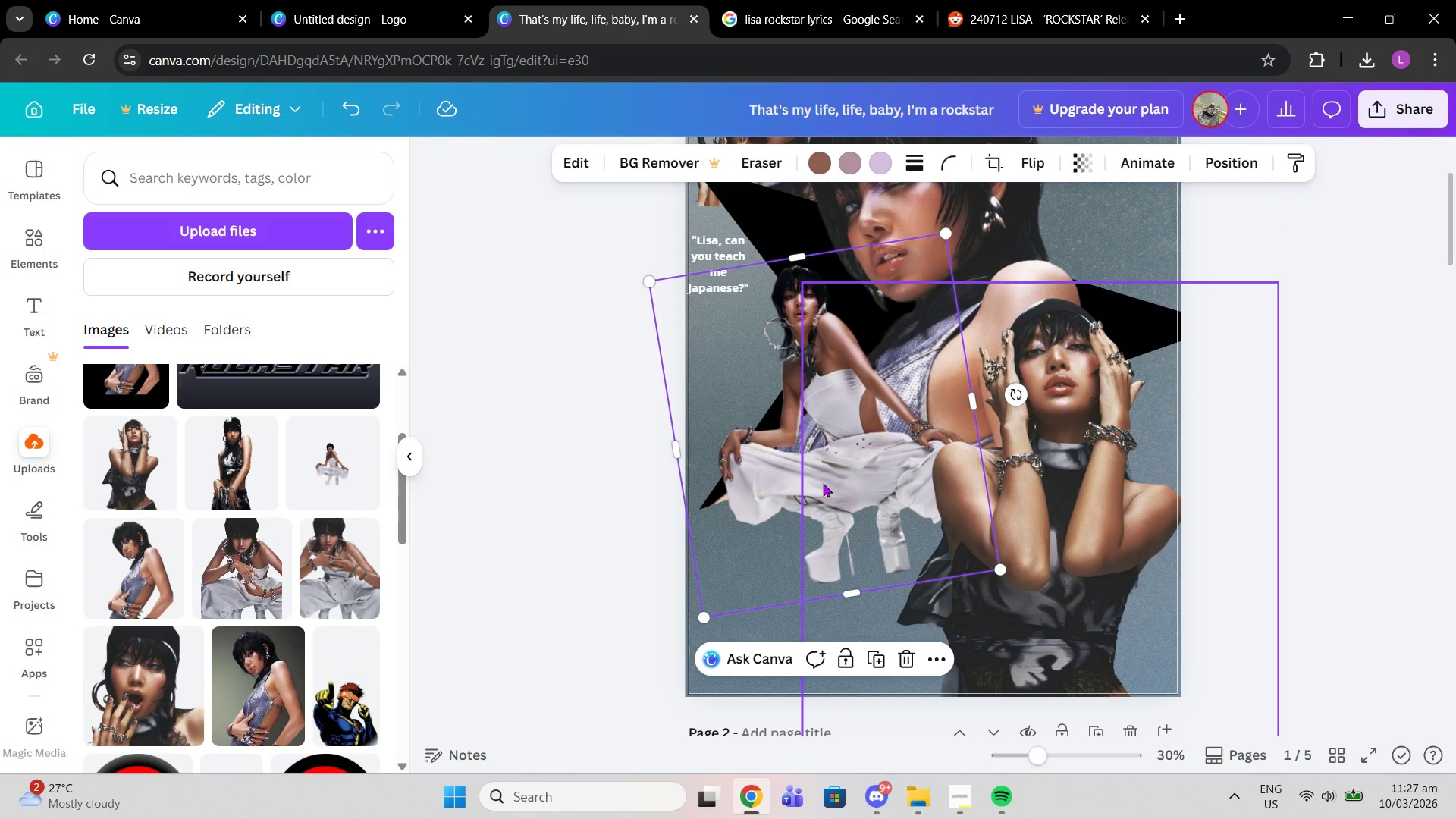 
left_click_drag(start_coordinate=[823, 484], to_coordinate=[797, 494])
 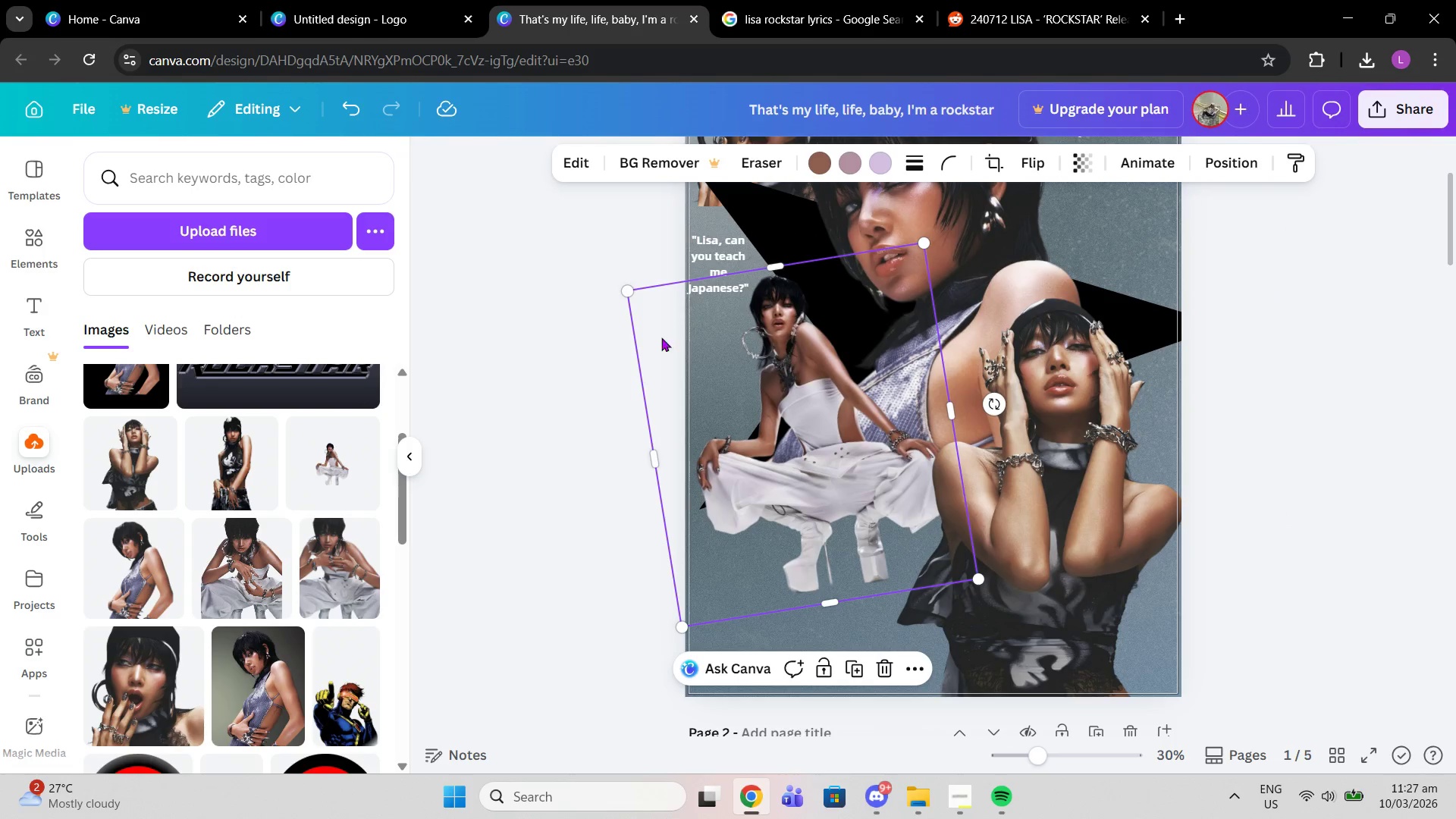 
left_click([559, 372])
 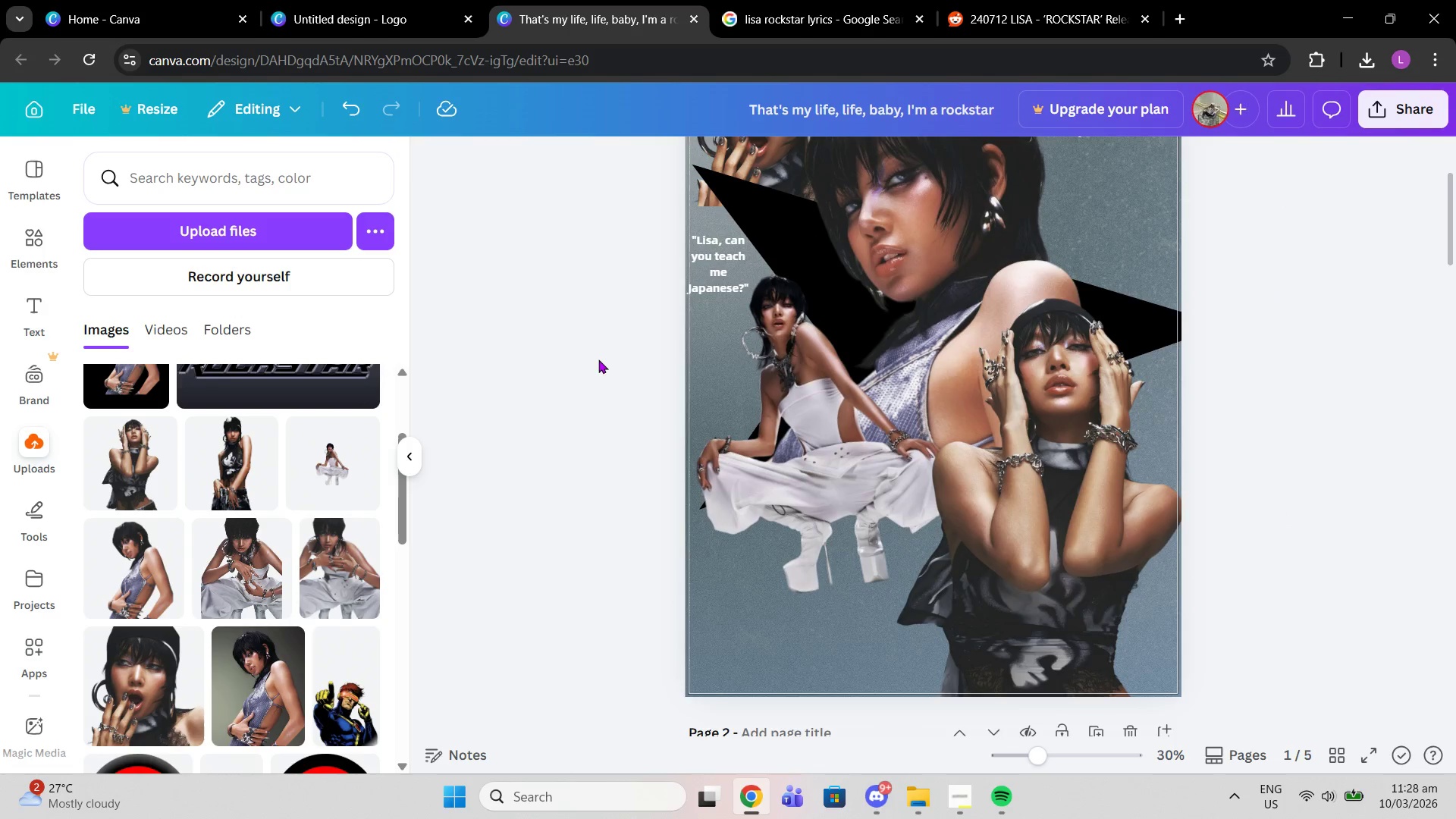 
scroll: coordinate [599, 359], scroll_direction: up, amount: 2.0
 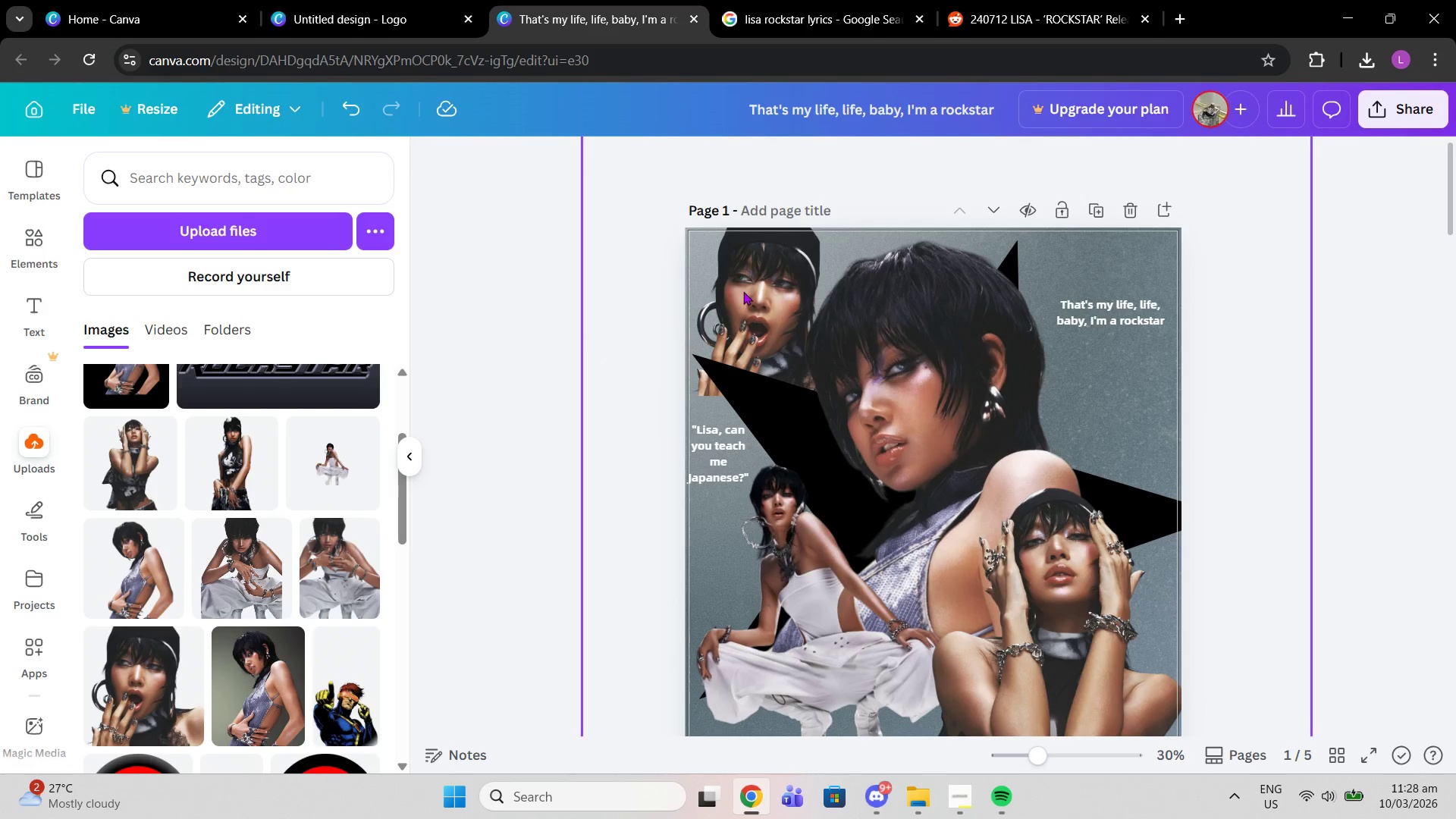 
left_click([743, 291])
 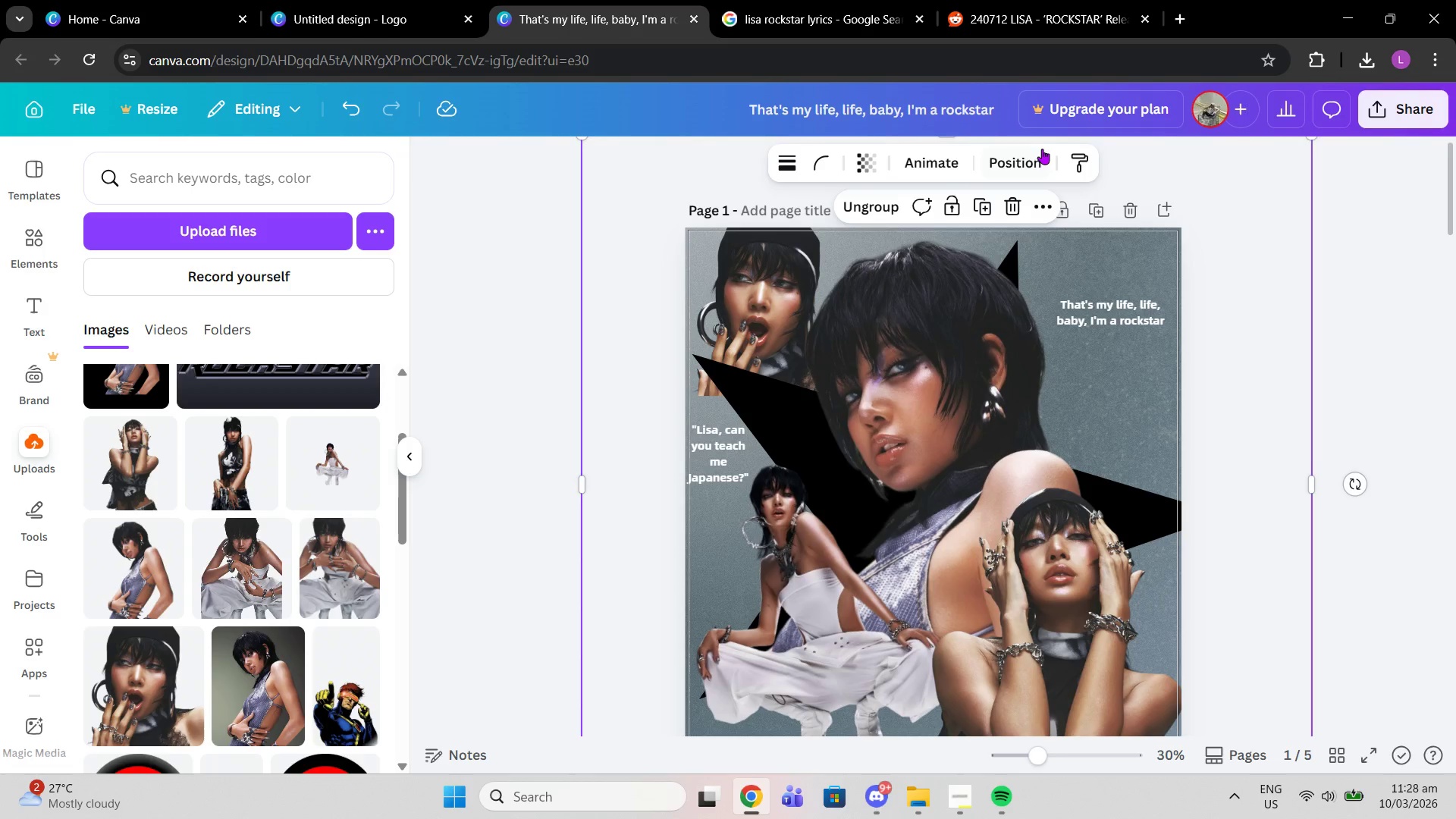 
left_click([1042, 149])
 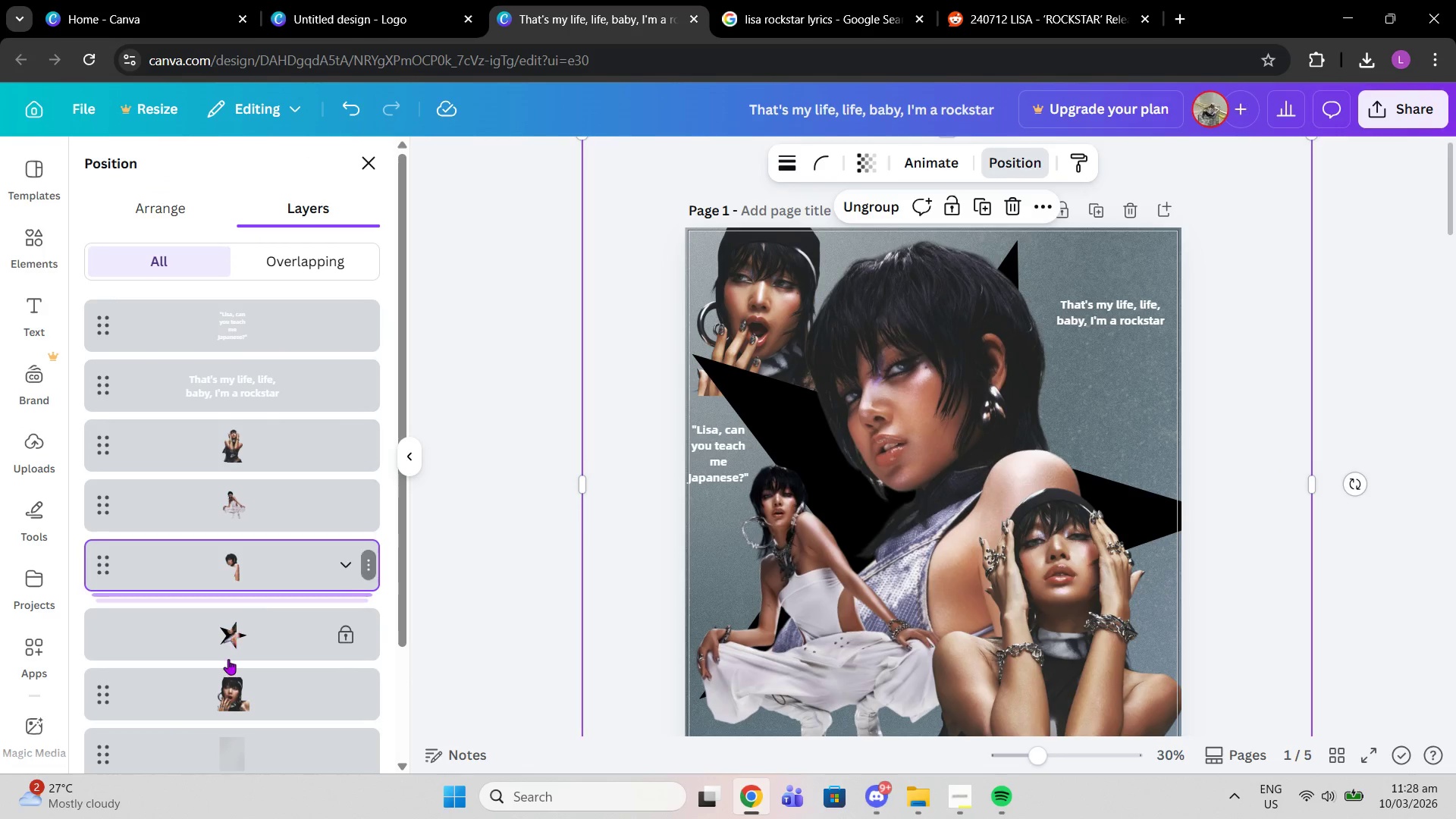 
left_click([228, 696])
 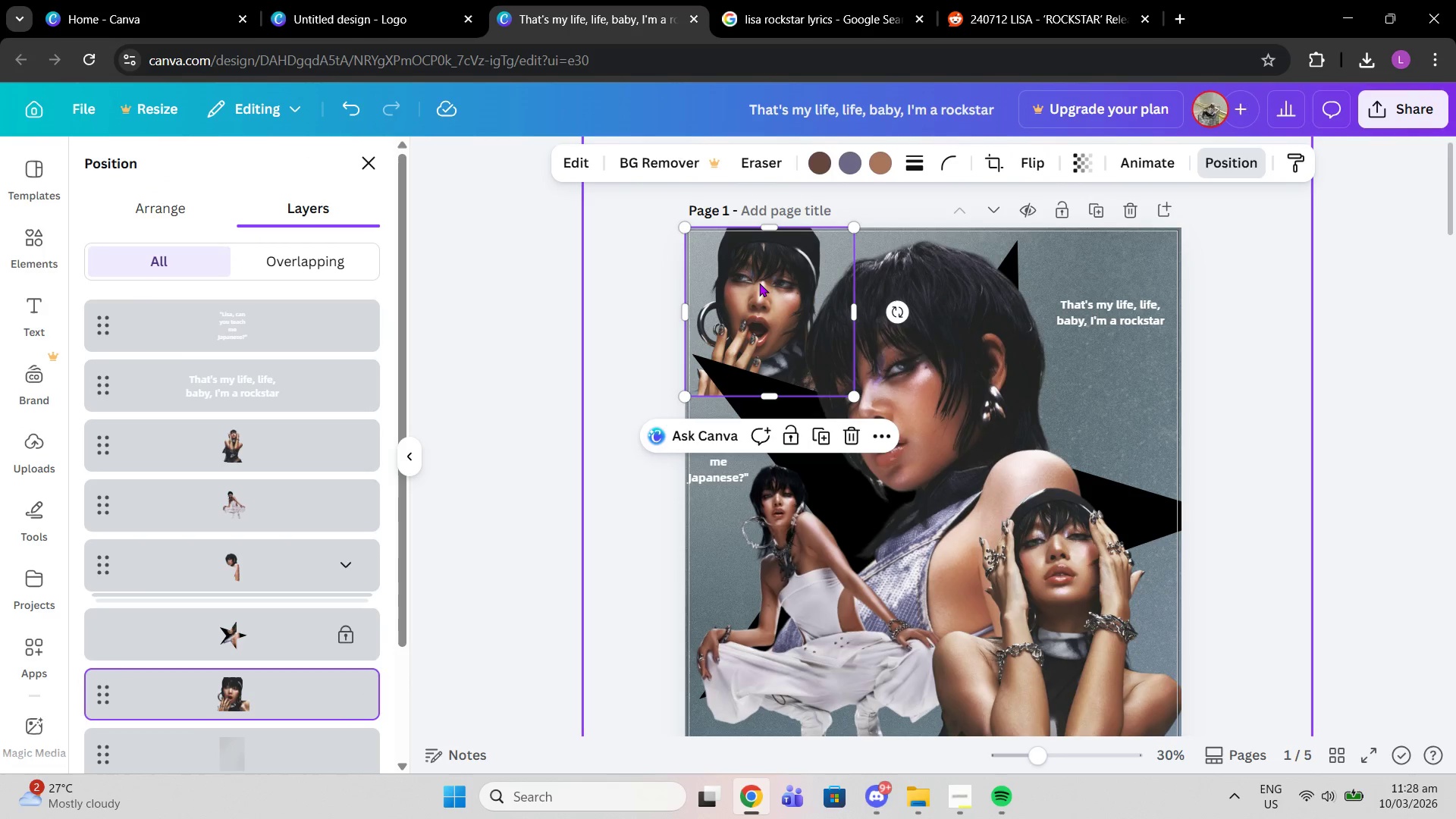 
left_click_drag(start_coordinate=[759, 283], to_coordinate=[758, 287])
 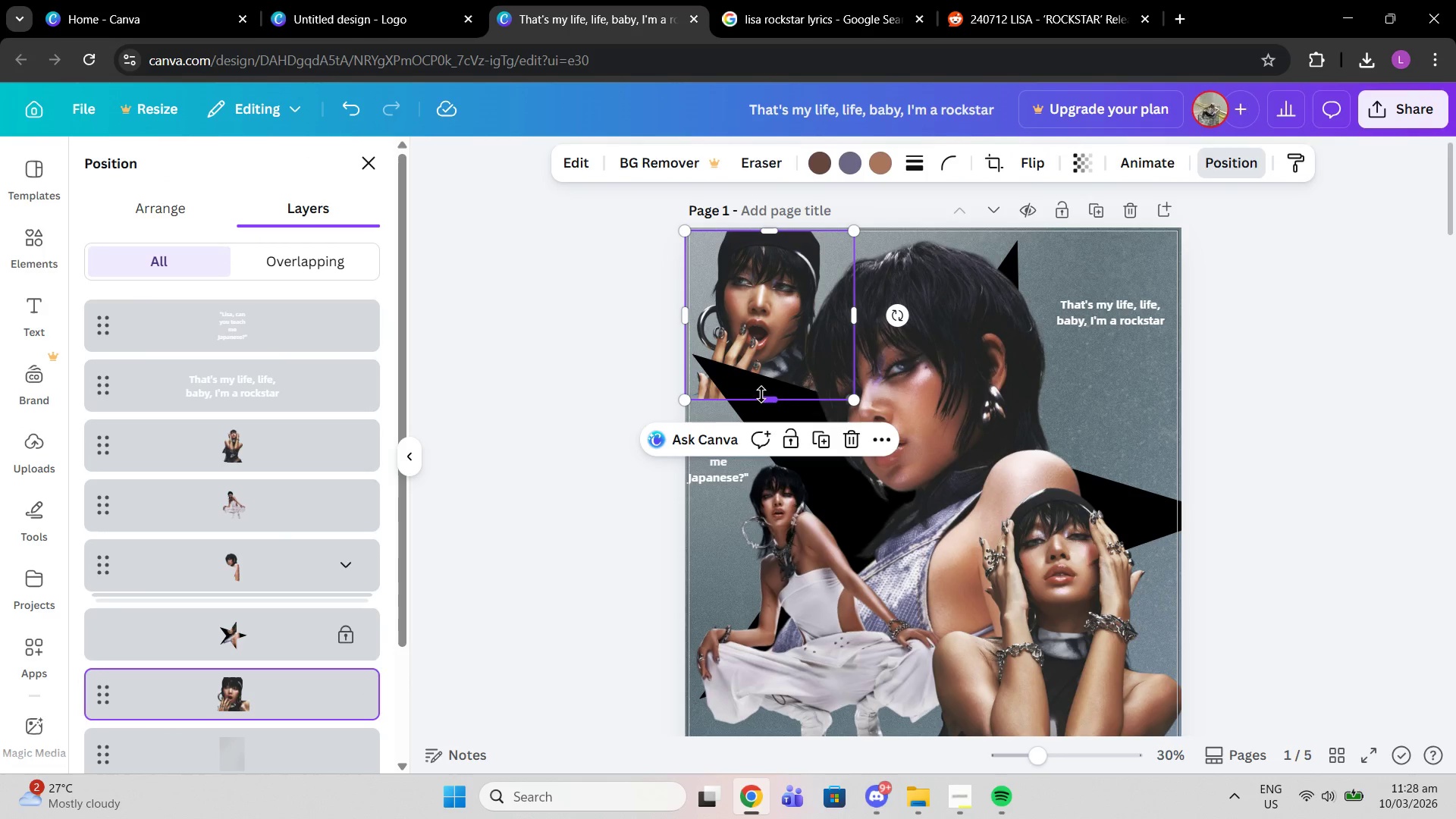 
left_click_drag(start_coordinate=[761, 394], to_coordinate=[776, 397])
 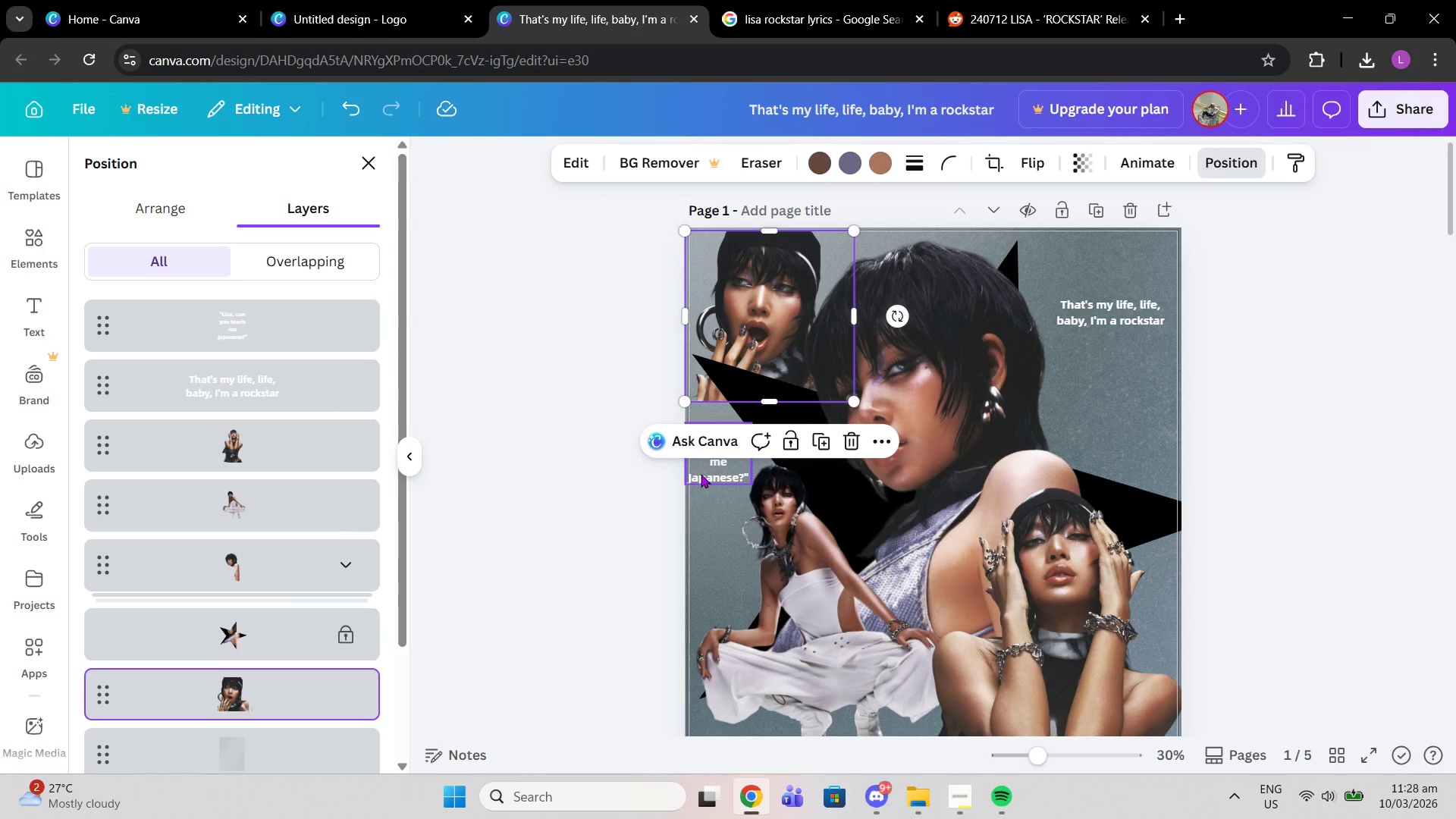 
left_click([701, 474])
 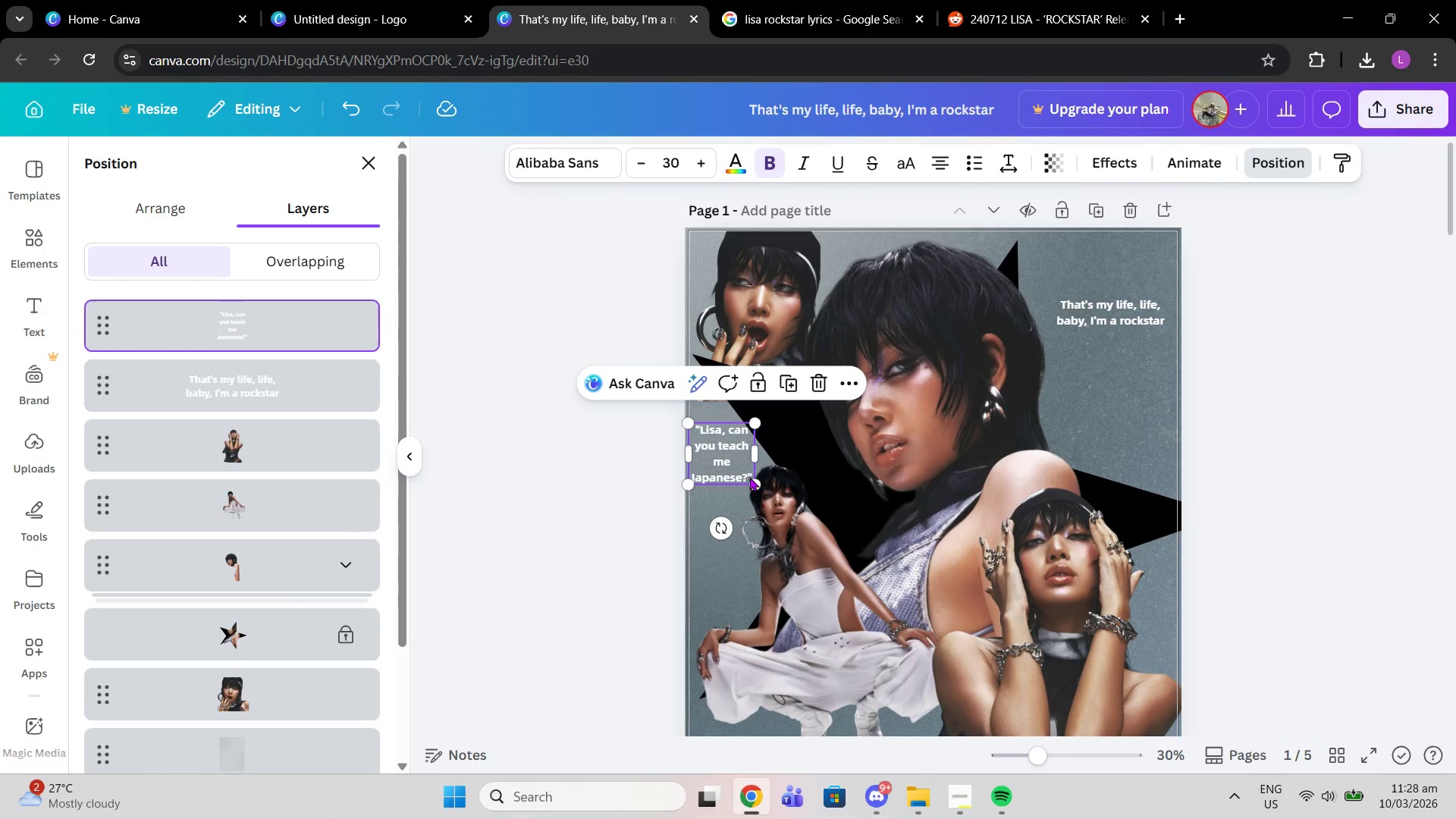 
left_click_drag(start_coordinate=[714, 439], to_coordinate=[717, 460])
 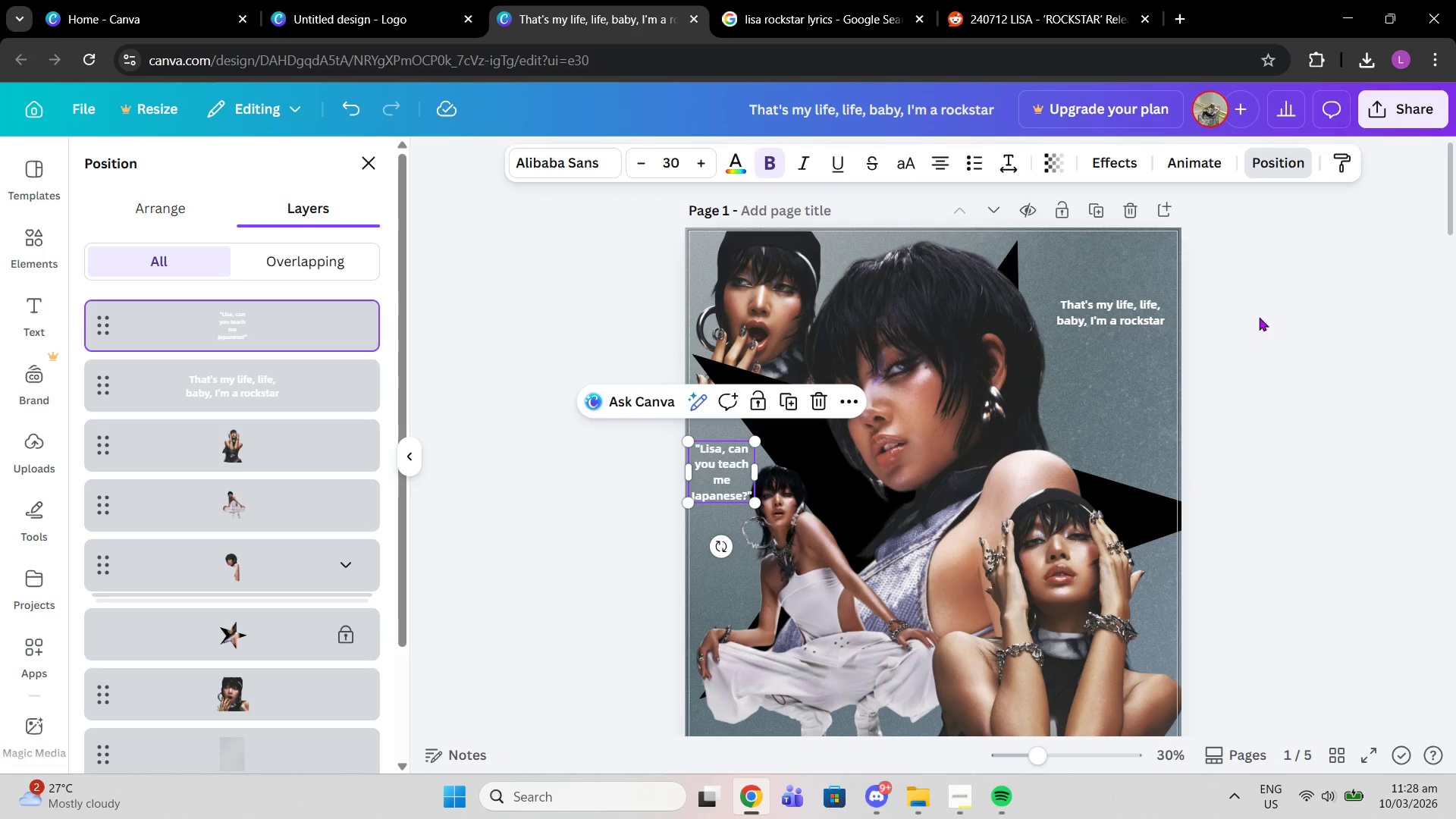 
left_click([1259, 317])
 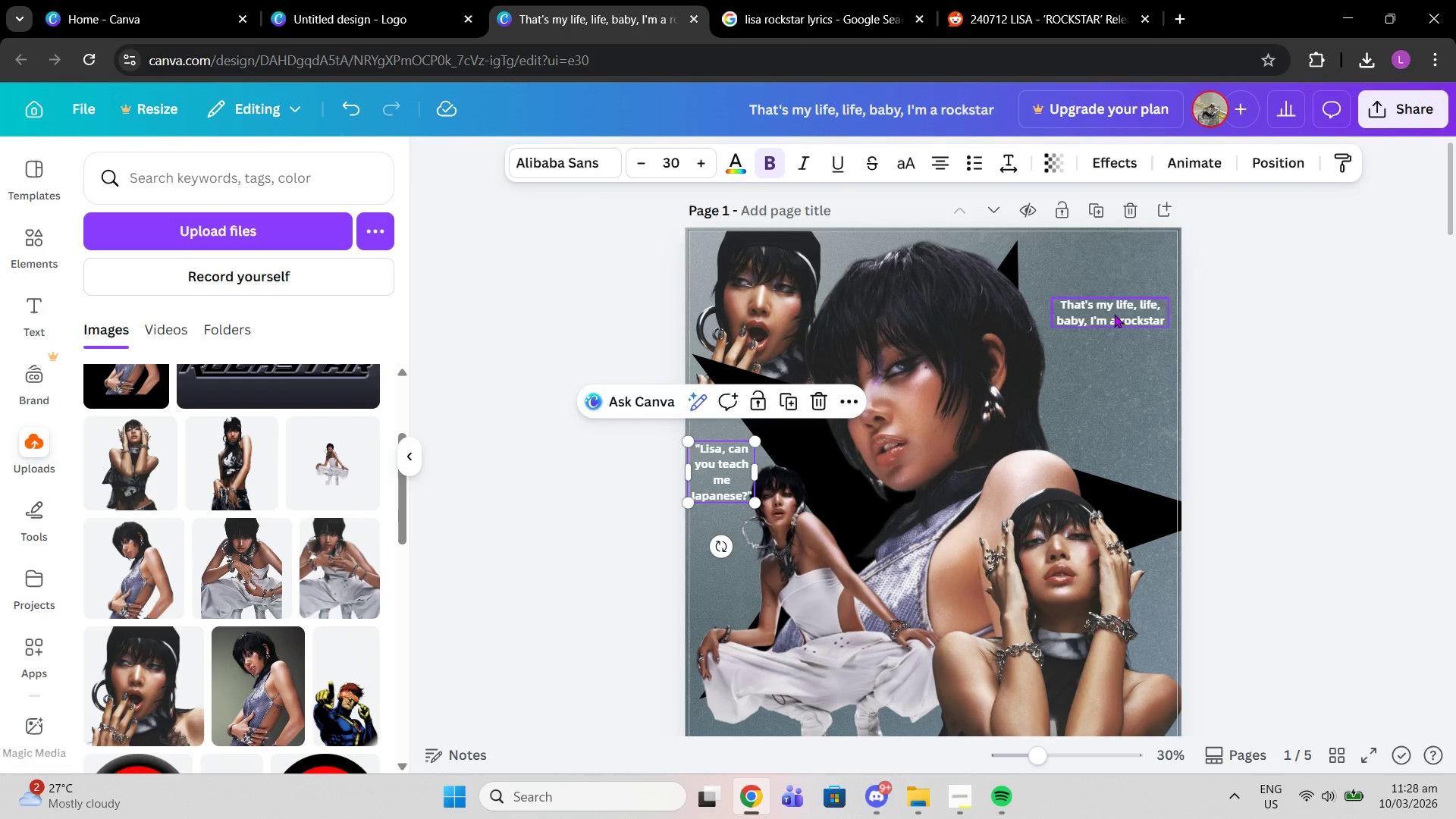 
left_click_drag(start_coordinate=[1114, 314], to_coordinate=[1111, 274])
 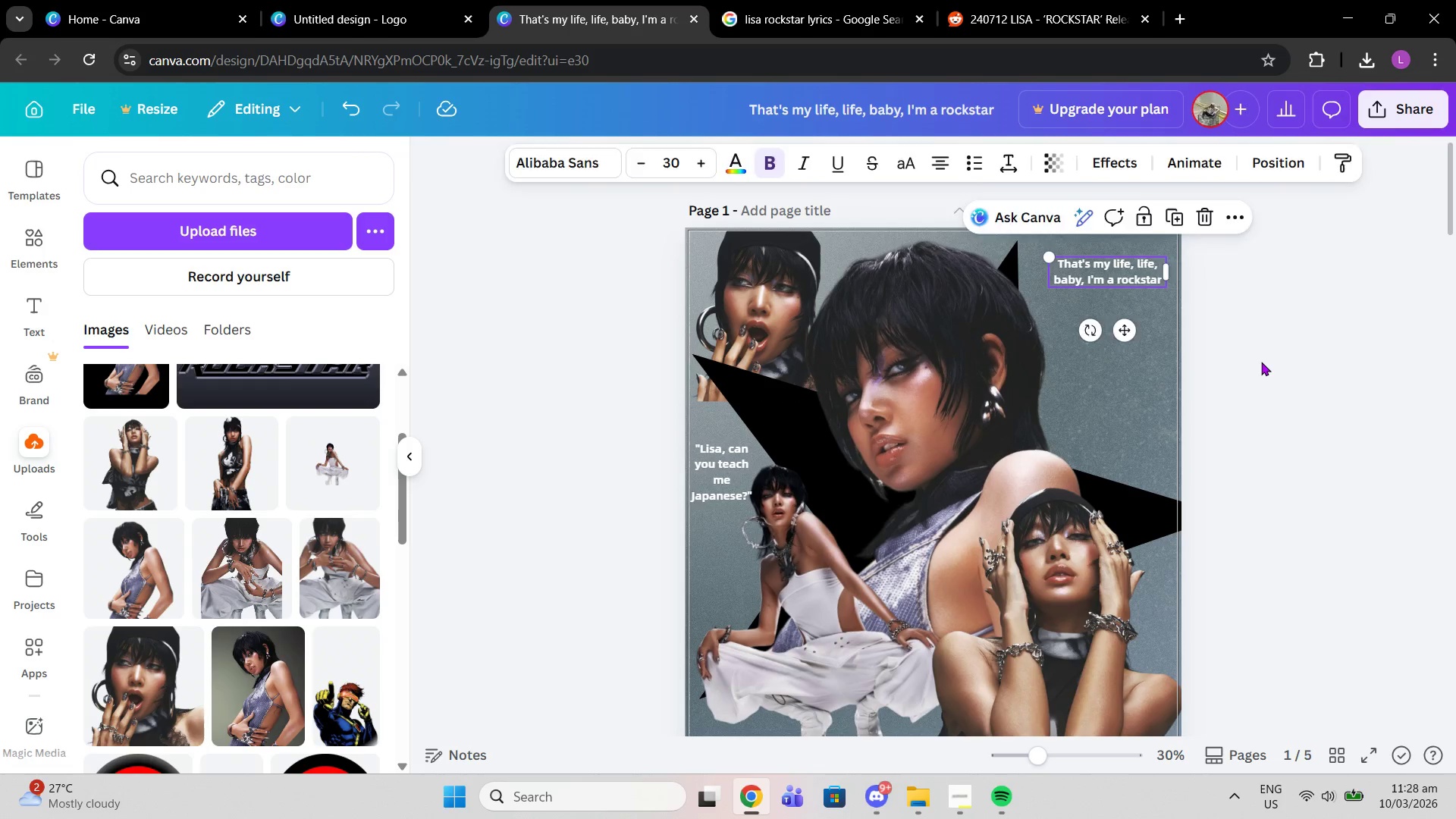 
left_click([1261, 362])
 